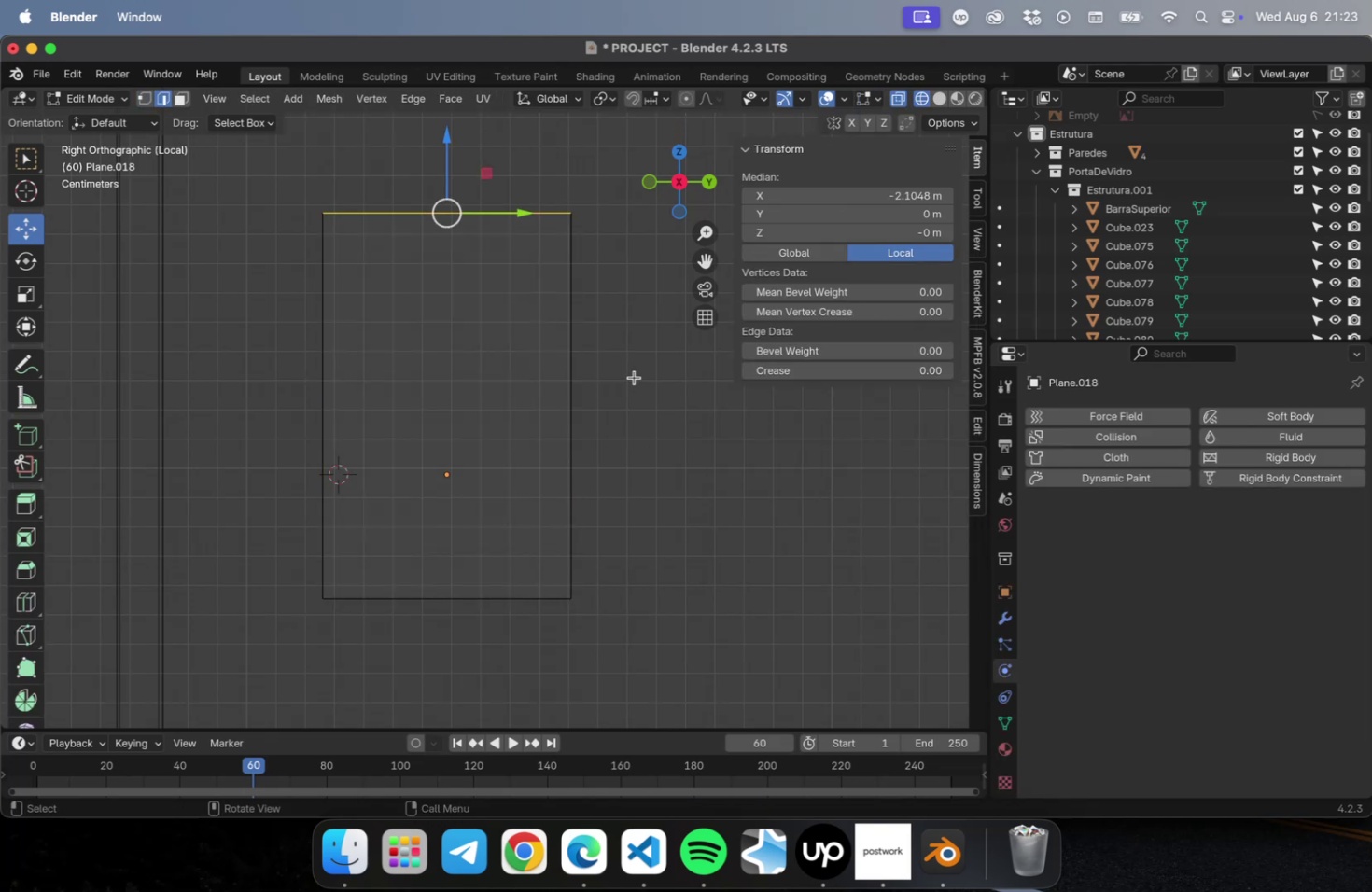 
left_click_drag(start_coordinate=[622, 411], to_coordinate=[233, 445])
 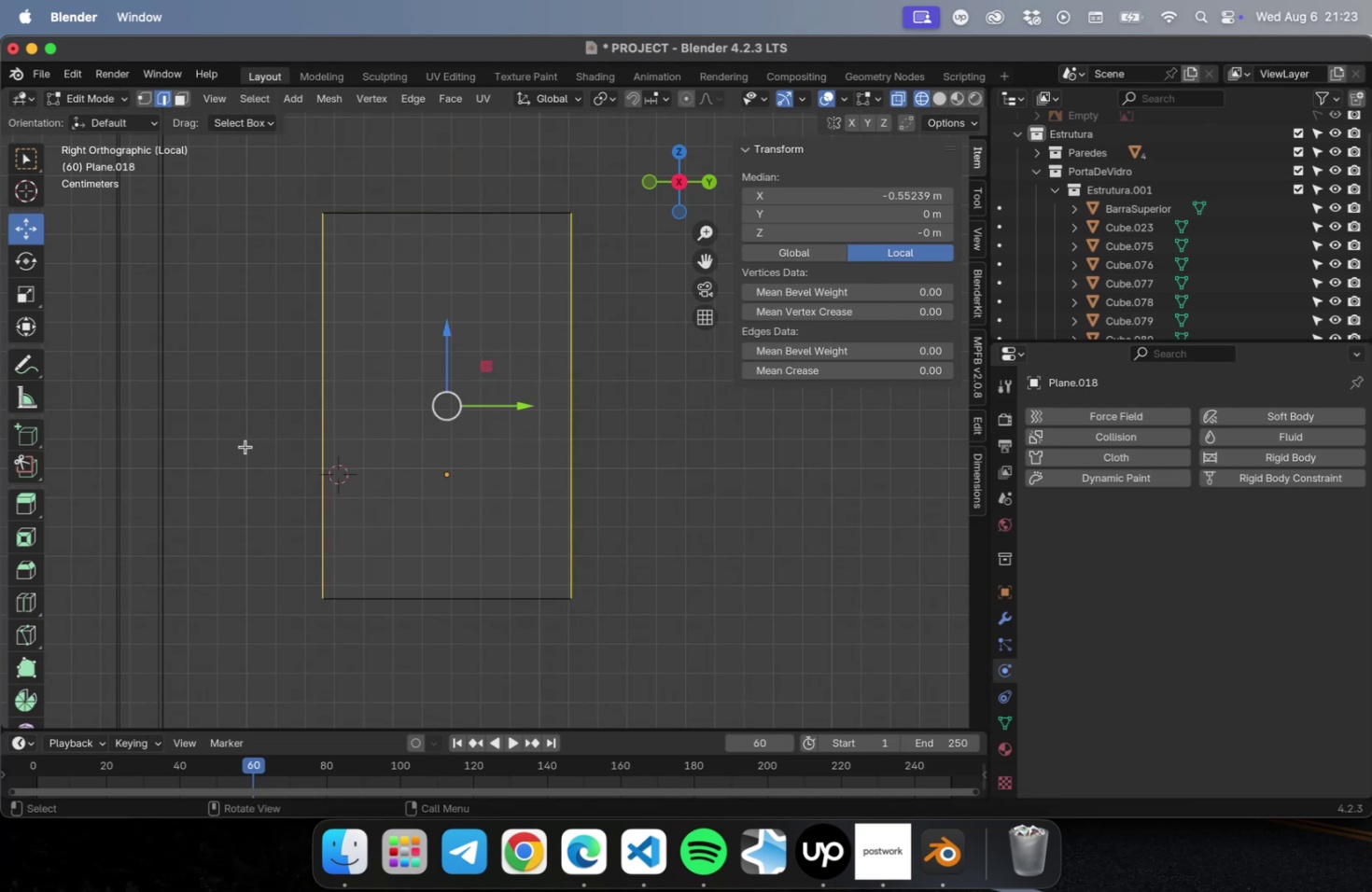 
key(Meta+R)
 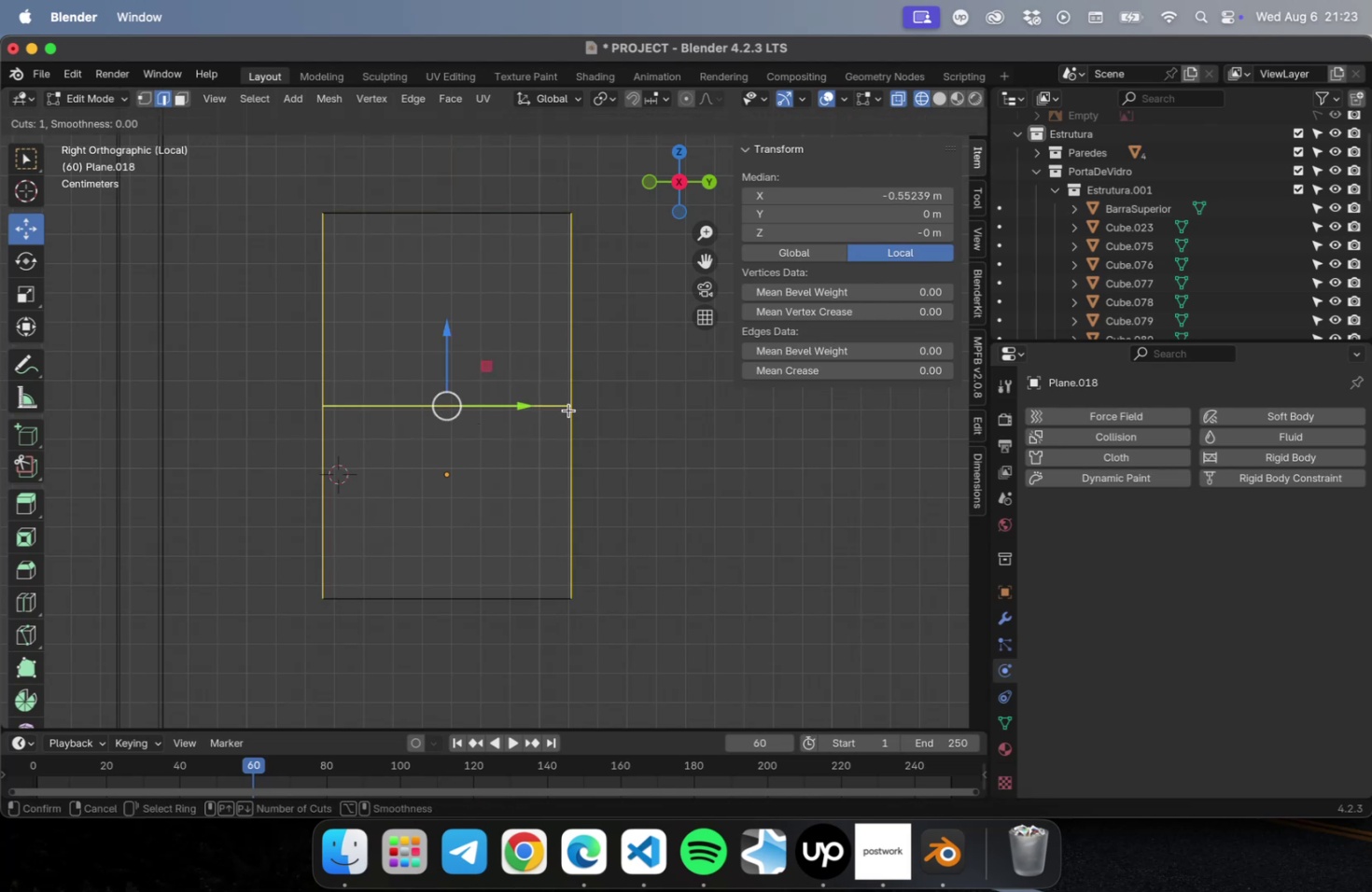 
left_click([573, 405])
 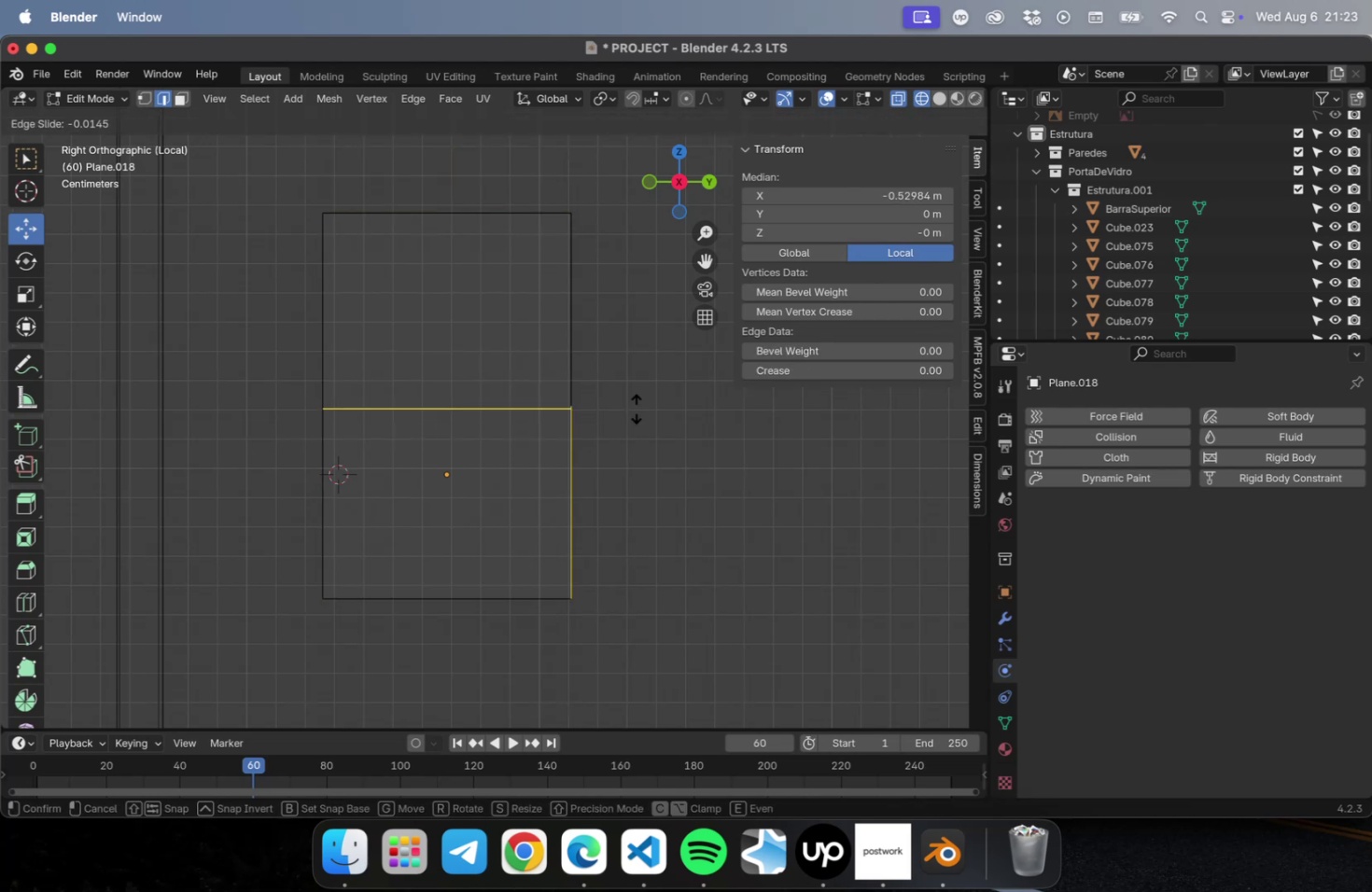 
left_click([634, 408])
 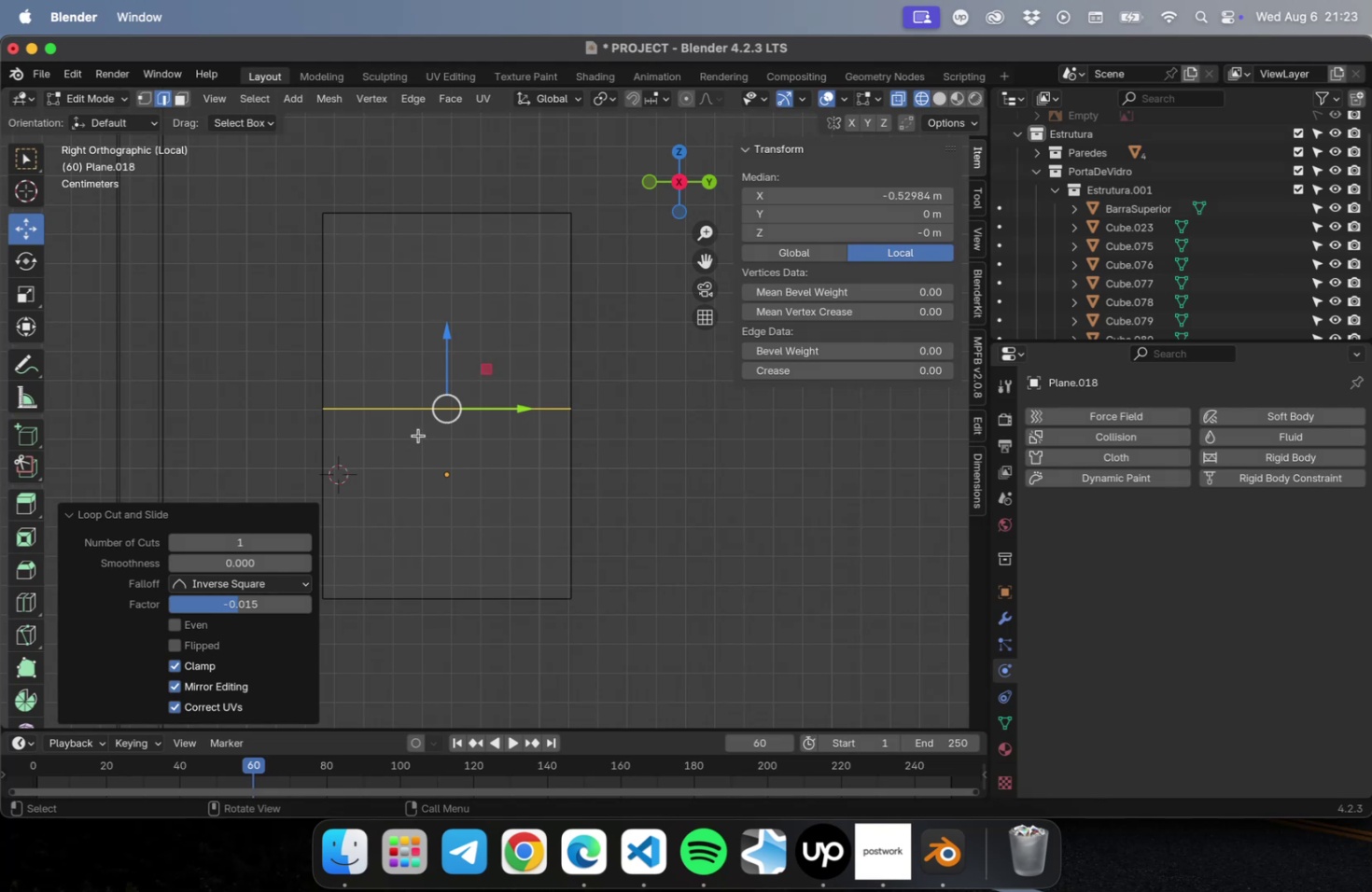 
wait(6.17)
 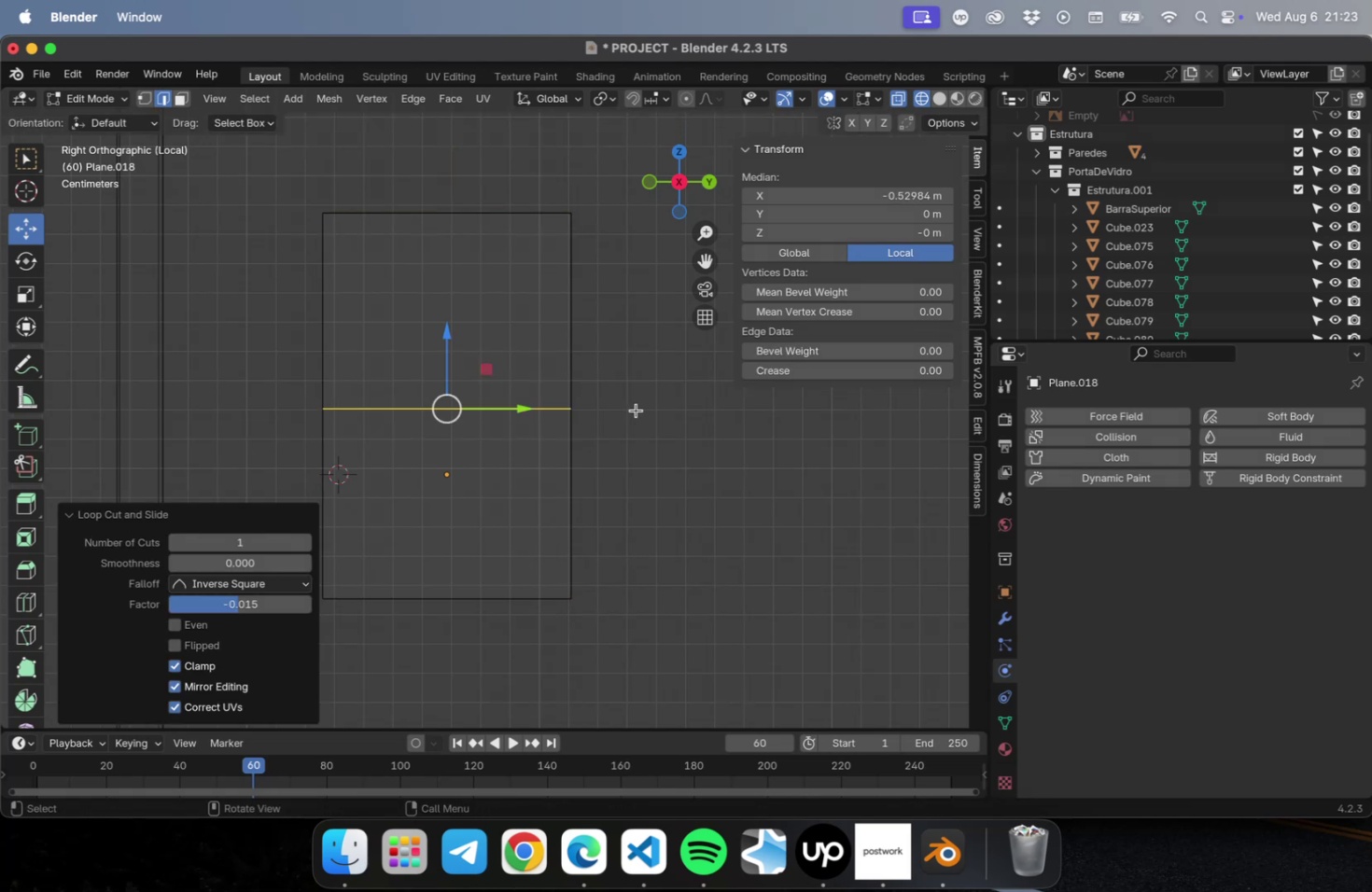 
key(Meta+CommandLeft)
 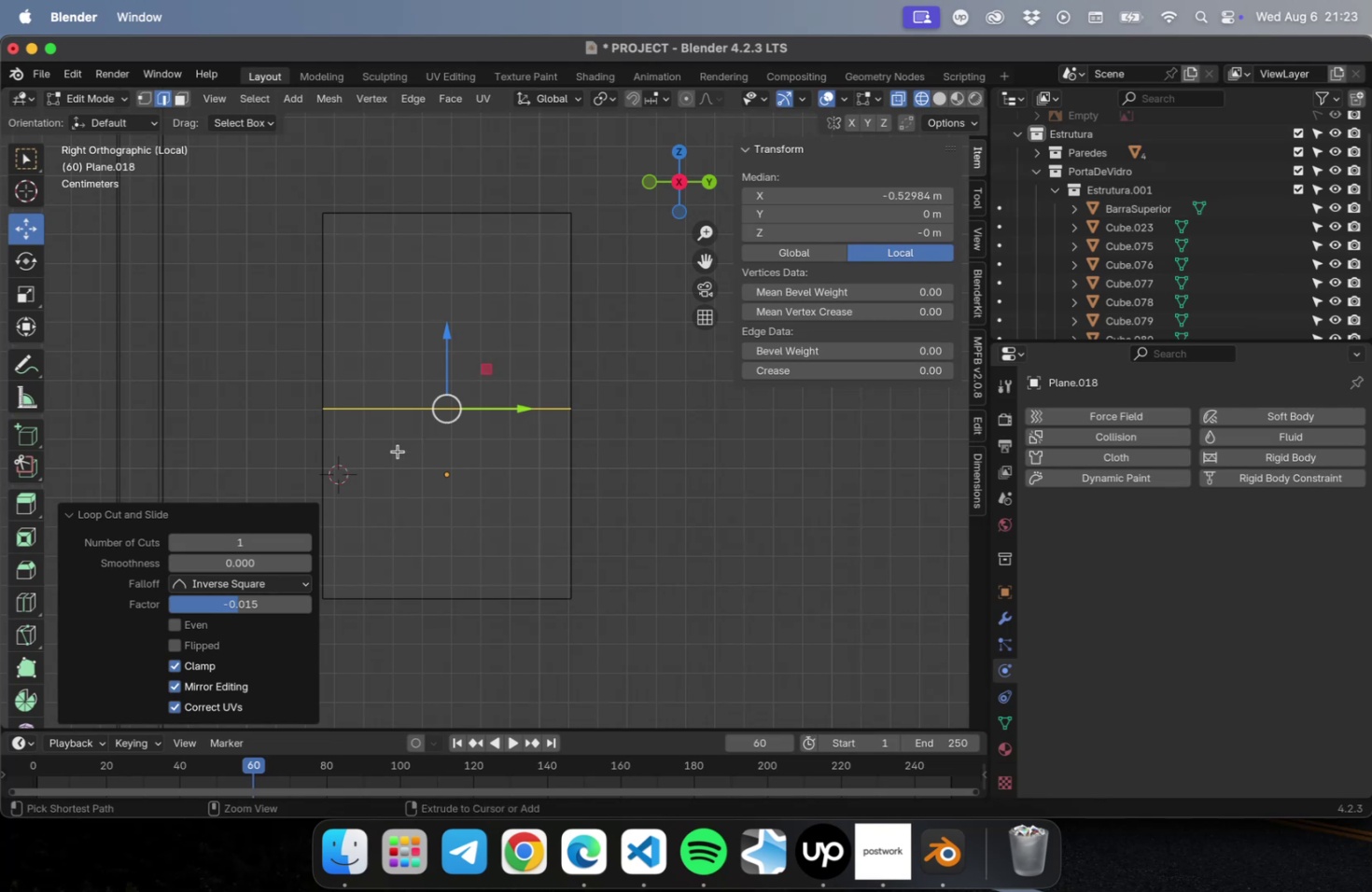 
key(Meta+R)
 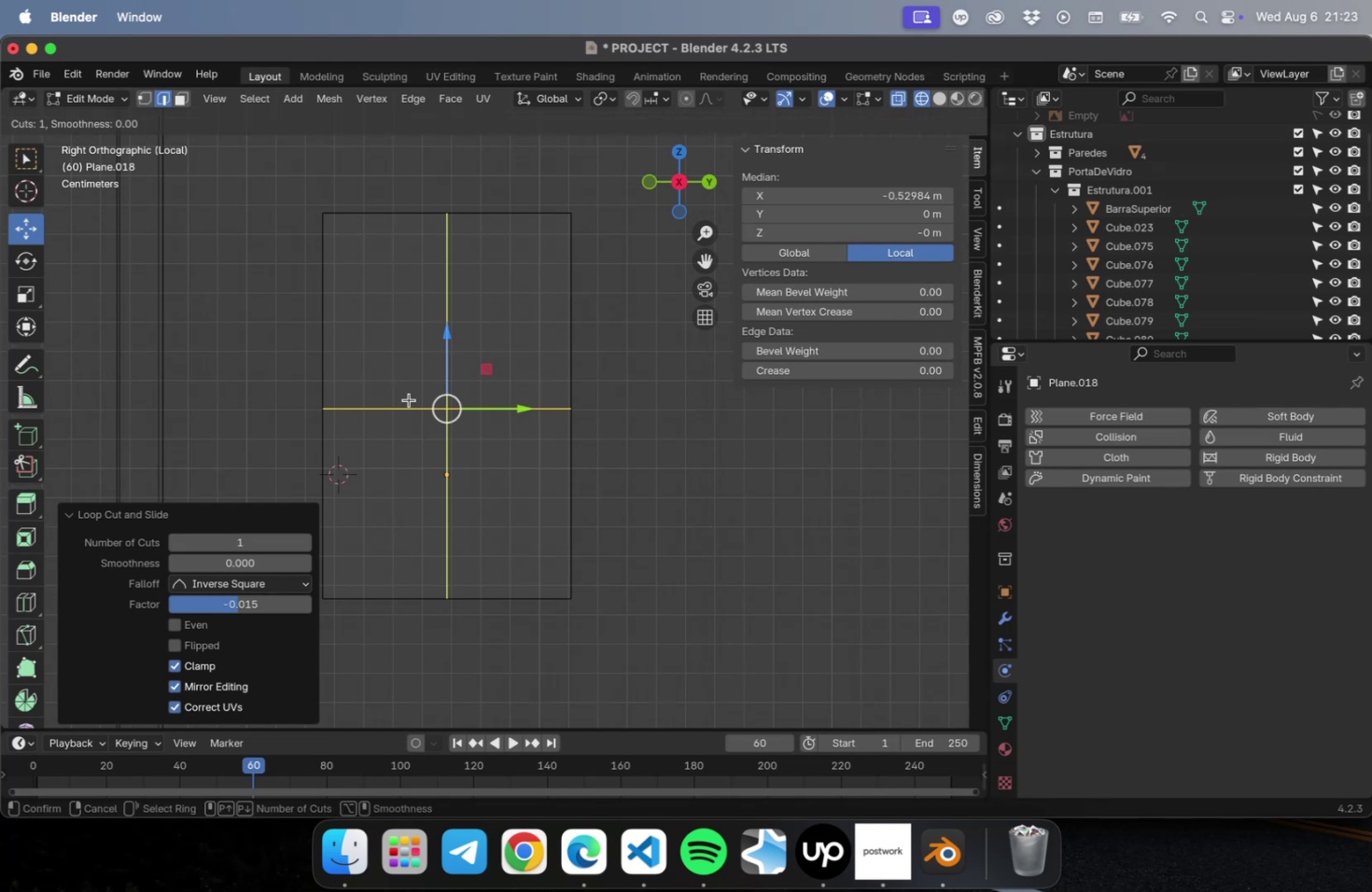 
scroll: coordinate [413, 411], scroll_direction: up, amount: 17.0
 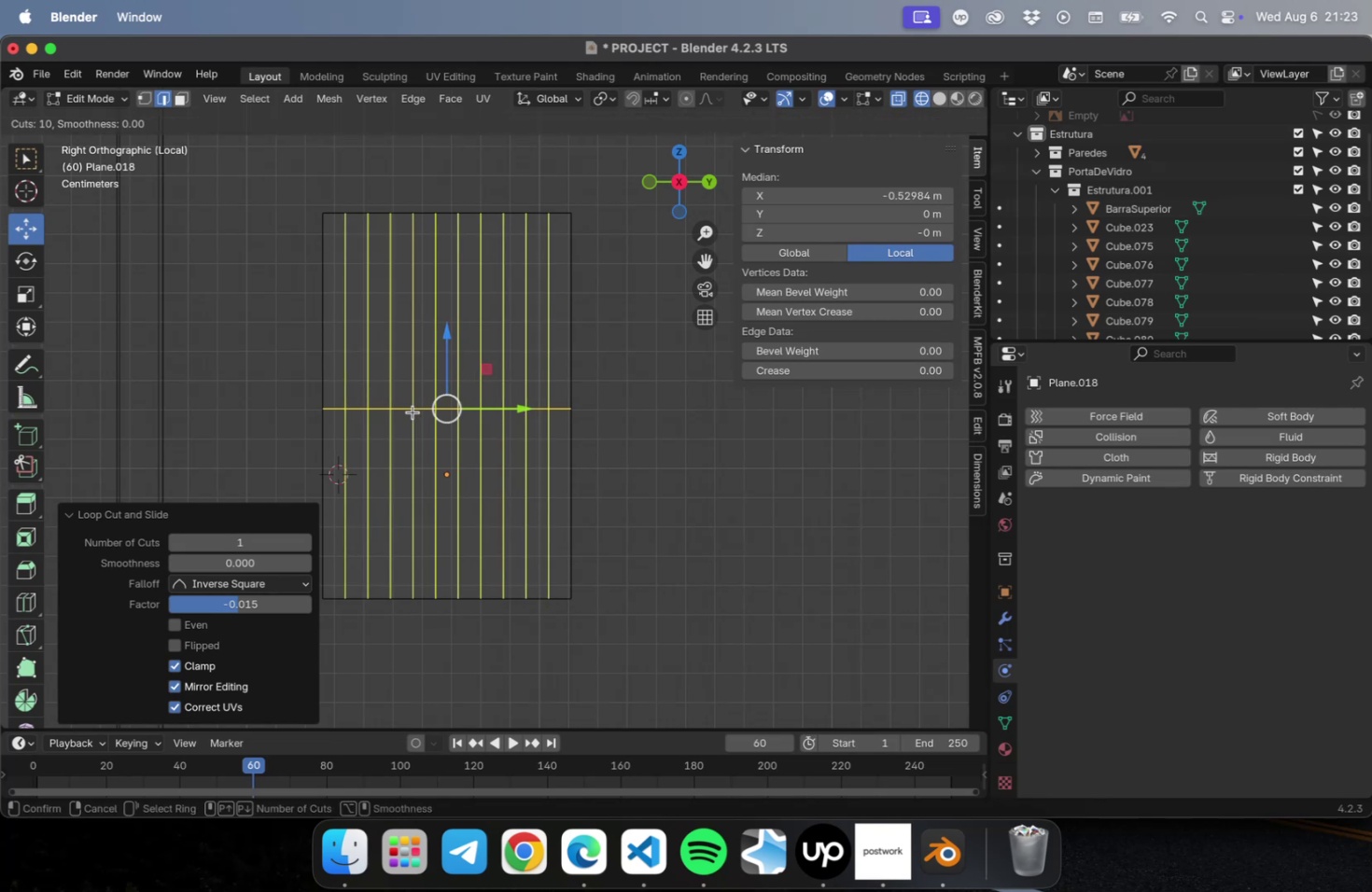 
left_click([413, 411])
 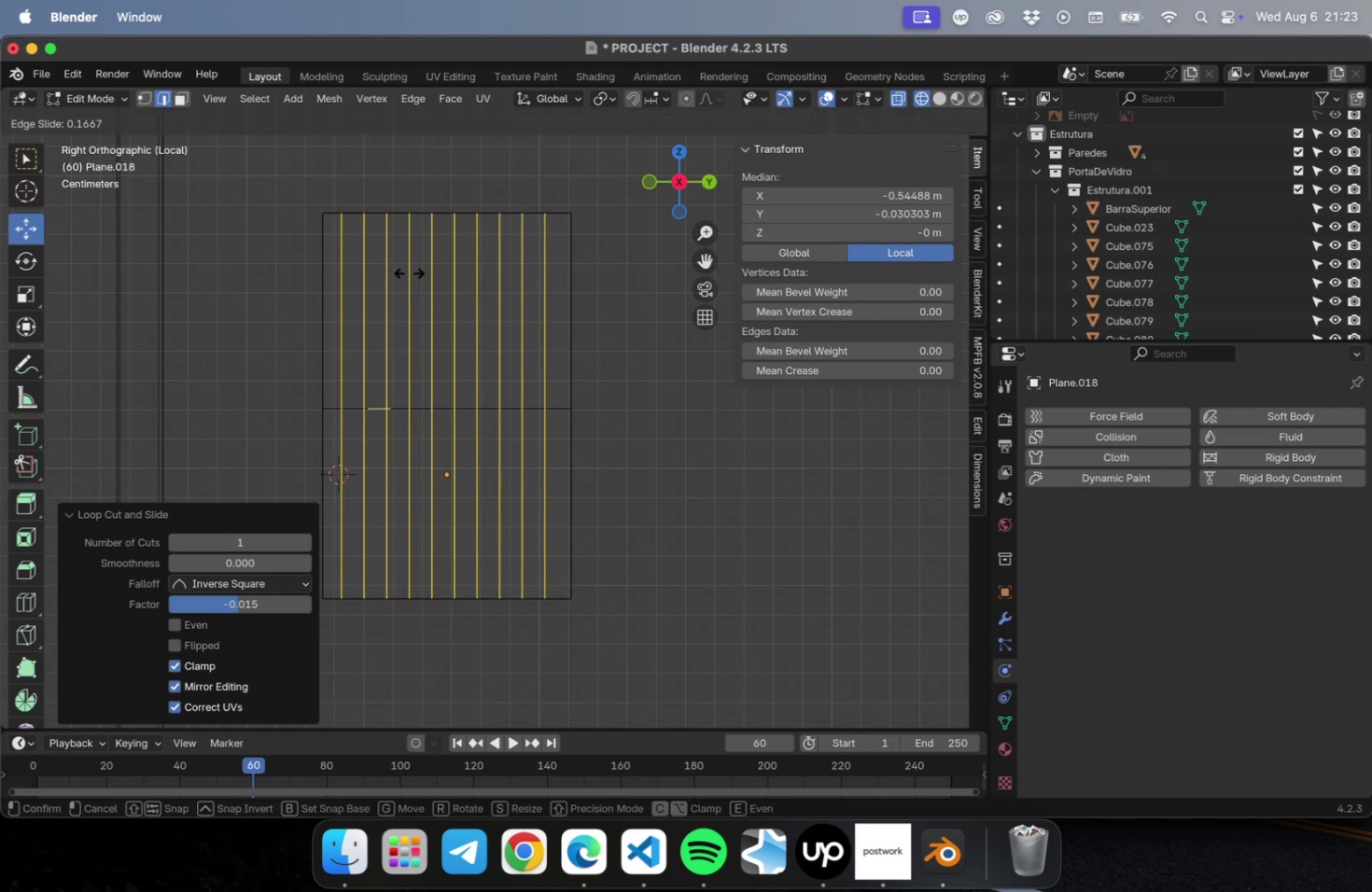 
left_click([409, 272])
 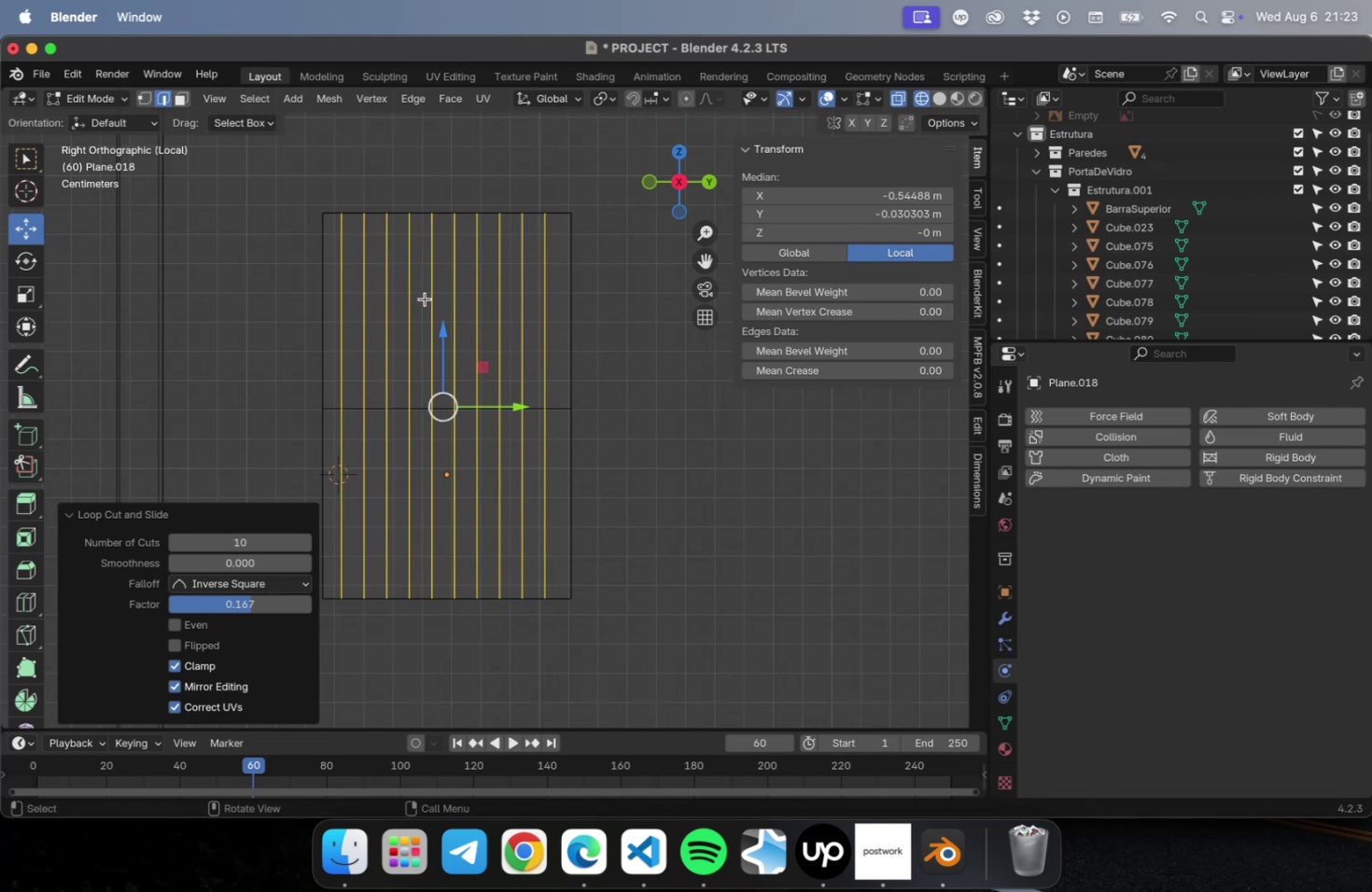 
key(Meta+CommandLeft)
 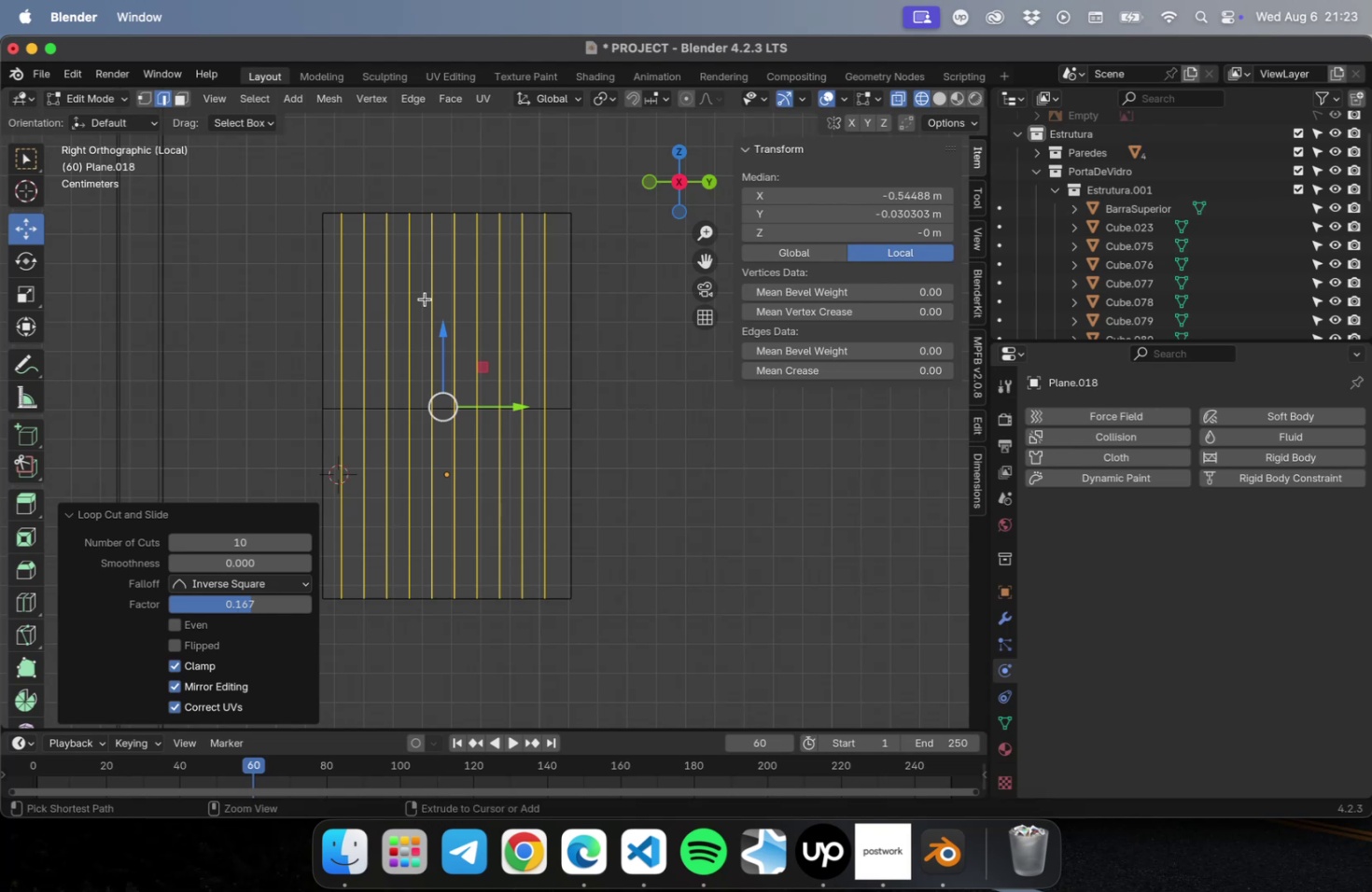 
key(Meta+E)
 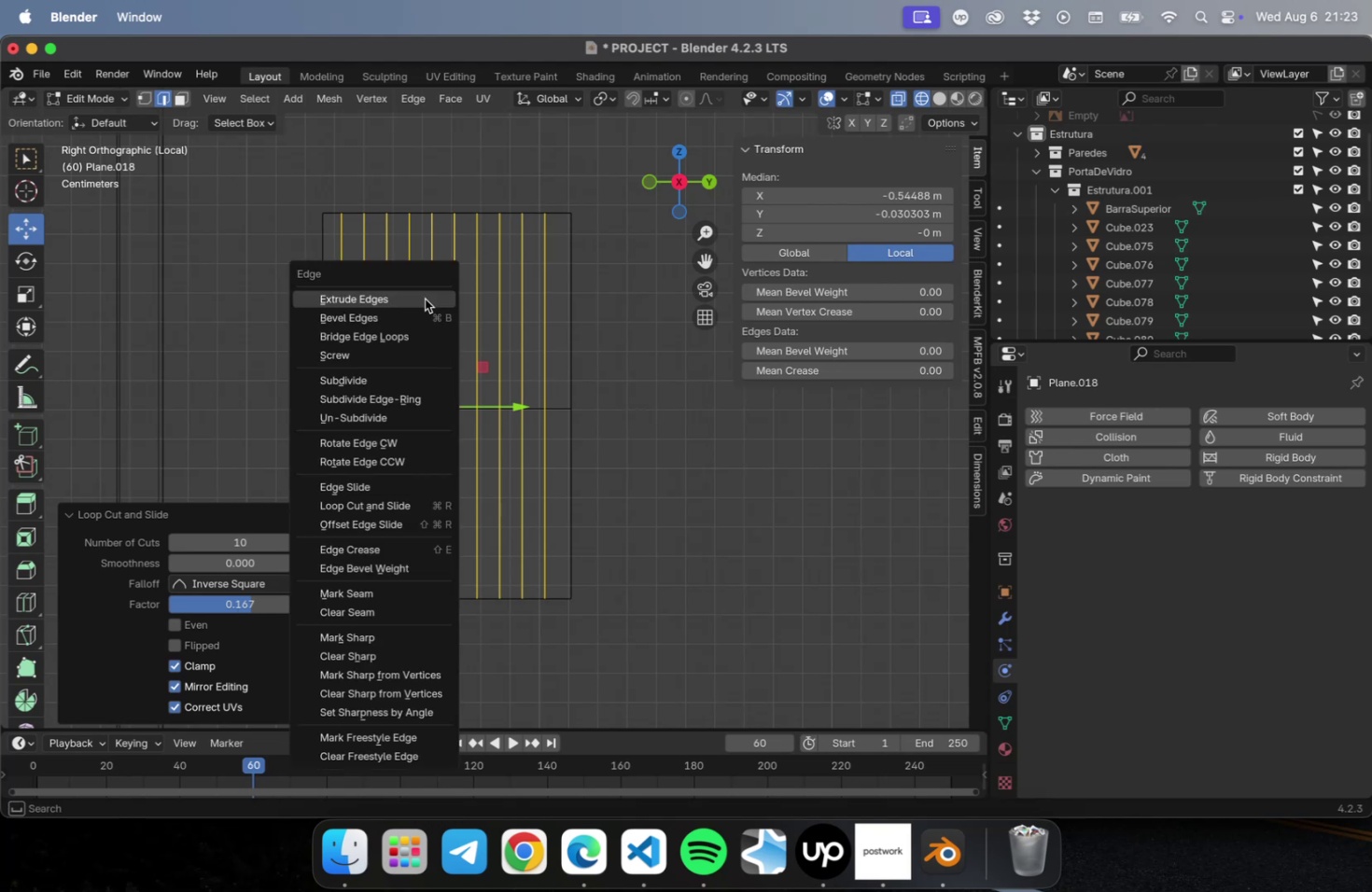 
key(Escape)
 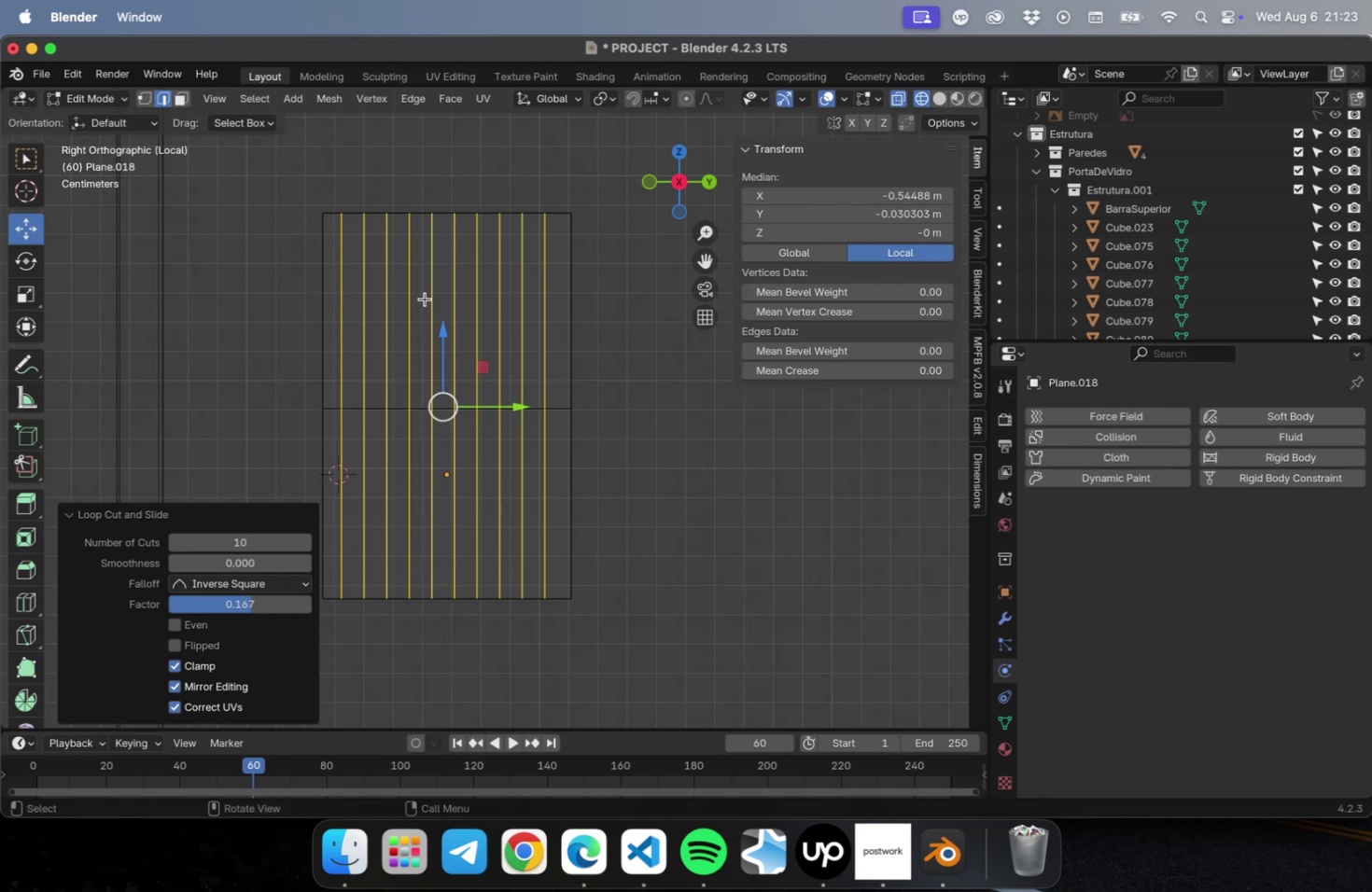 
key(Meta+CommandLeft)
 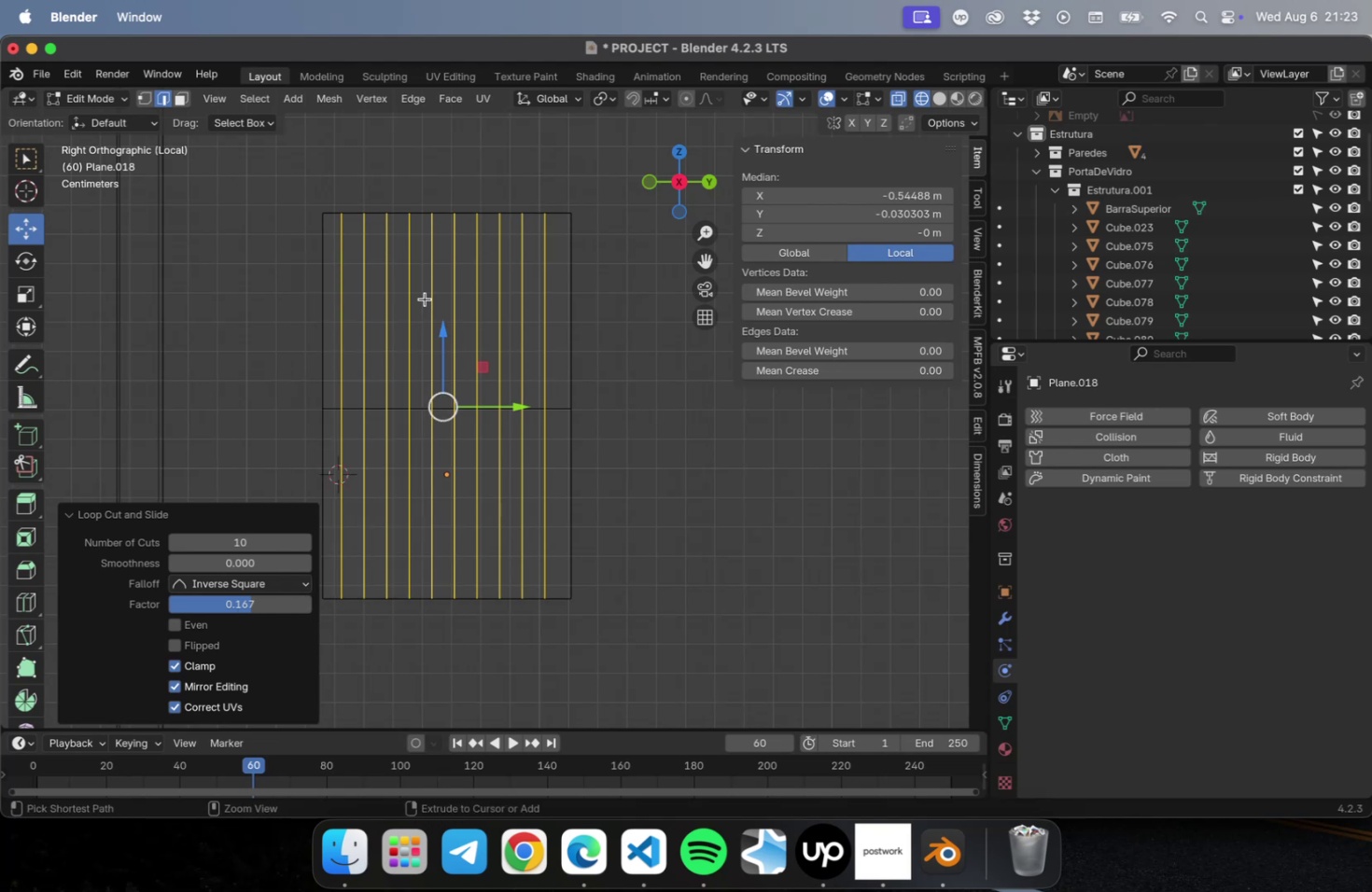 
key(Meta+R)
 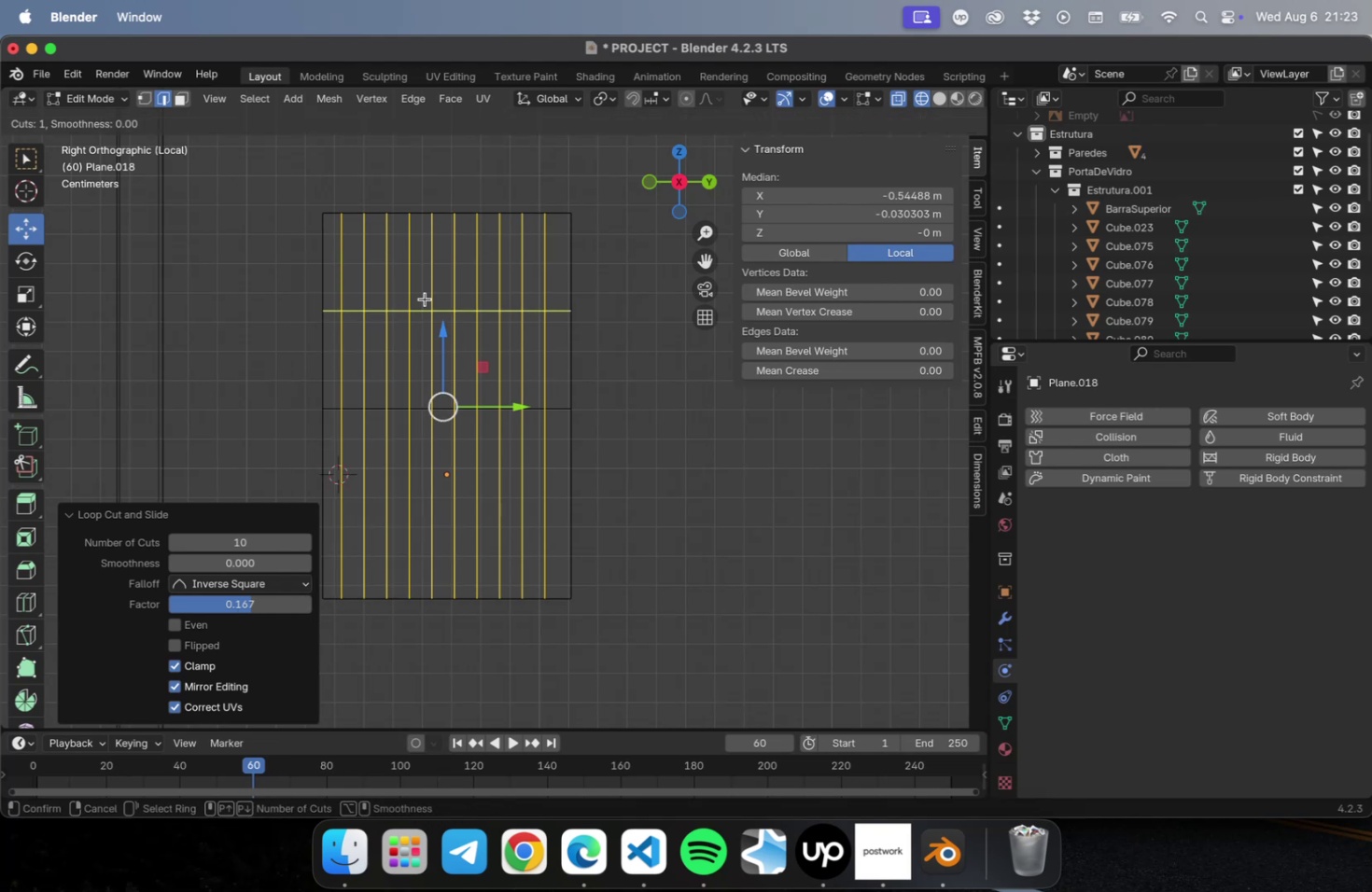 
scroll: coordinate [425, 306], scroll_direction: up, amount: 17.0
 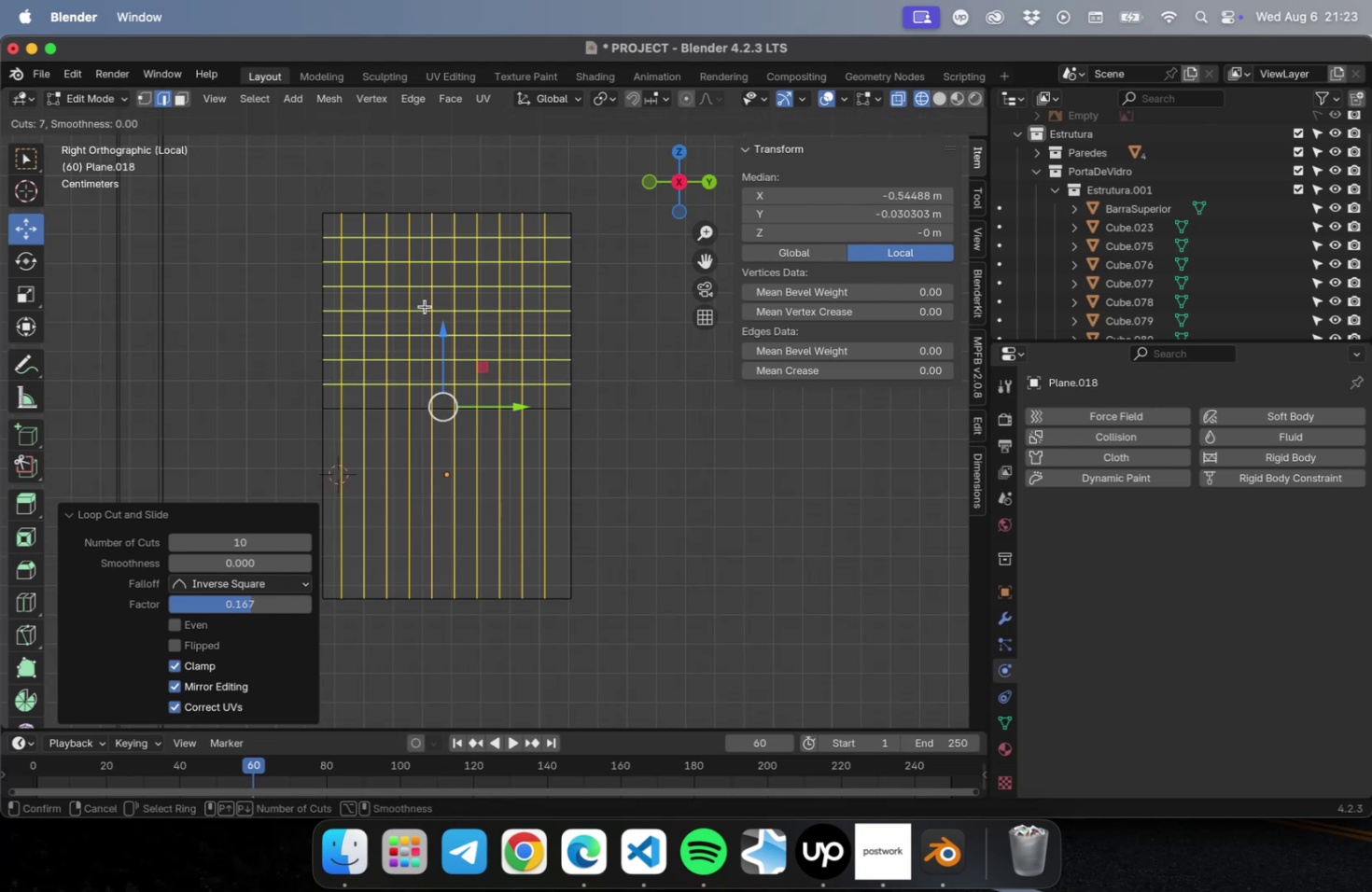 
left_click([425, 306])
 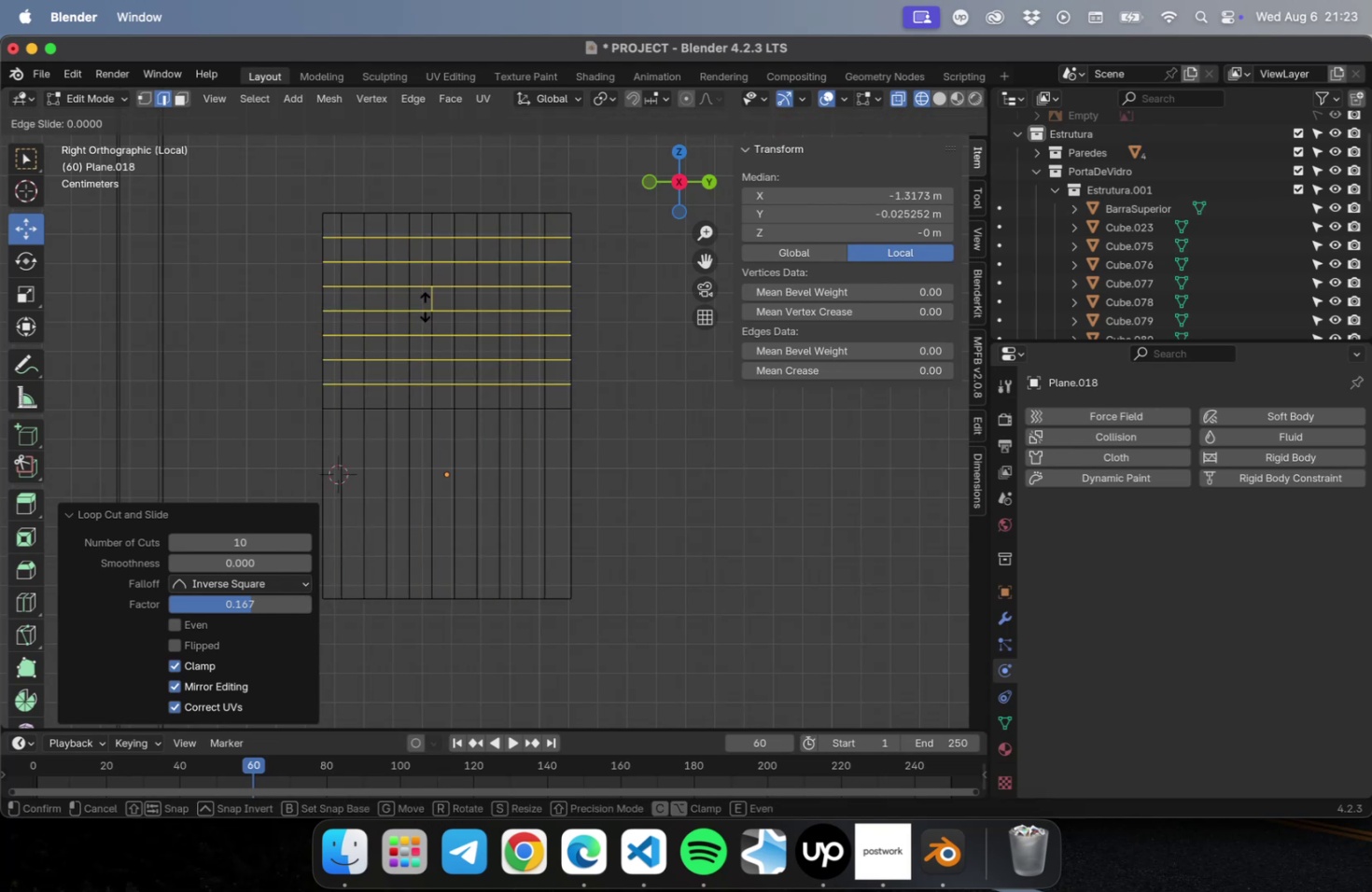 
left_click([425, 306])
 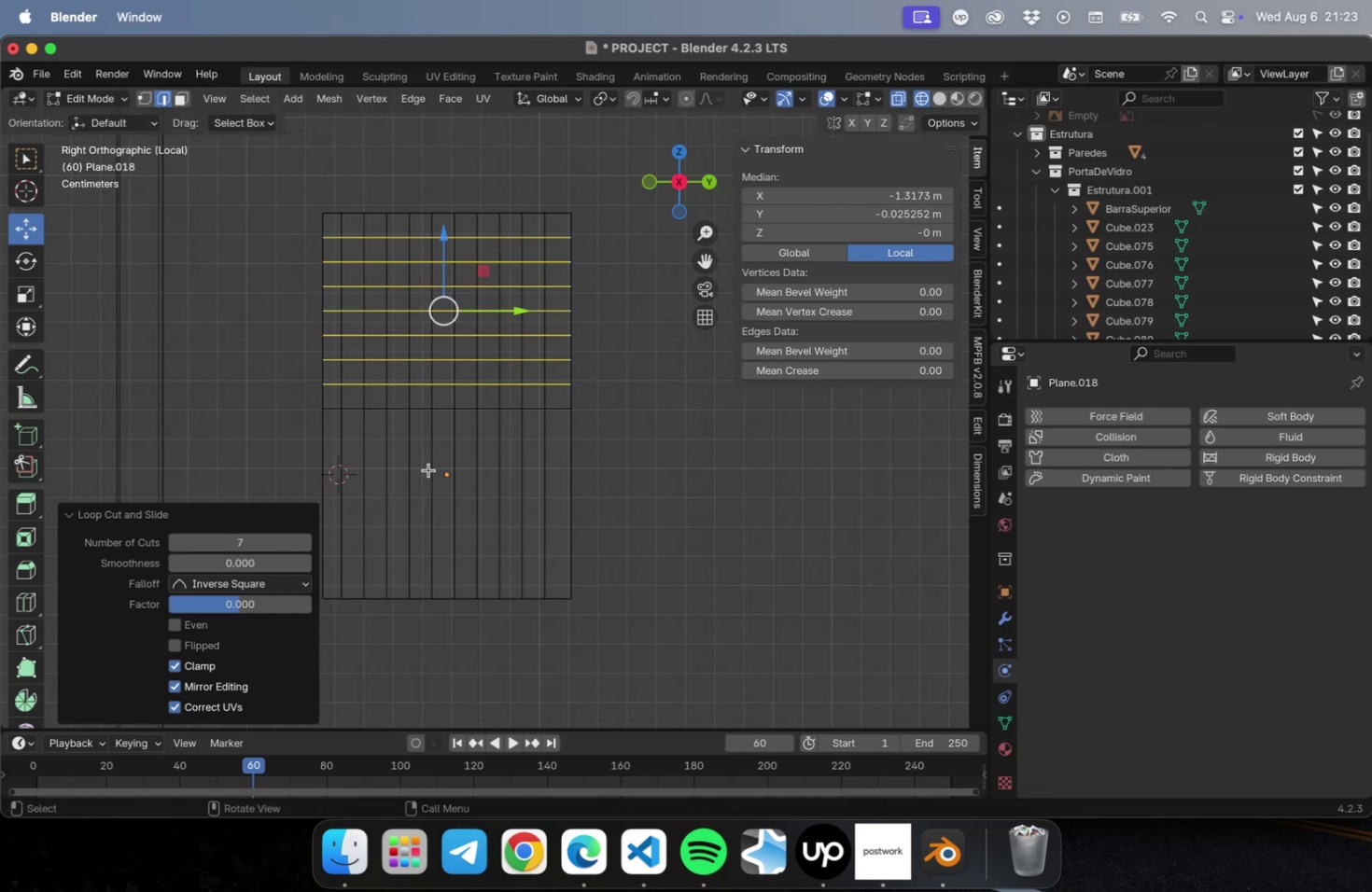 
key(Meta+CommandLeft)
 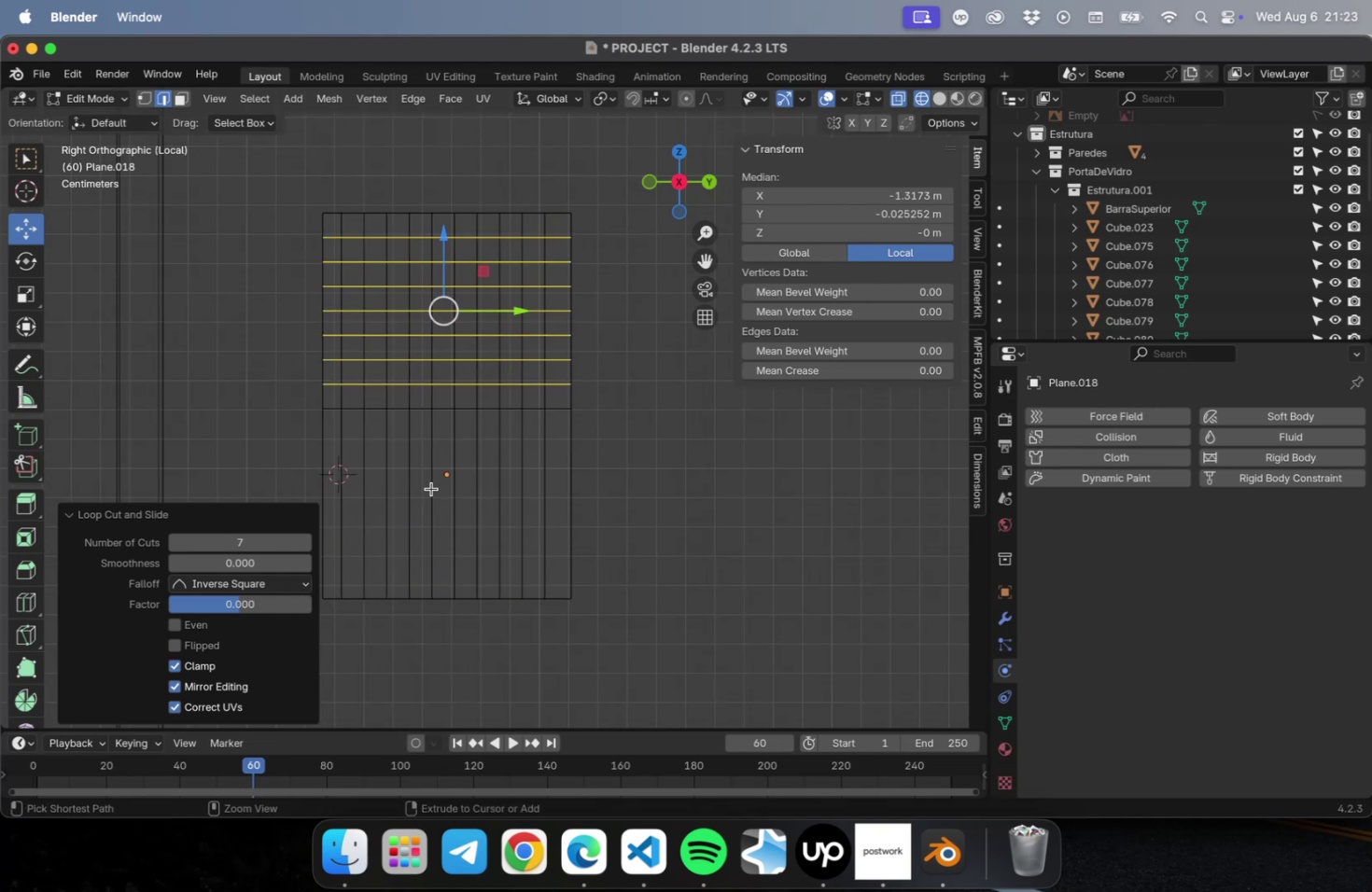 
key(Meta+R)
 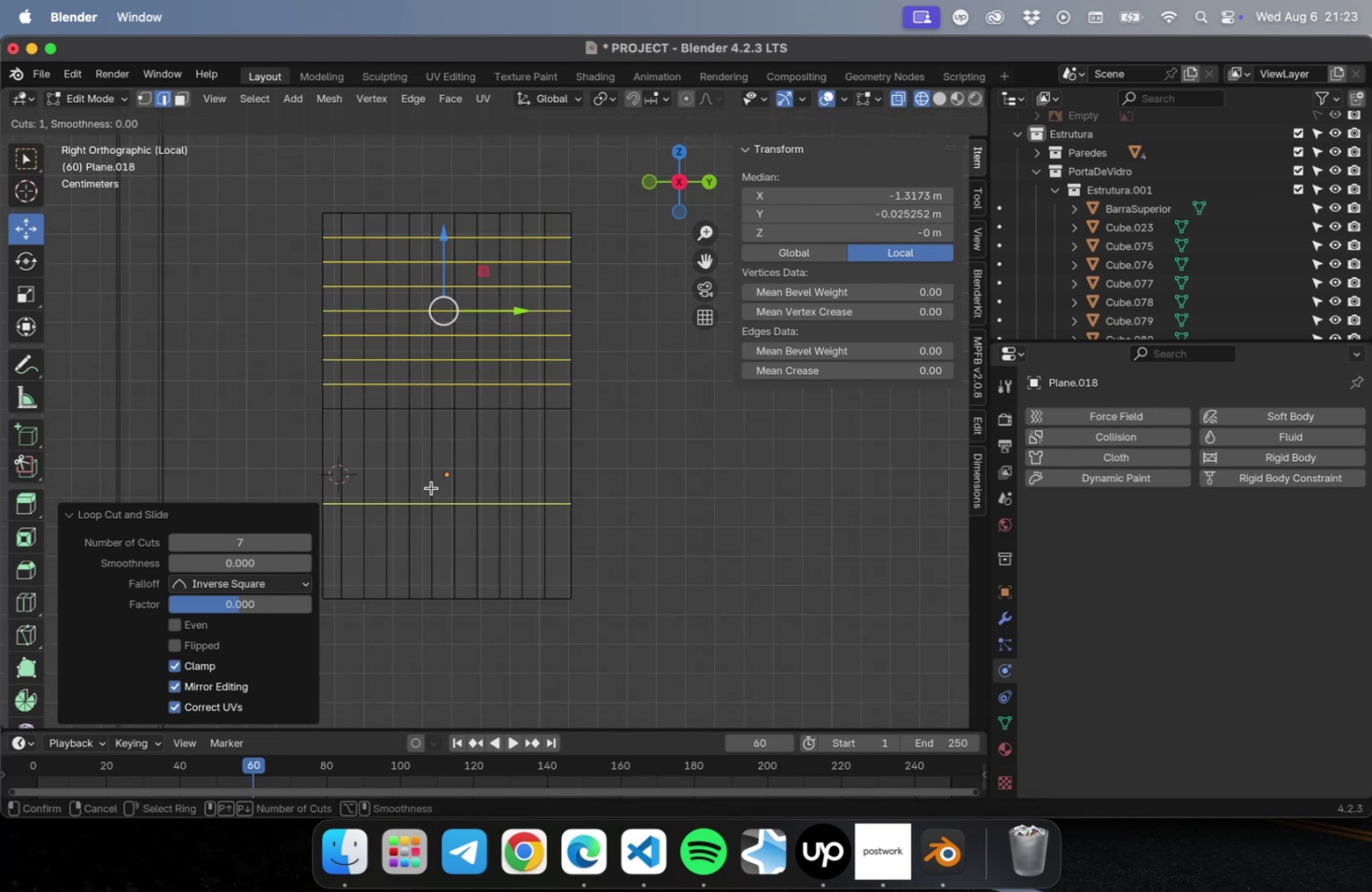 
scroll: coordinate [431, 487], scroll_direction: up, amount: 31.0
 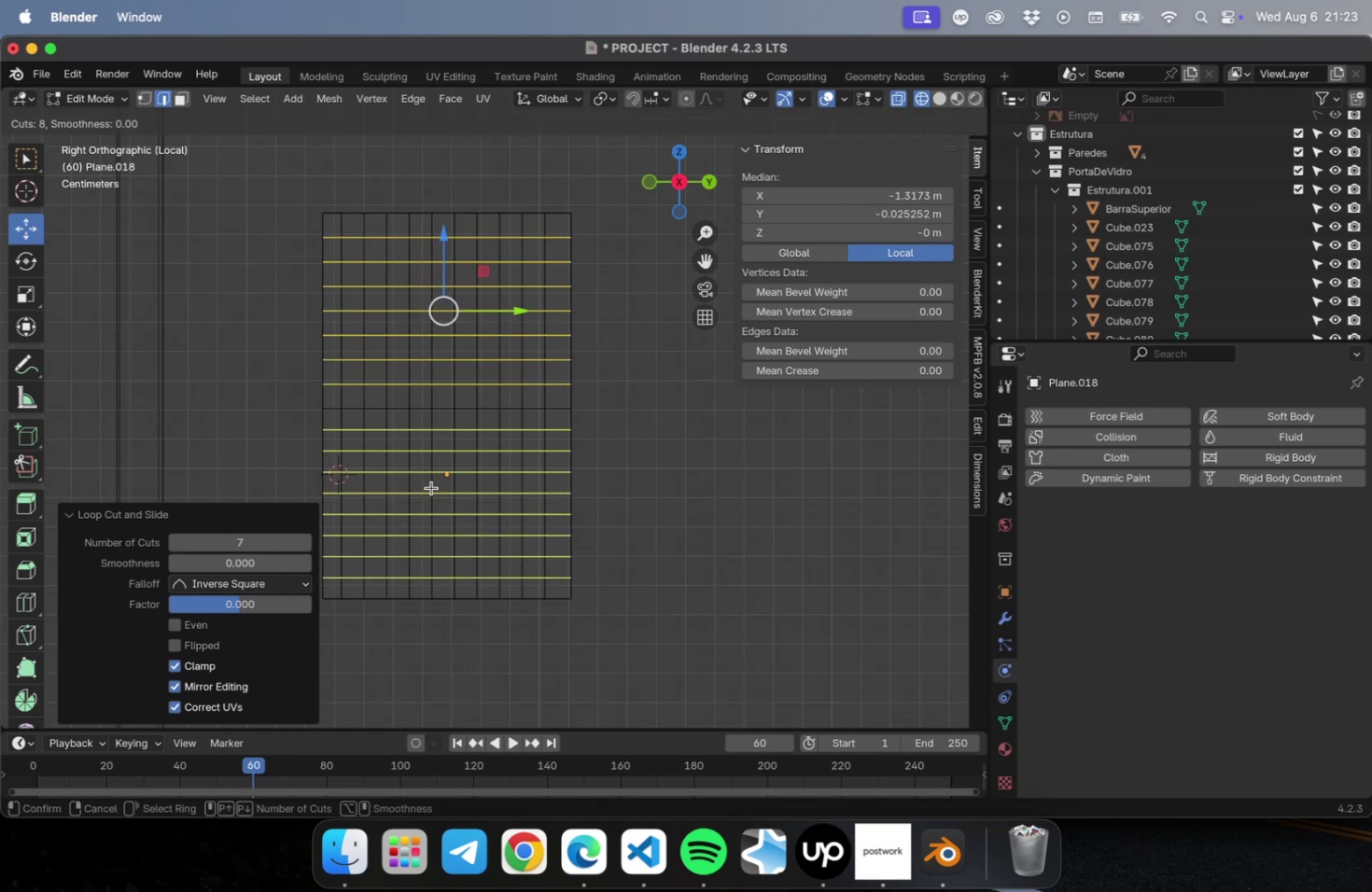 
scroll: coordinate [431, 487], scroll_direction: down, amount: 1.0
 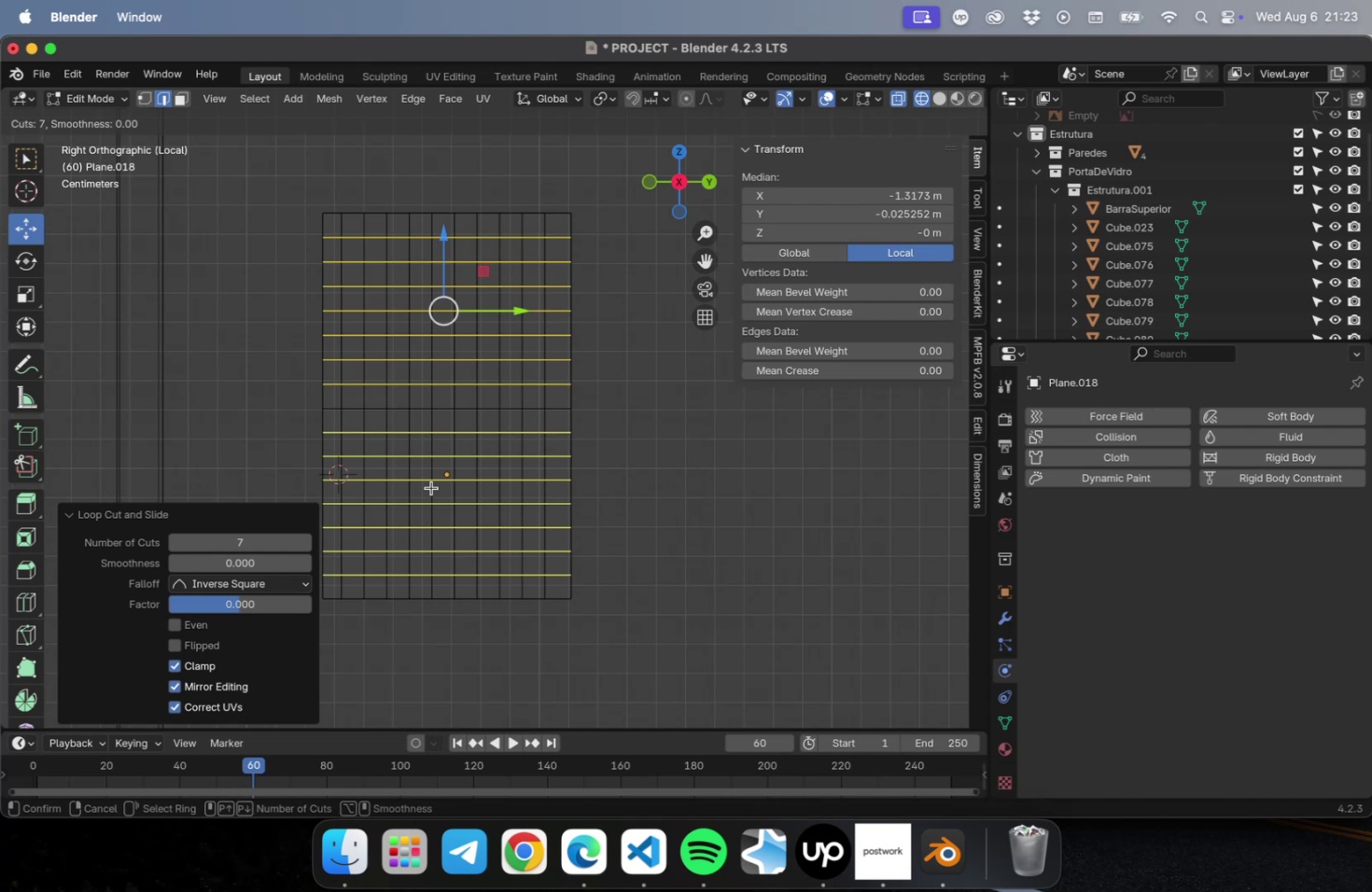 
left_click([431, 487])
 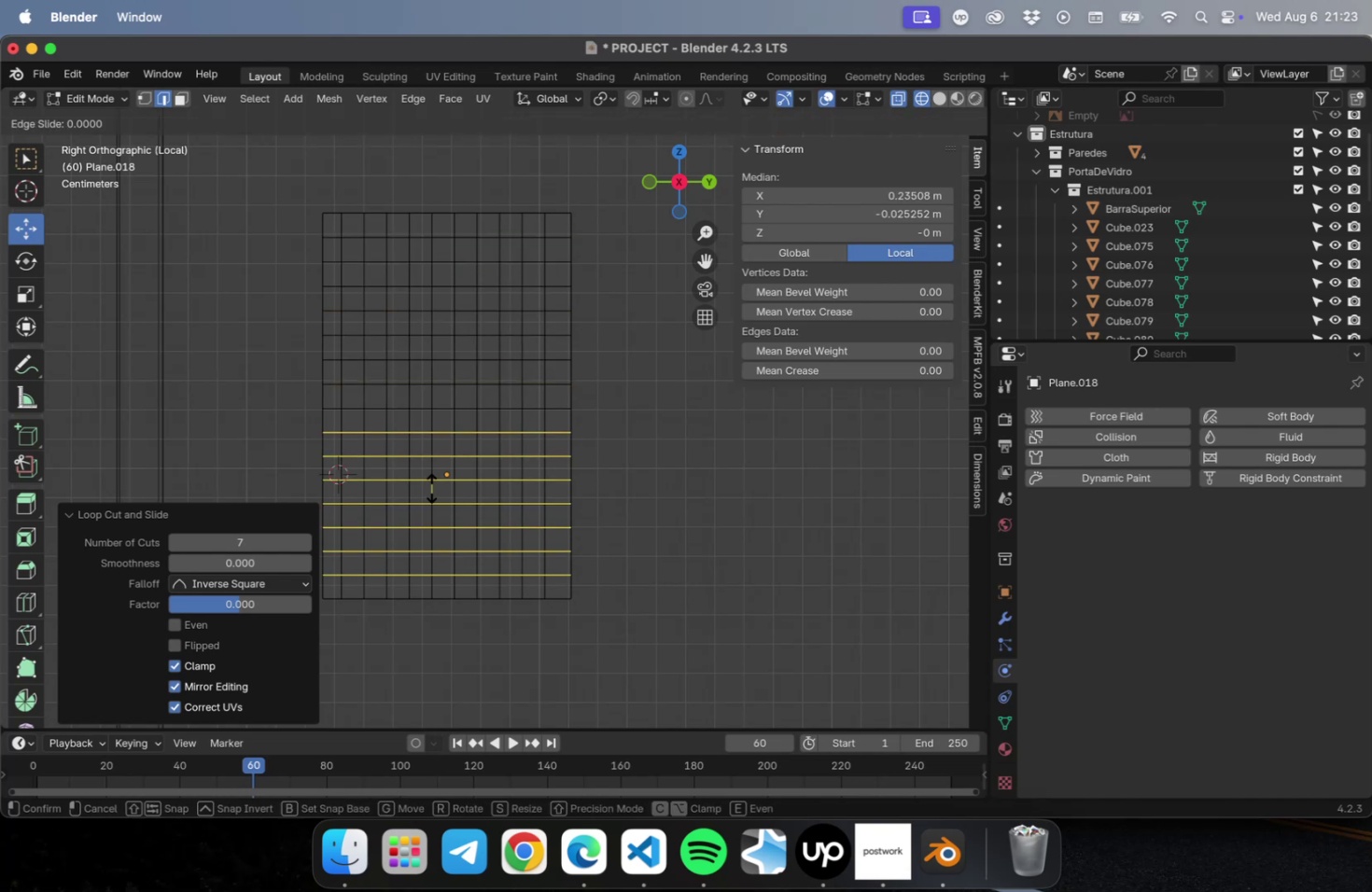 
left_click([431, 487])
 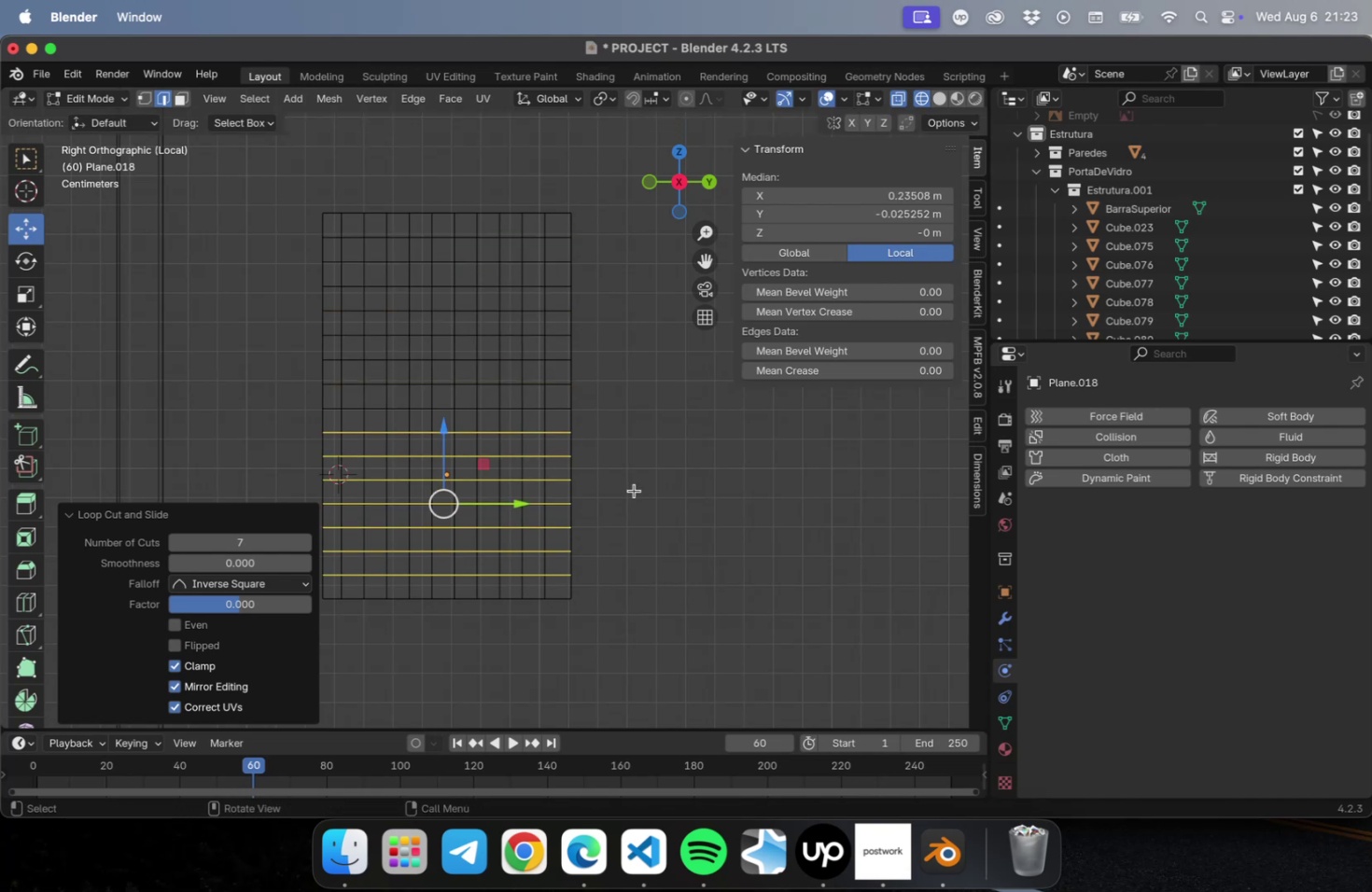 
key(Tab)
 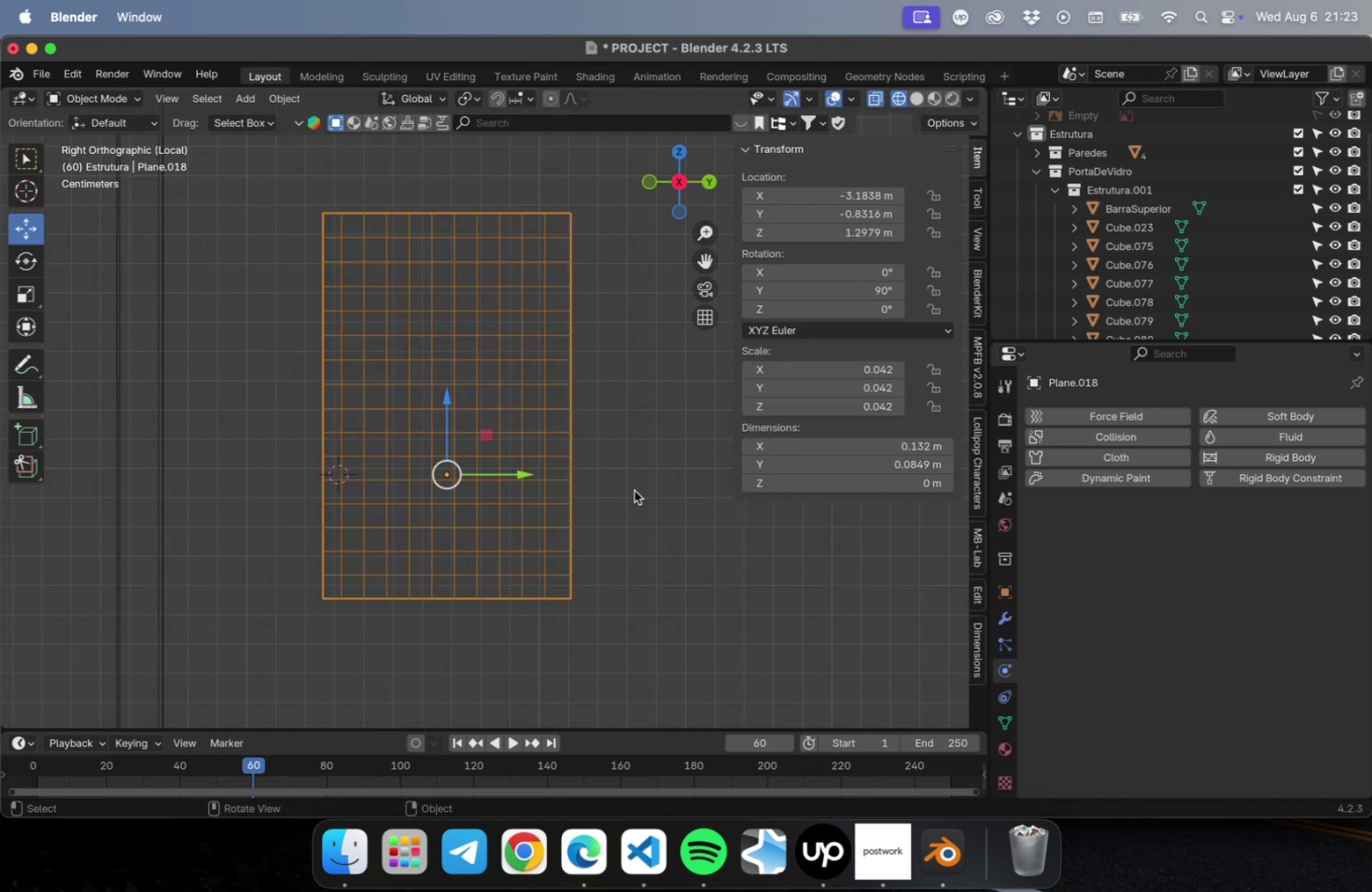 
key(Meta+CommandLeft)
 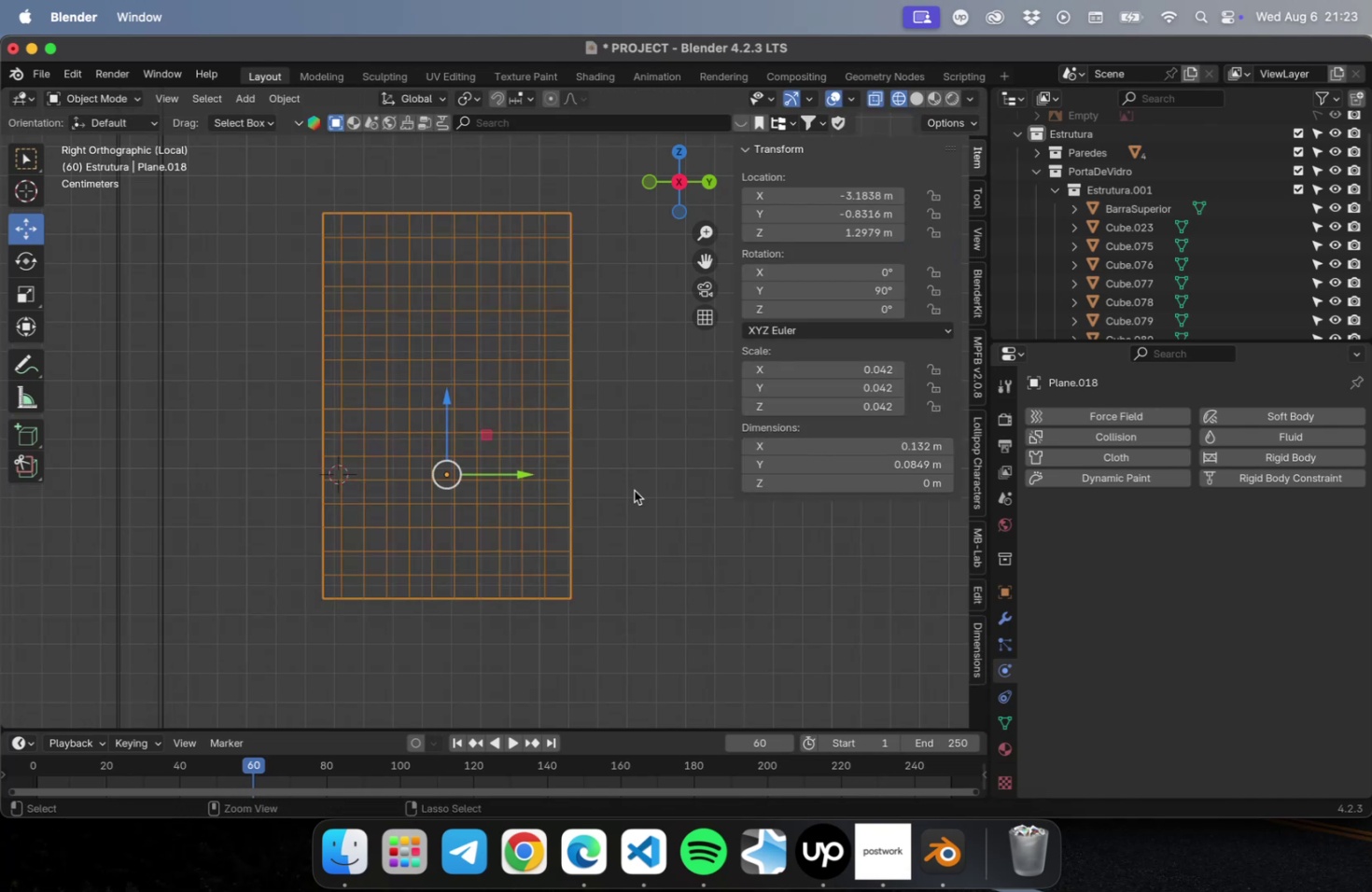 
key(Meta+S)
 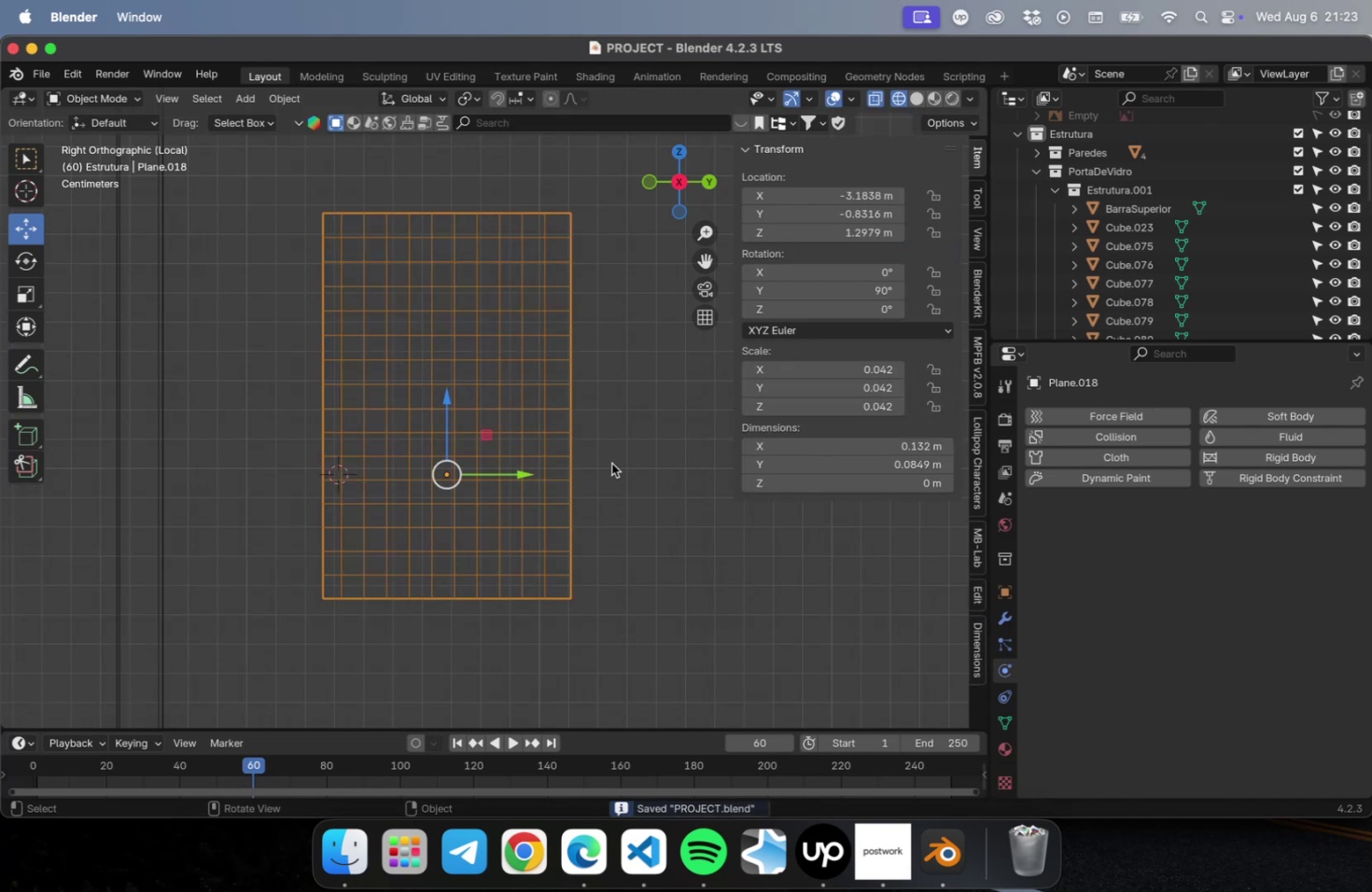 
key(Tab)
 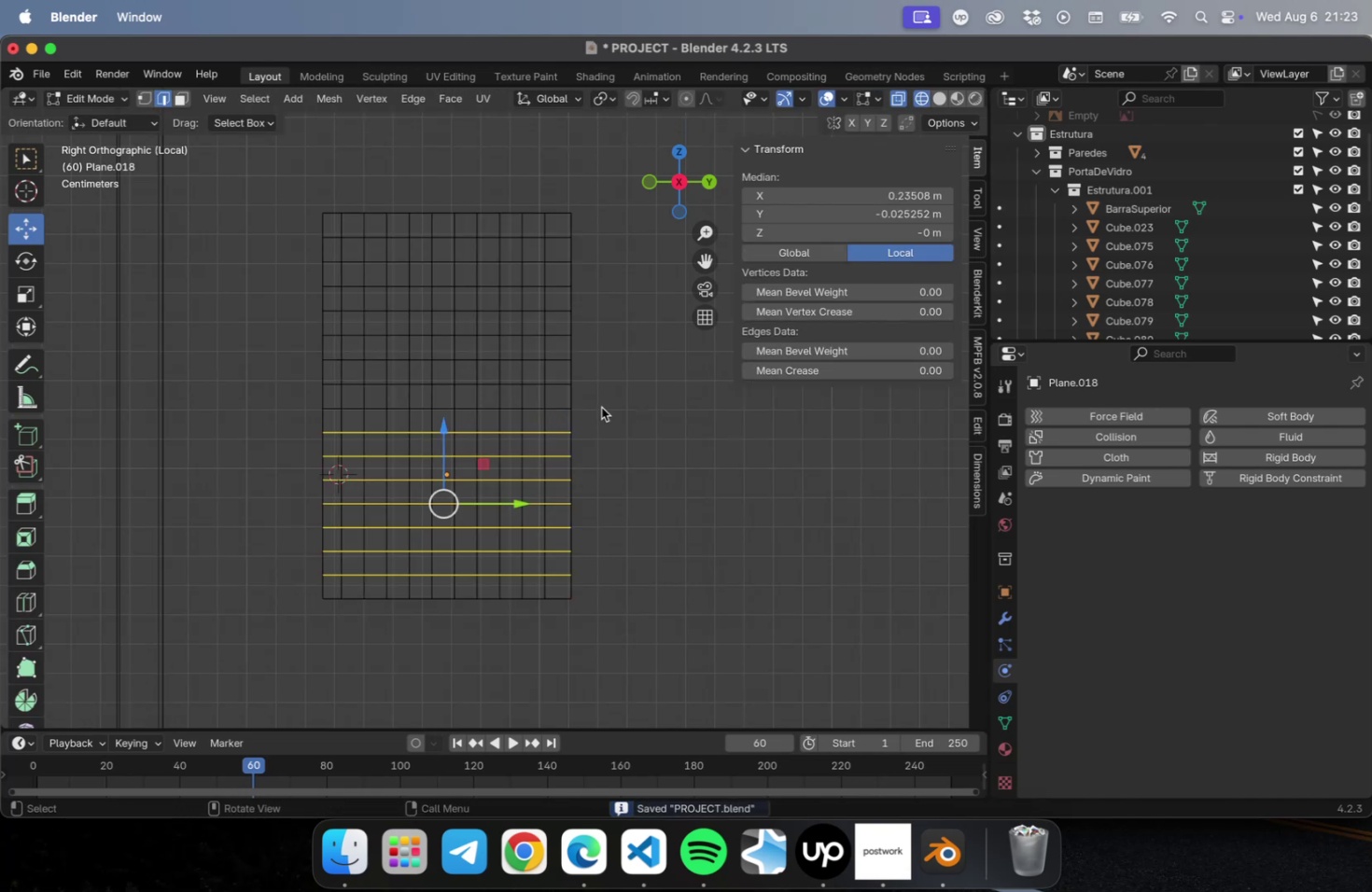 
key(1)
 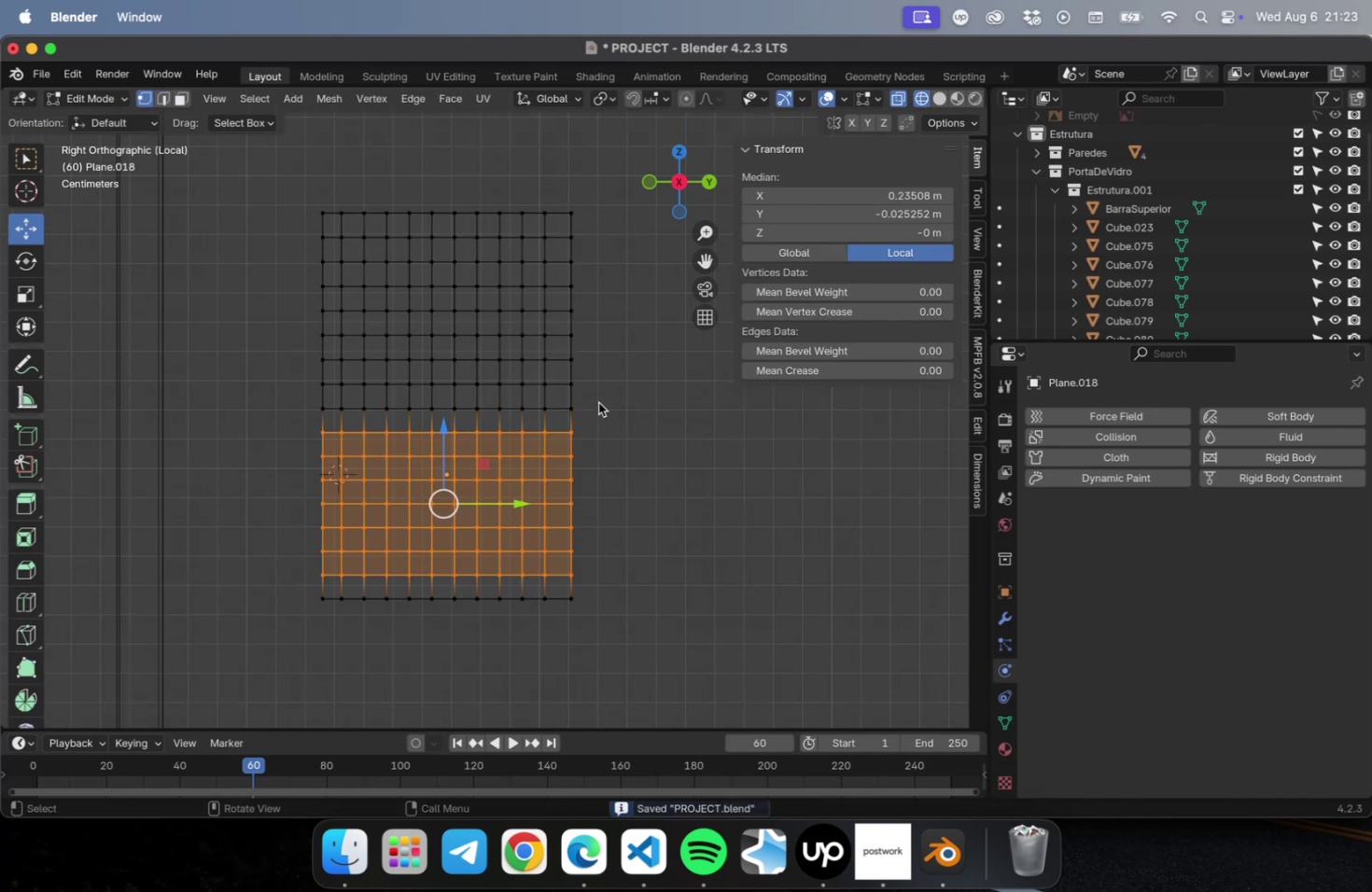 
left_click_drag(start_coordinate=[597, 400], to_coordinate=[565, 421])
 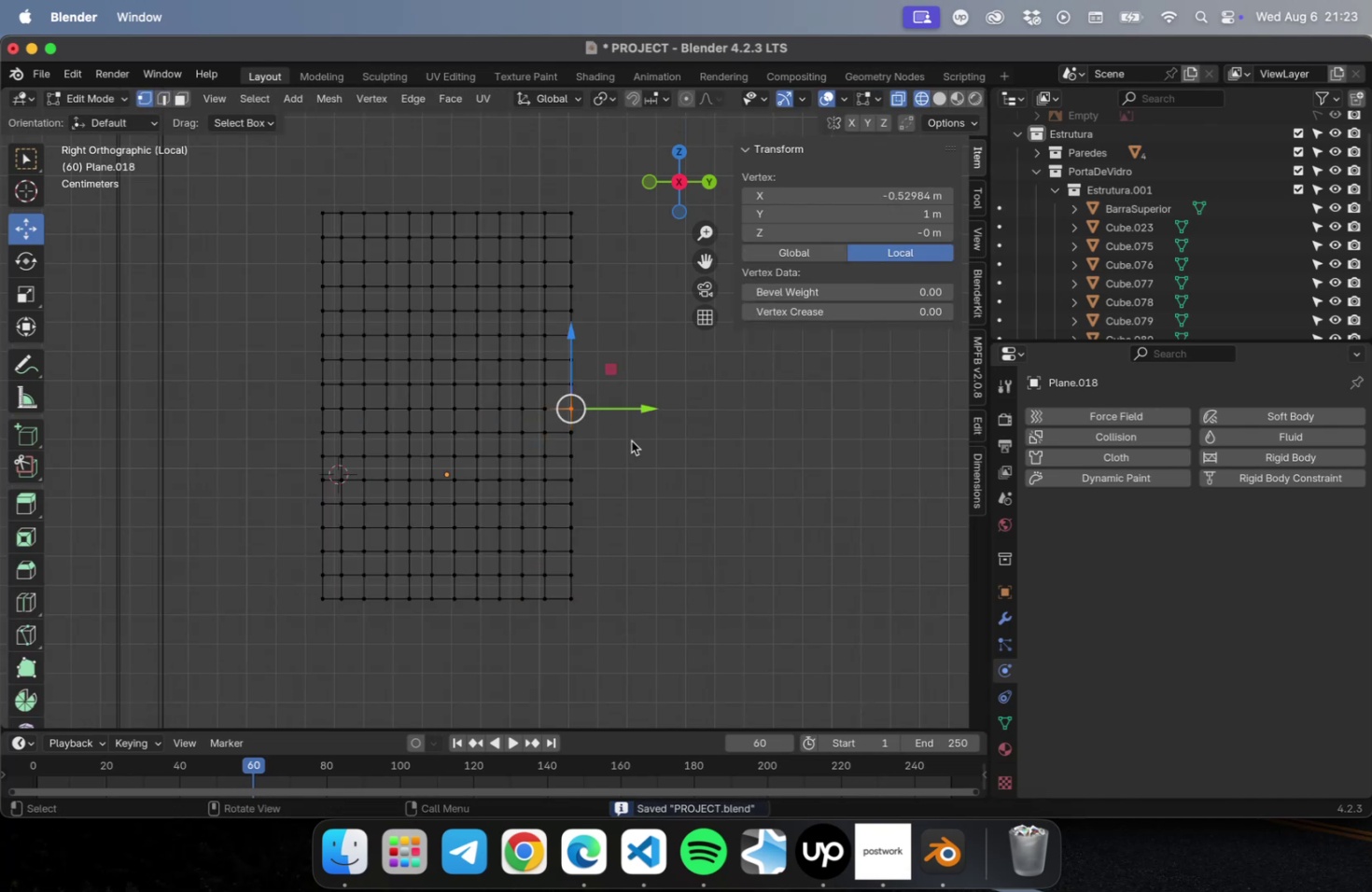 
hold_key(key=ShiftLeft, duration=0.68)
 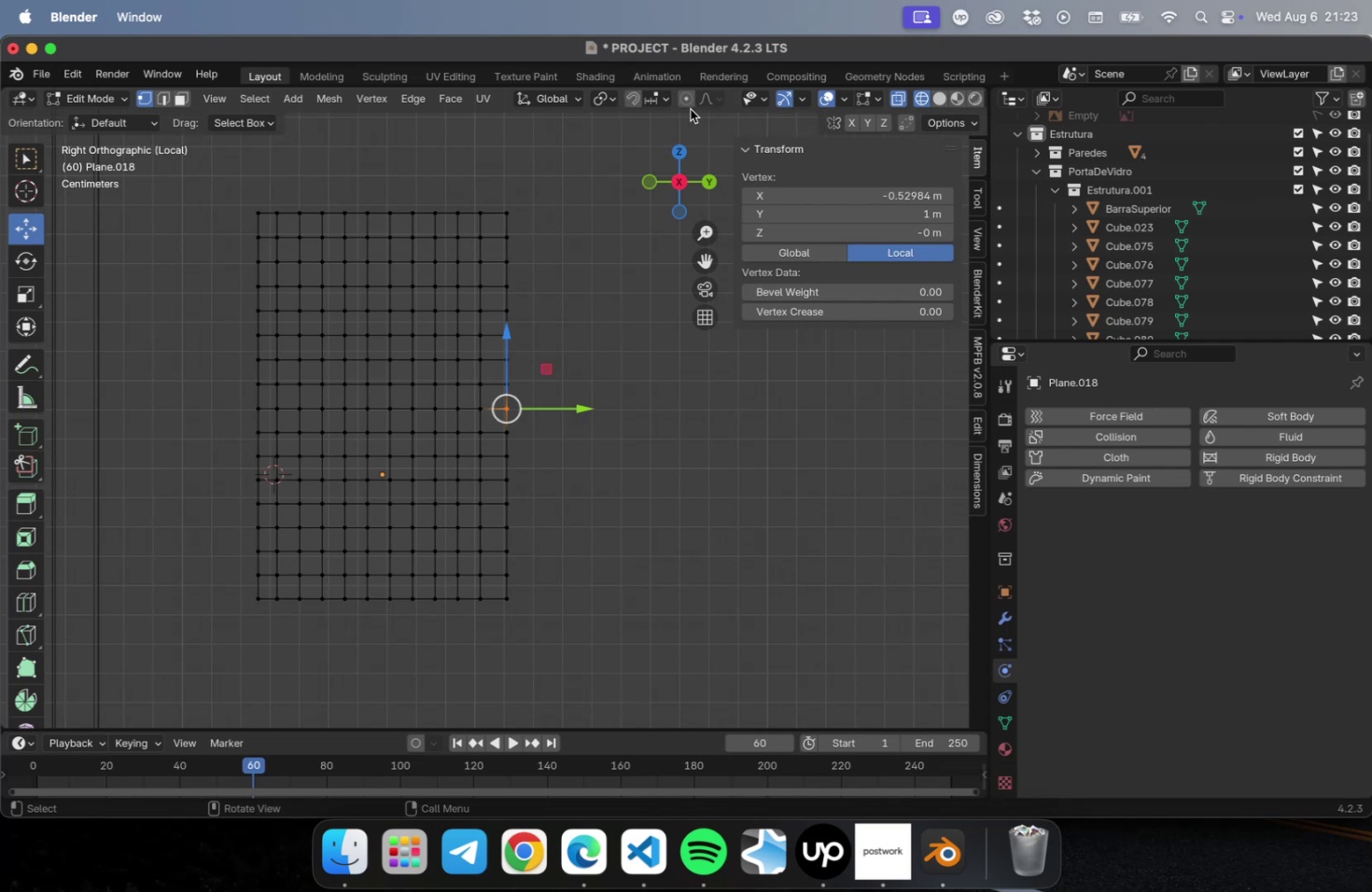 
left_click([687, 99])
 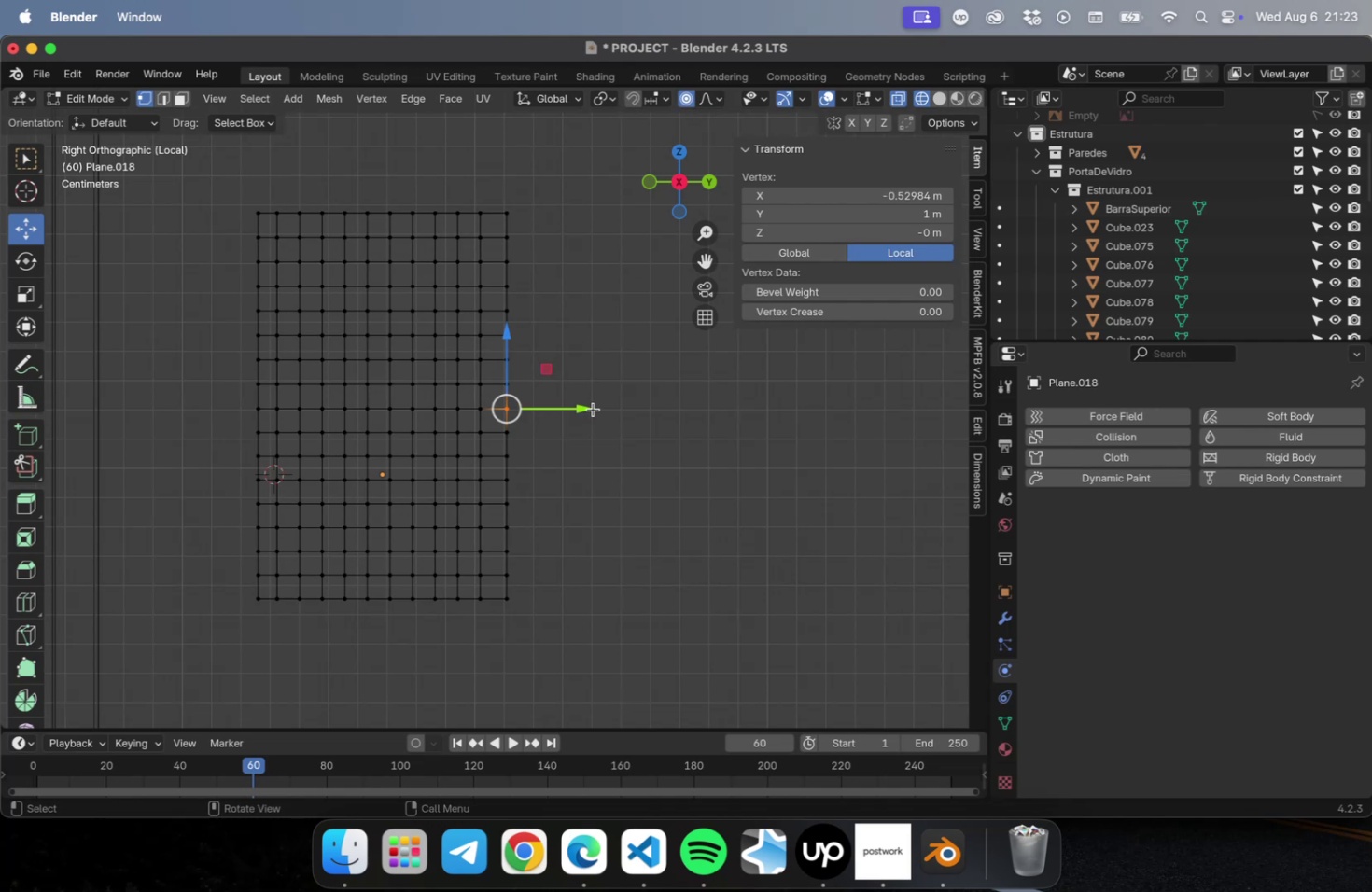 
left_click_drag(start_coordinate=[580, 410], to_coordinate=[602, 405])
 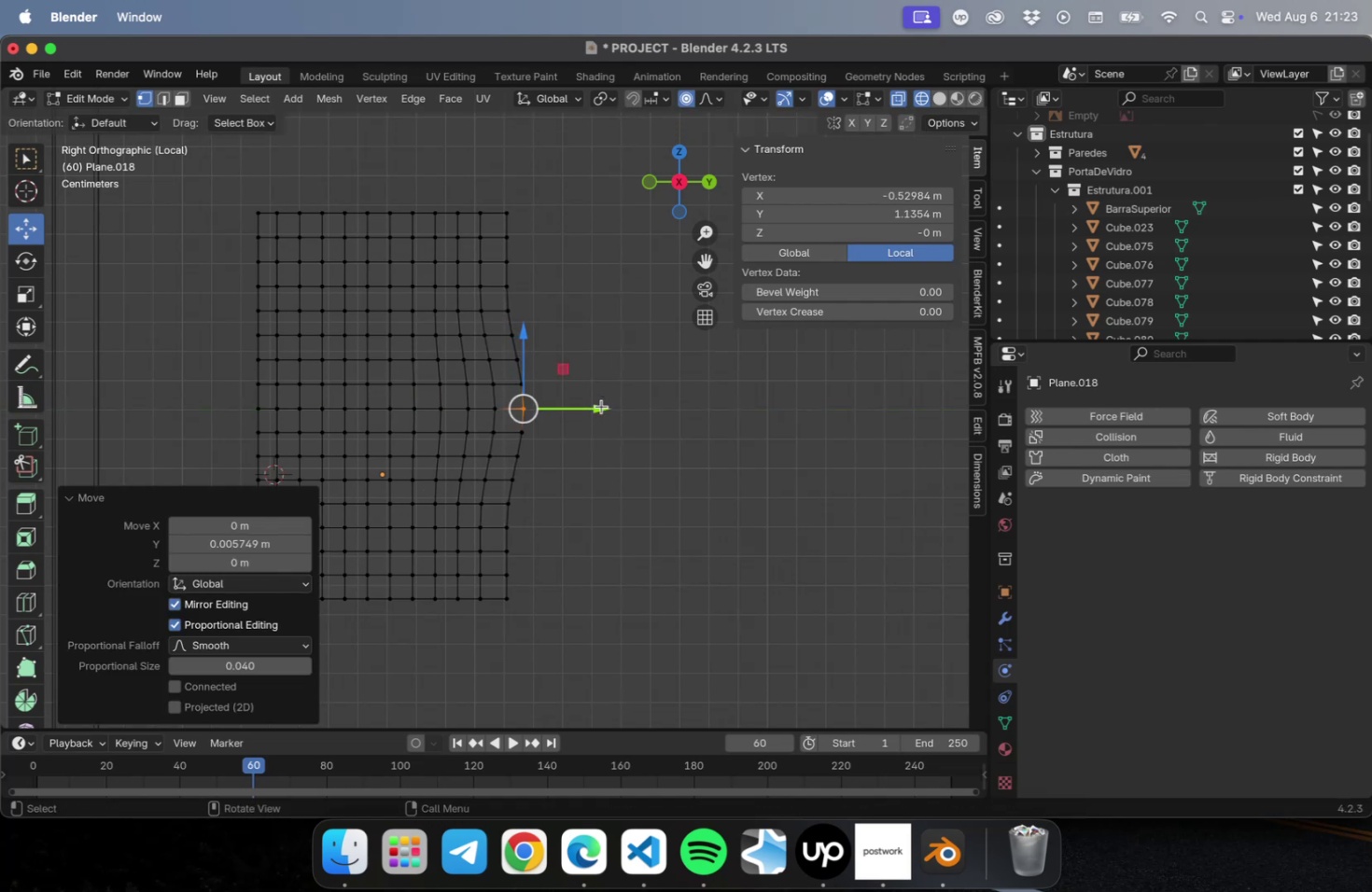 
hold_key(key=CommandLeft, duration=0.51)
 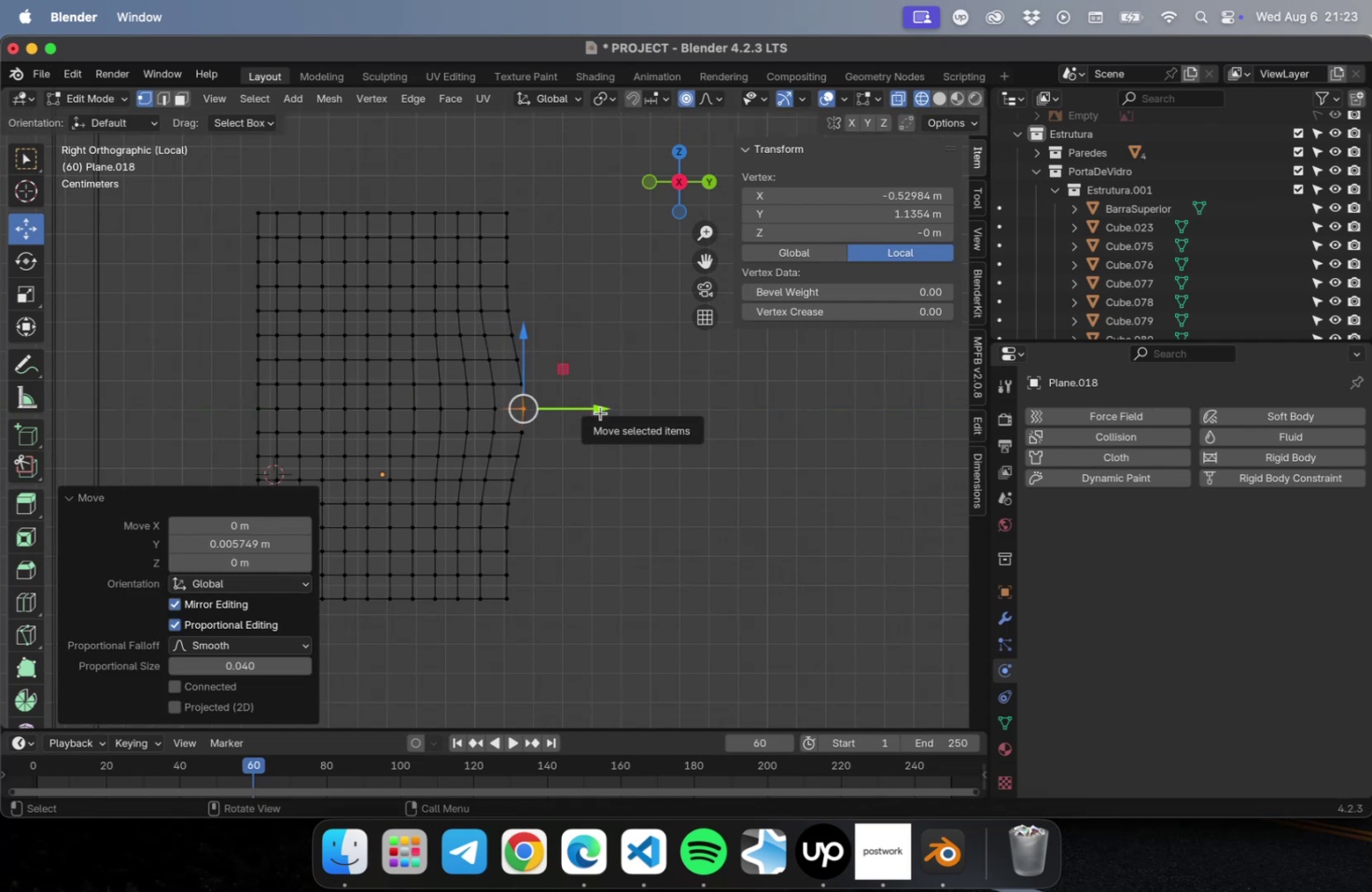 
key(Meta+Z)
 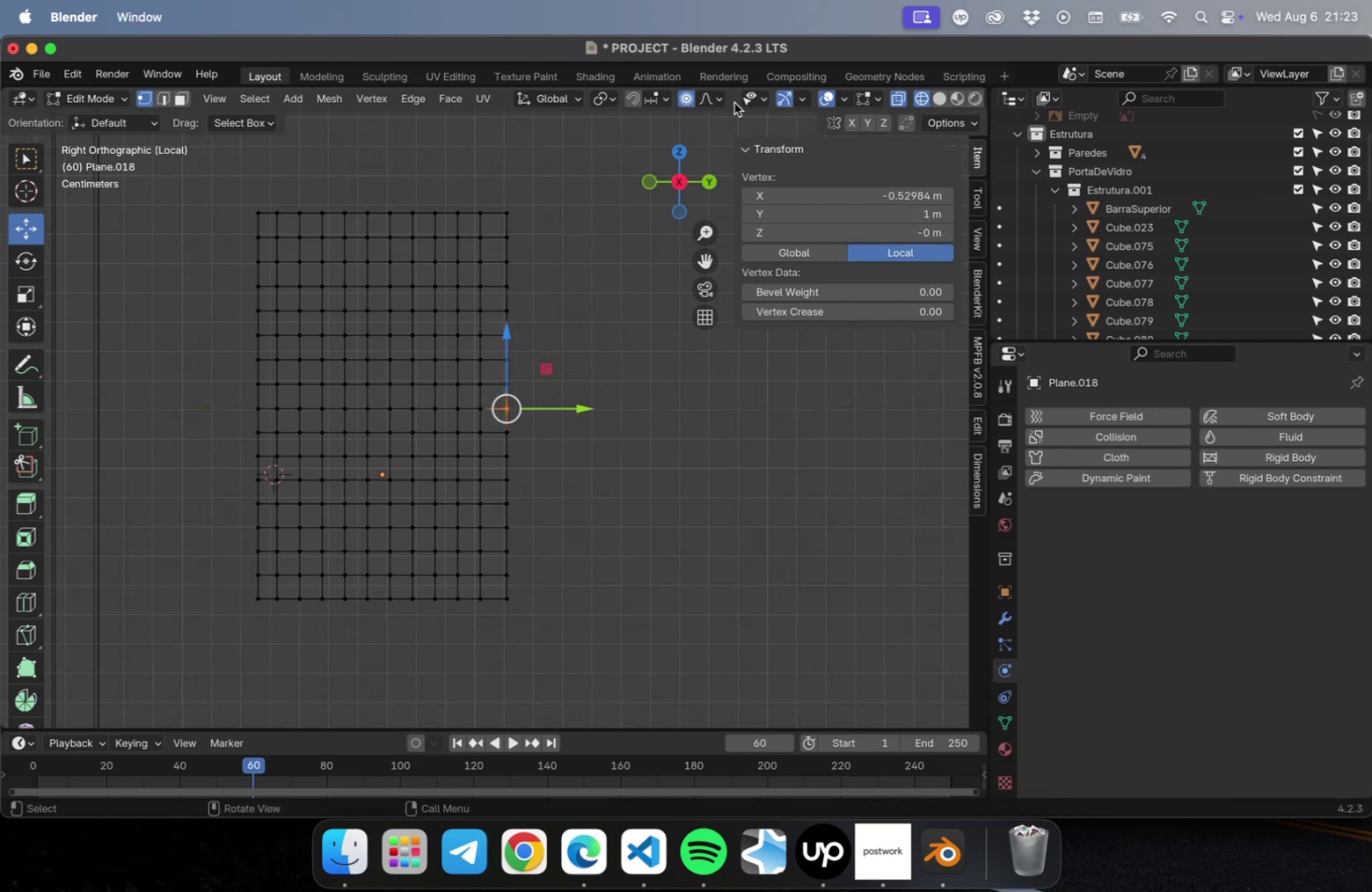 
left_click_drag(start_coordinate=[719, 103], to_coordinate=[710, 314])
 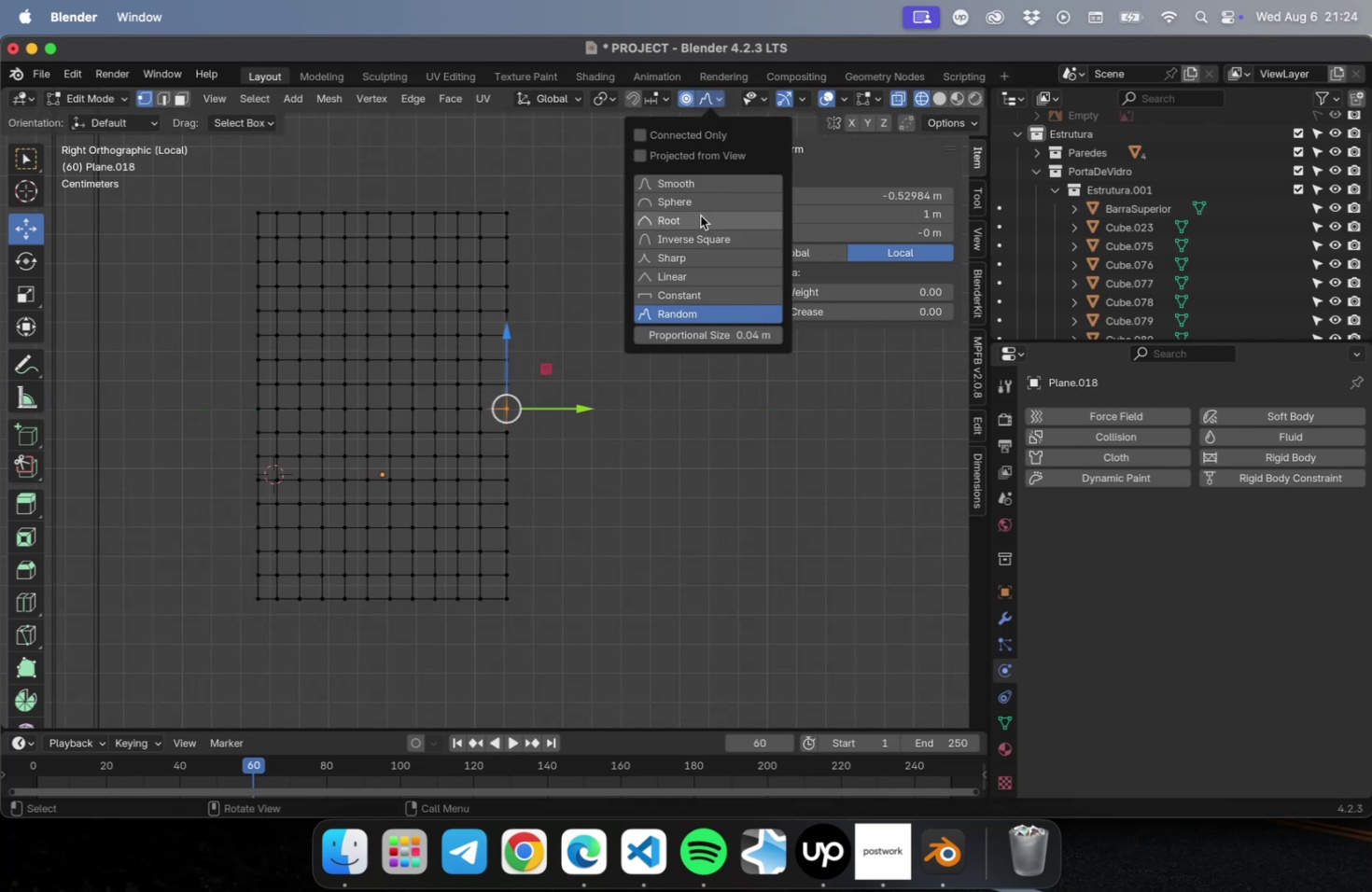 
left_click([685, 187])
 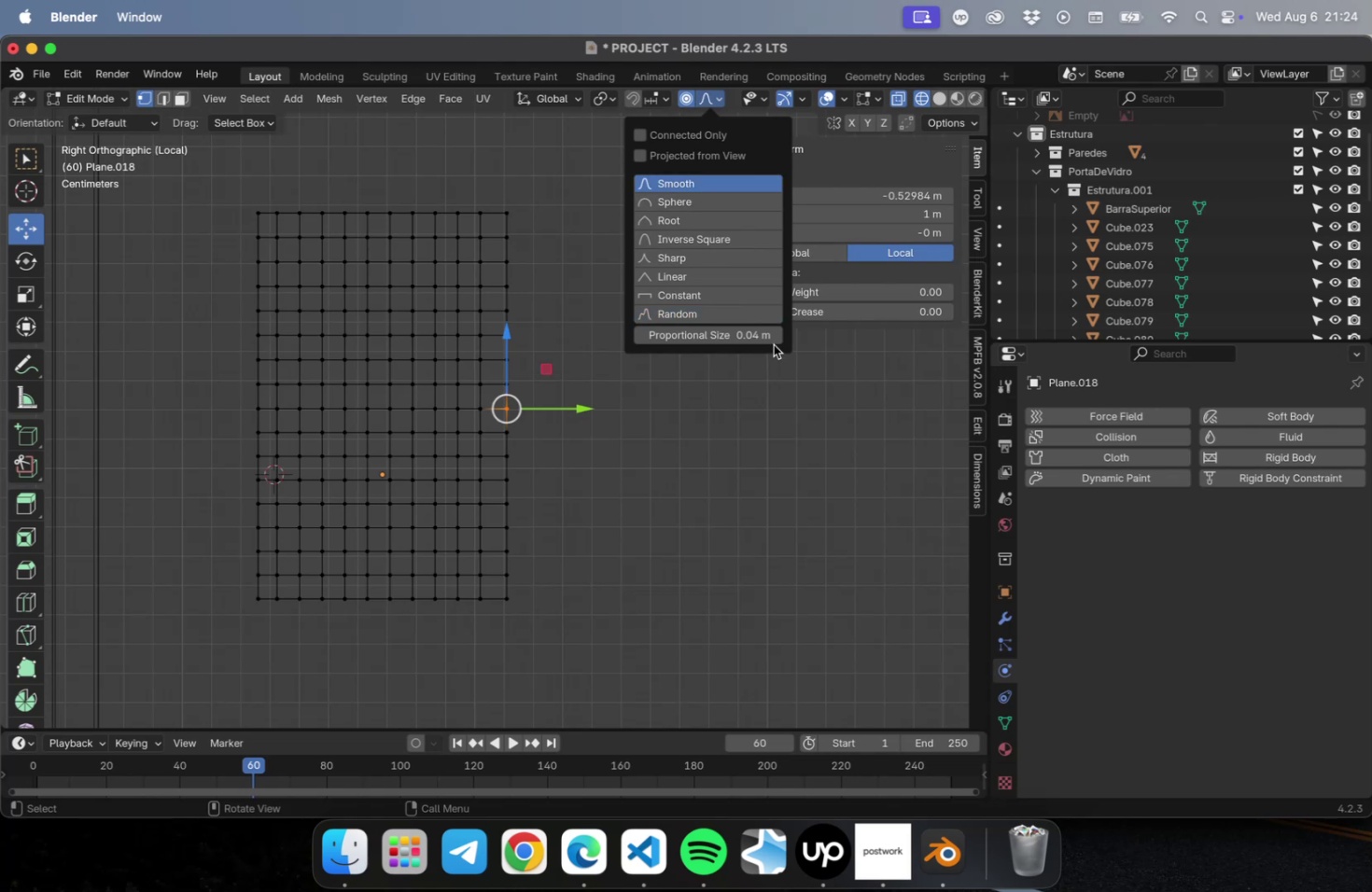 
left_click([773, 338])
 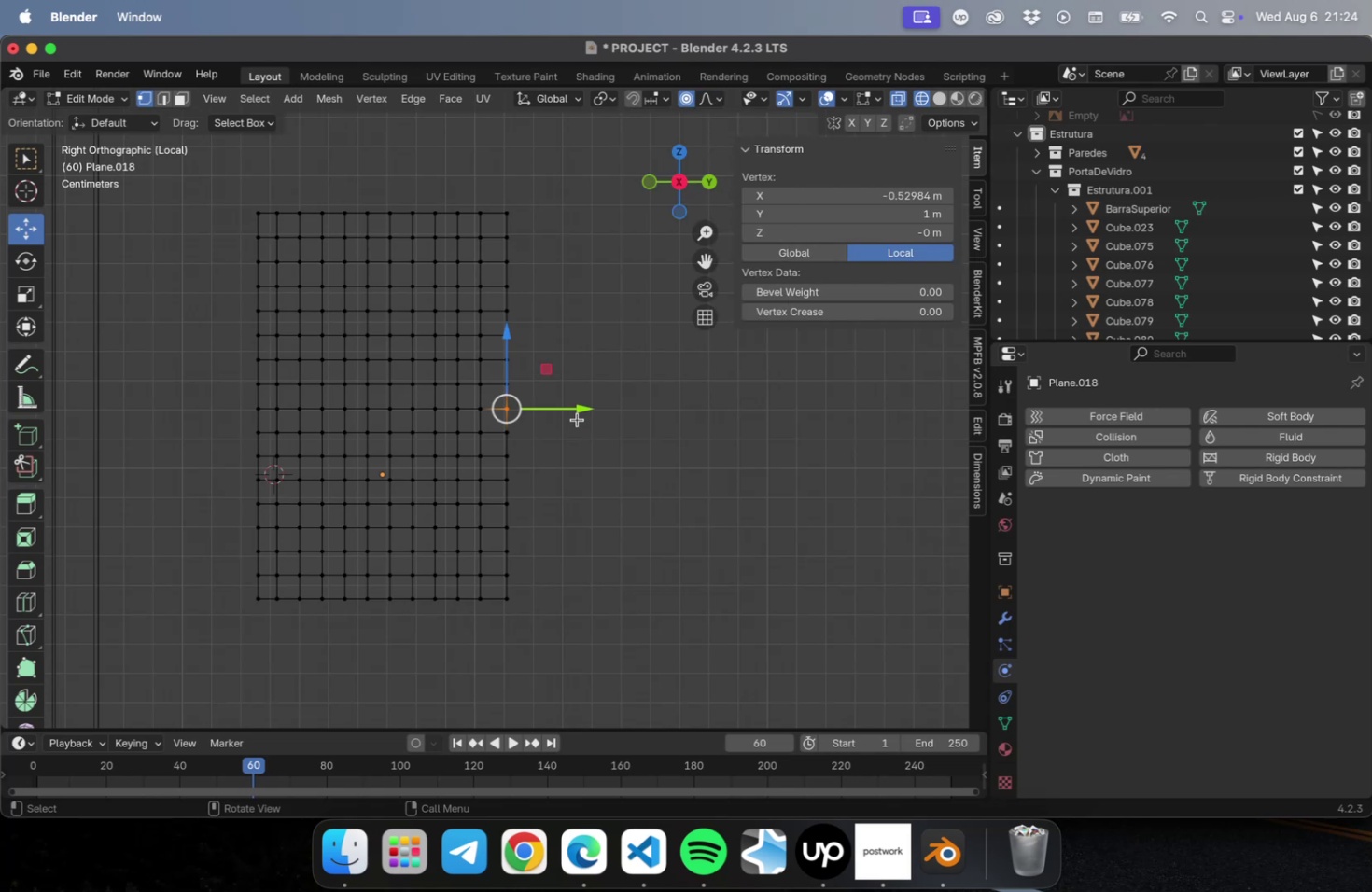 
left_click_drag(start_coordinate=[578, 409], to_coordinate=[658, 397])
 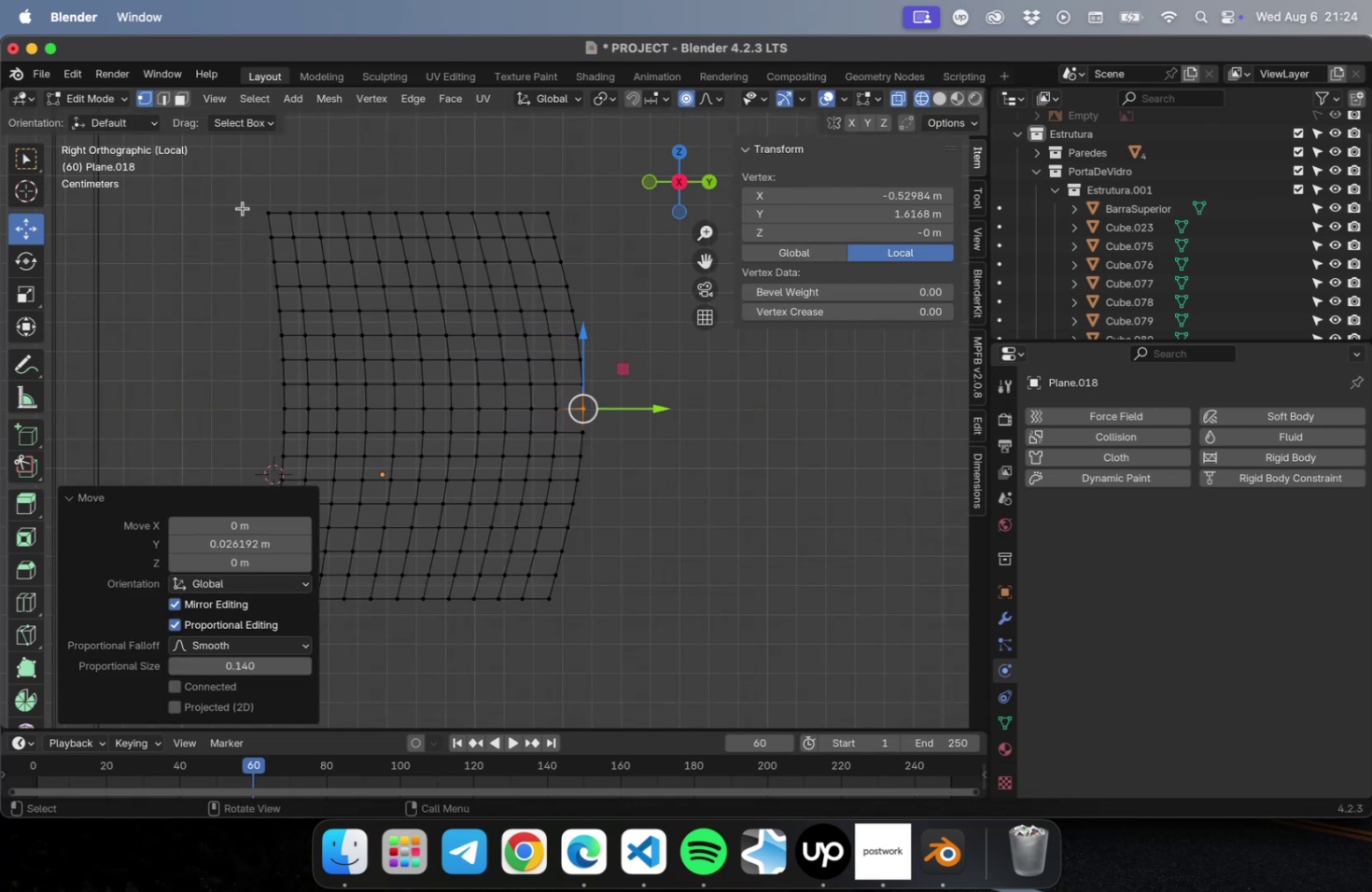 
scroll: coordinate [390, 273], scroll_direction: down, amount: 2.0
 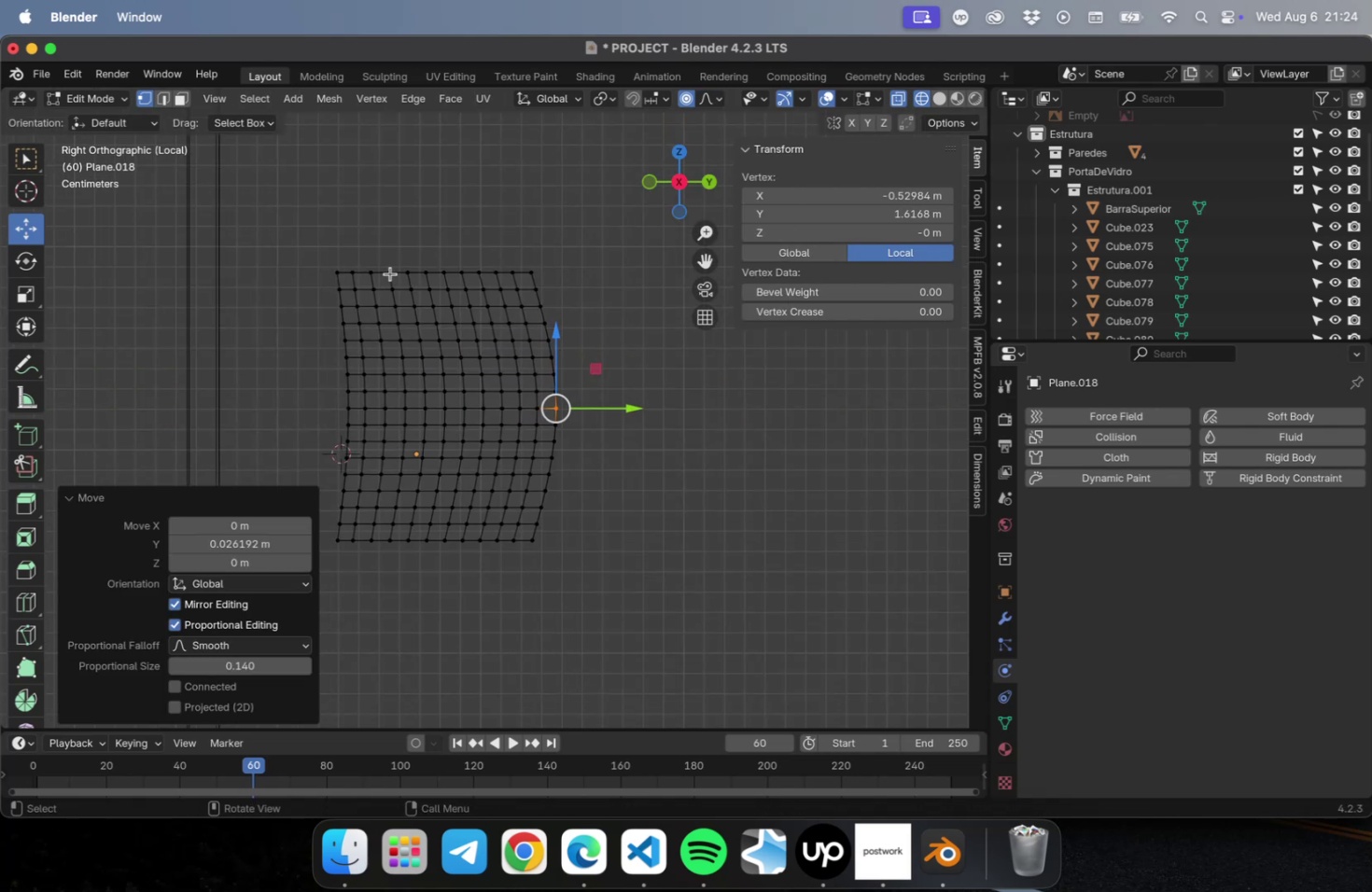 
hold_key(key=ShiftLeft, duration=0.43)
 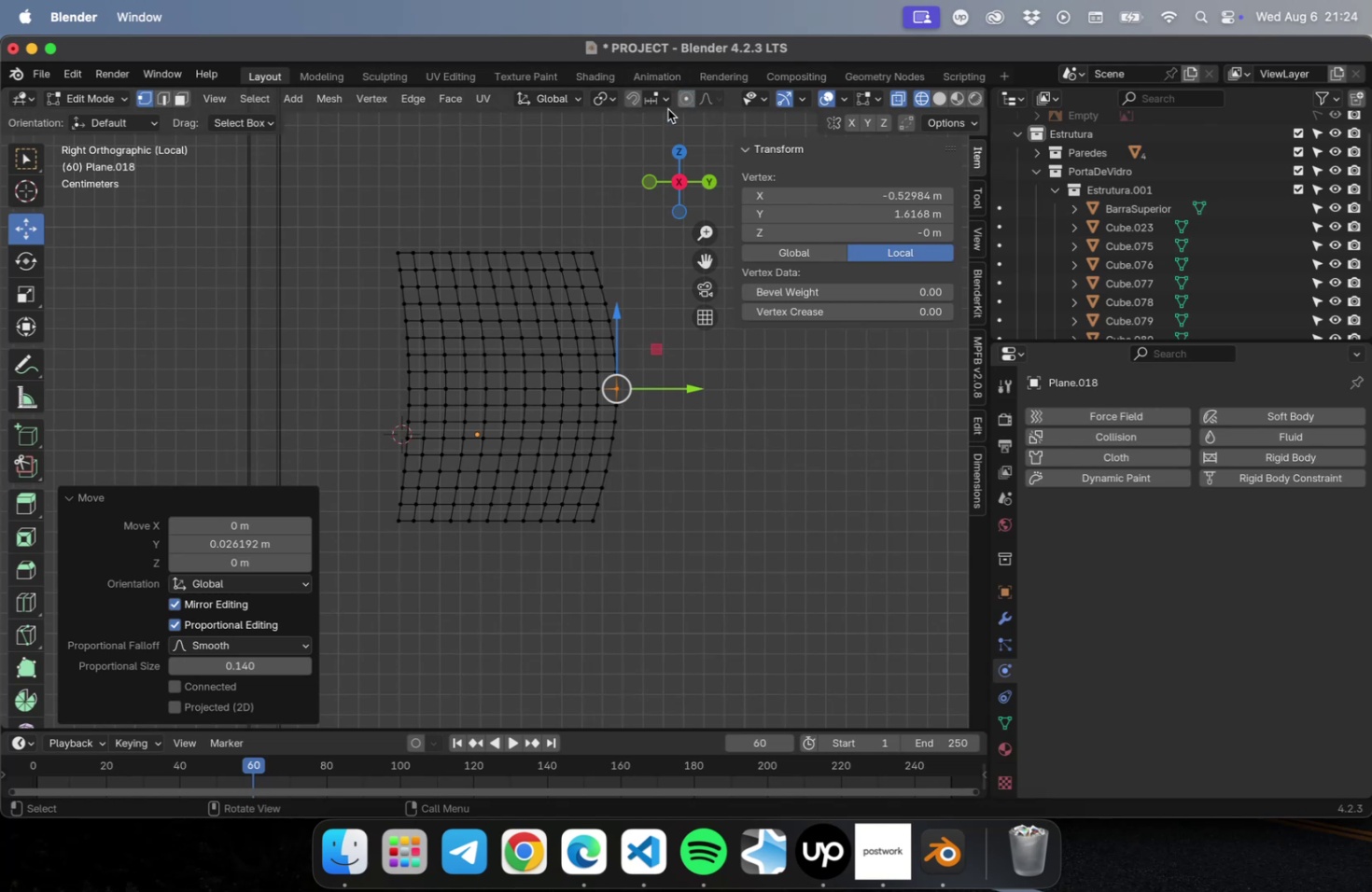 
left_click_drag(start_coordinate=[354, 221], to_coordinate=[411, 634])
 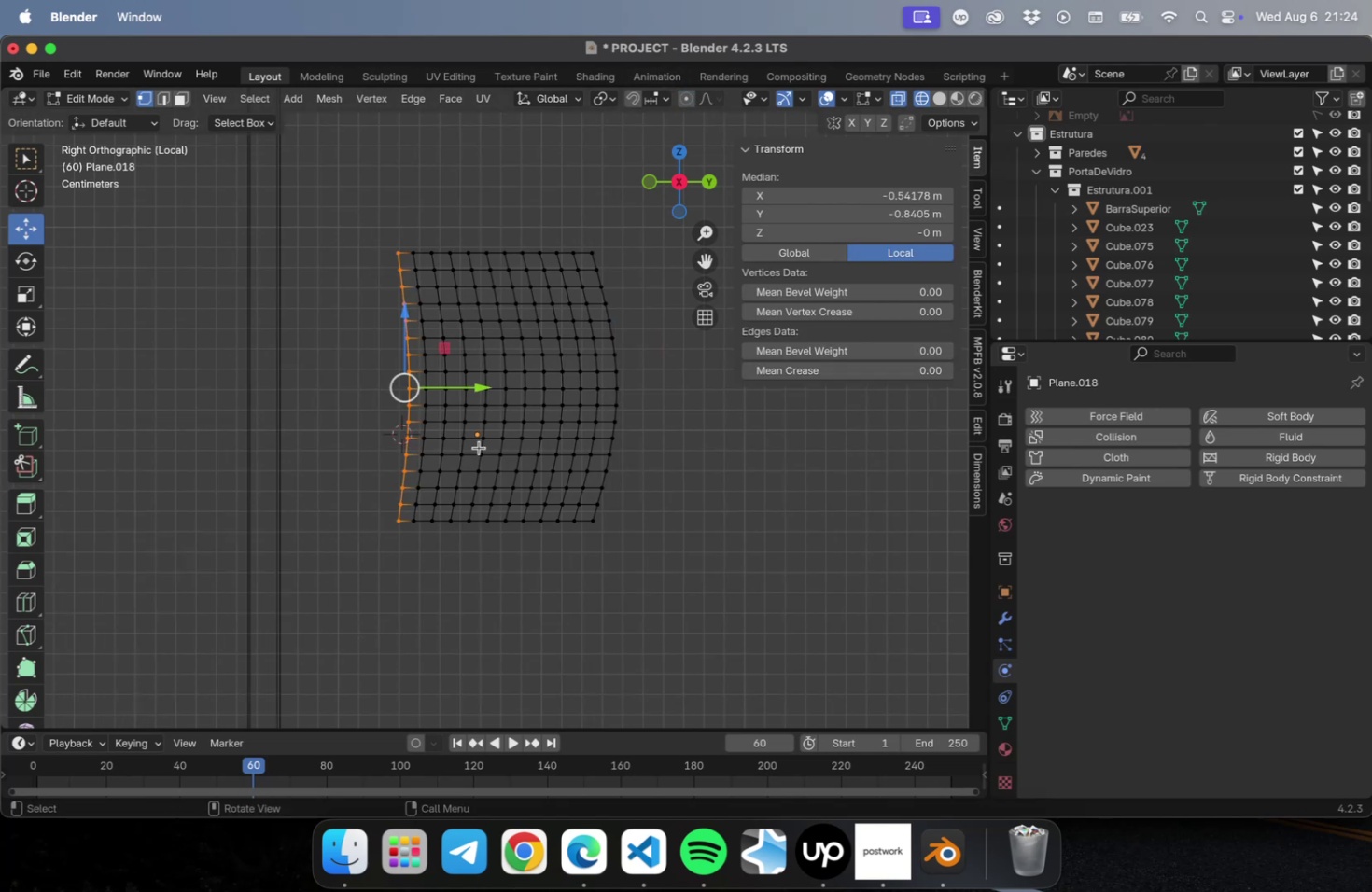 
key(S)
 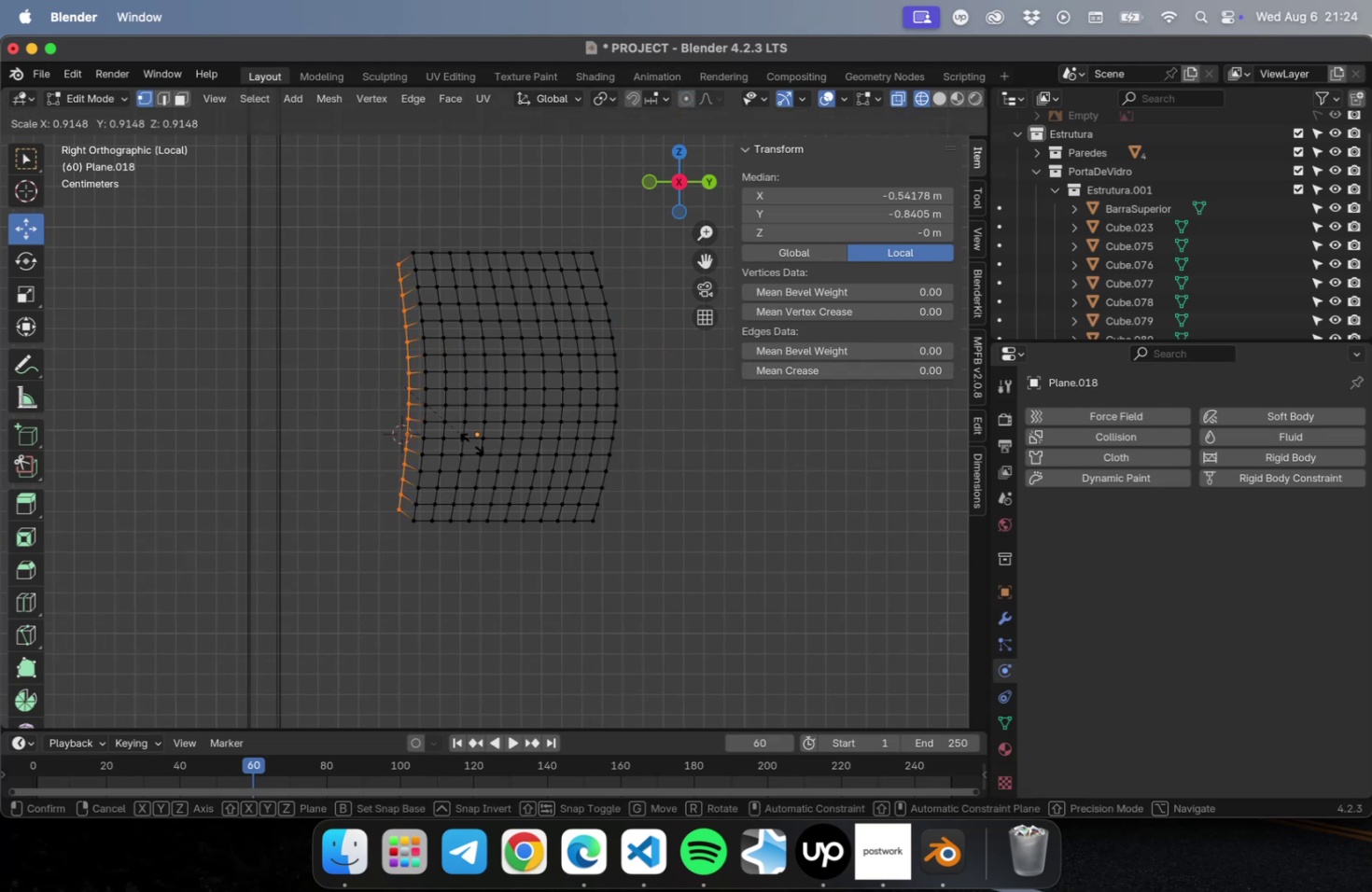 
key(Escape)
 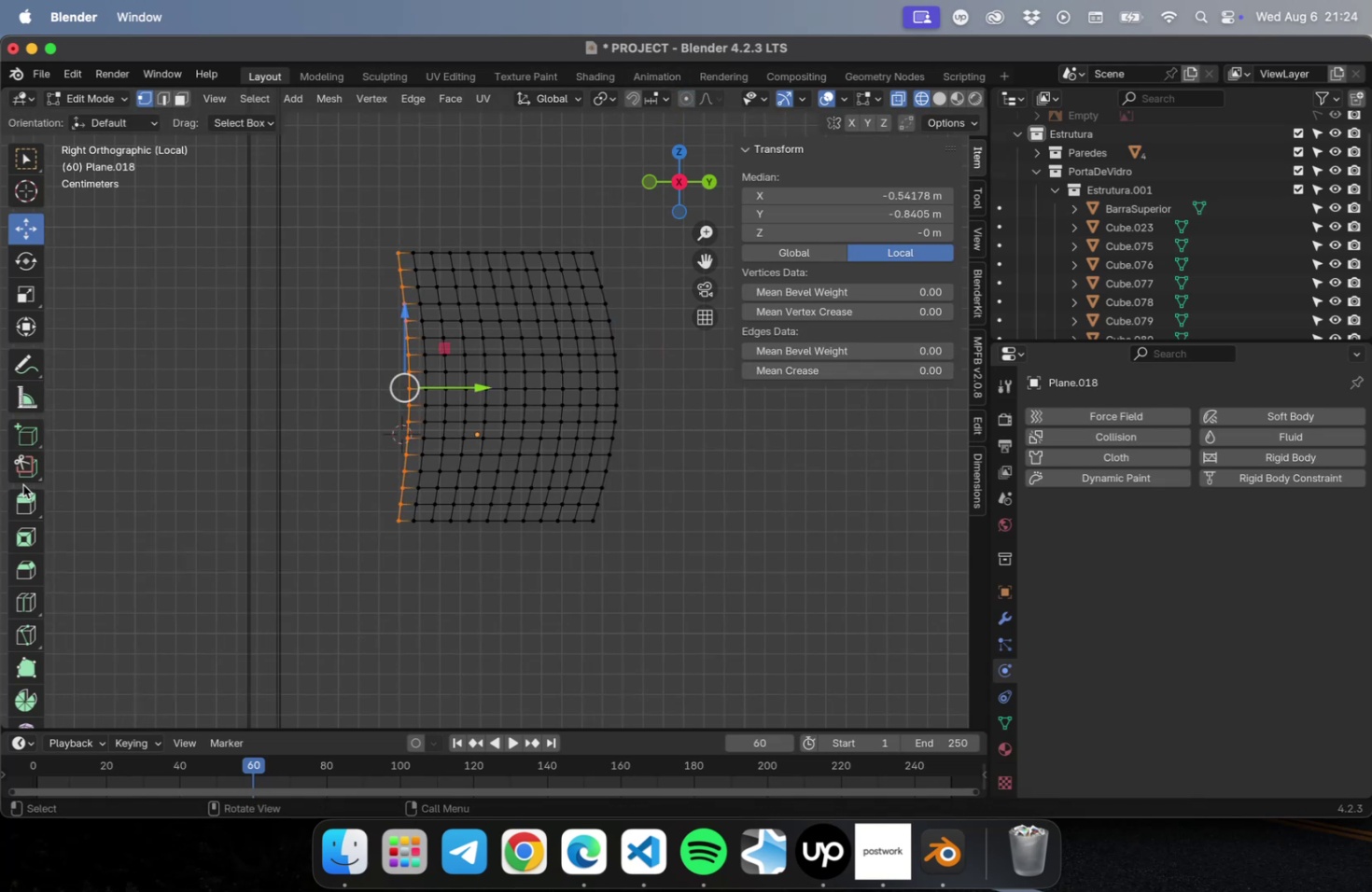 
left_click([30, 278])
 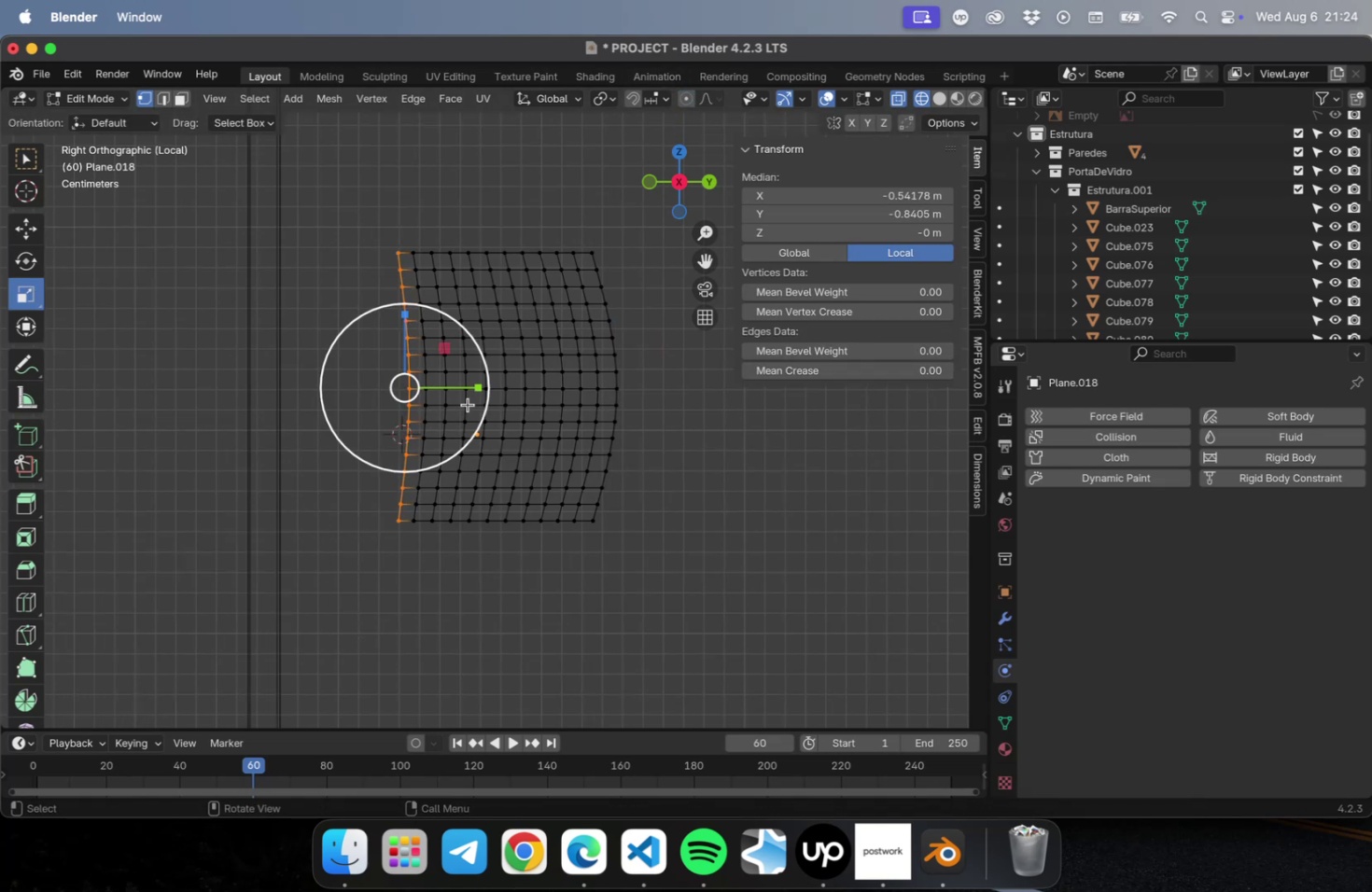 
left_click_drag(start_coordinate=[475, 391], to_coordinate=[448, 397])
 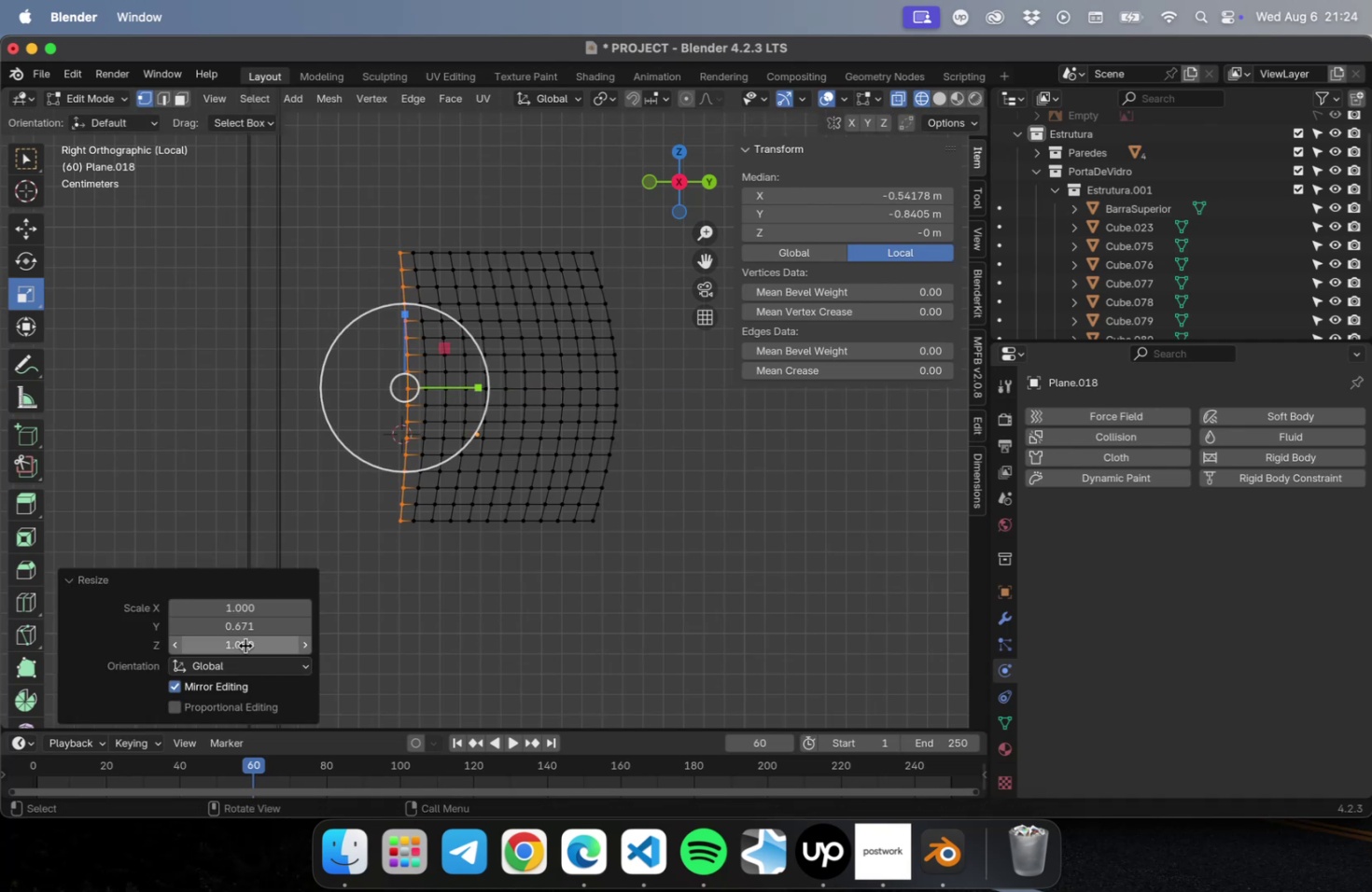 
left_click([245, 628])
 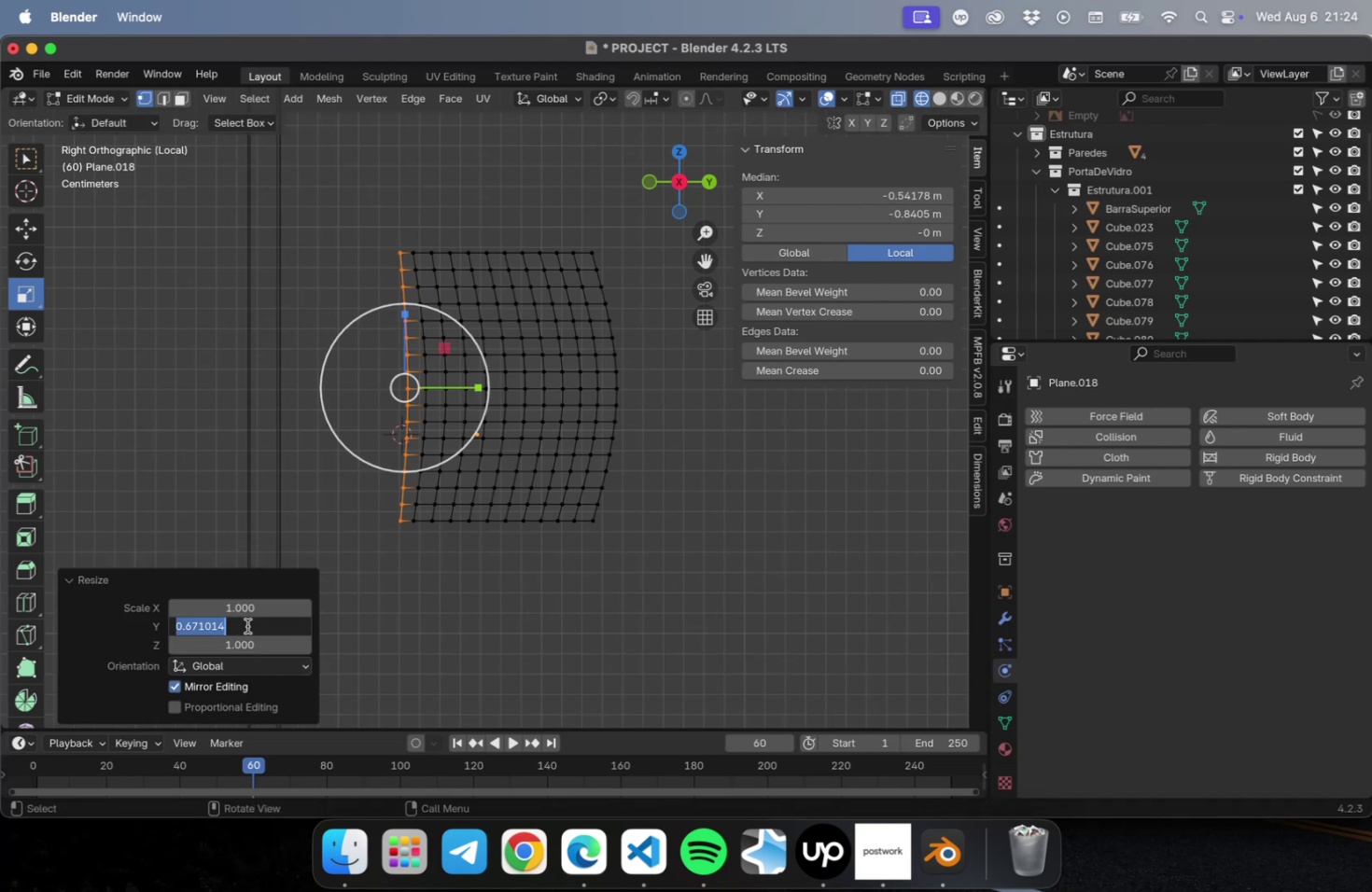 
key(0)
 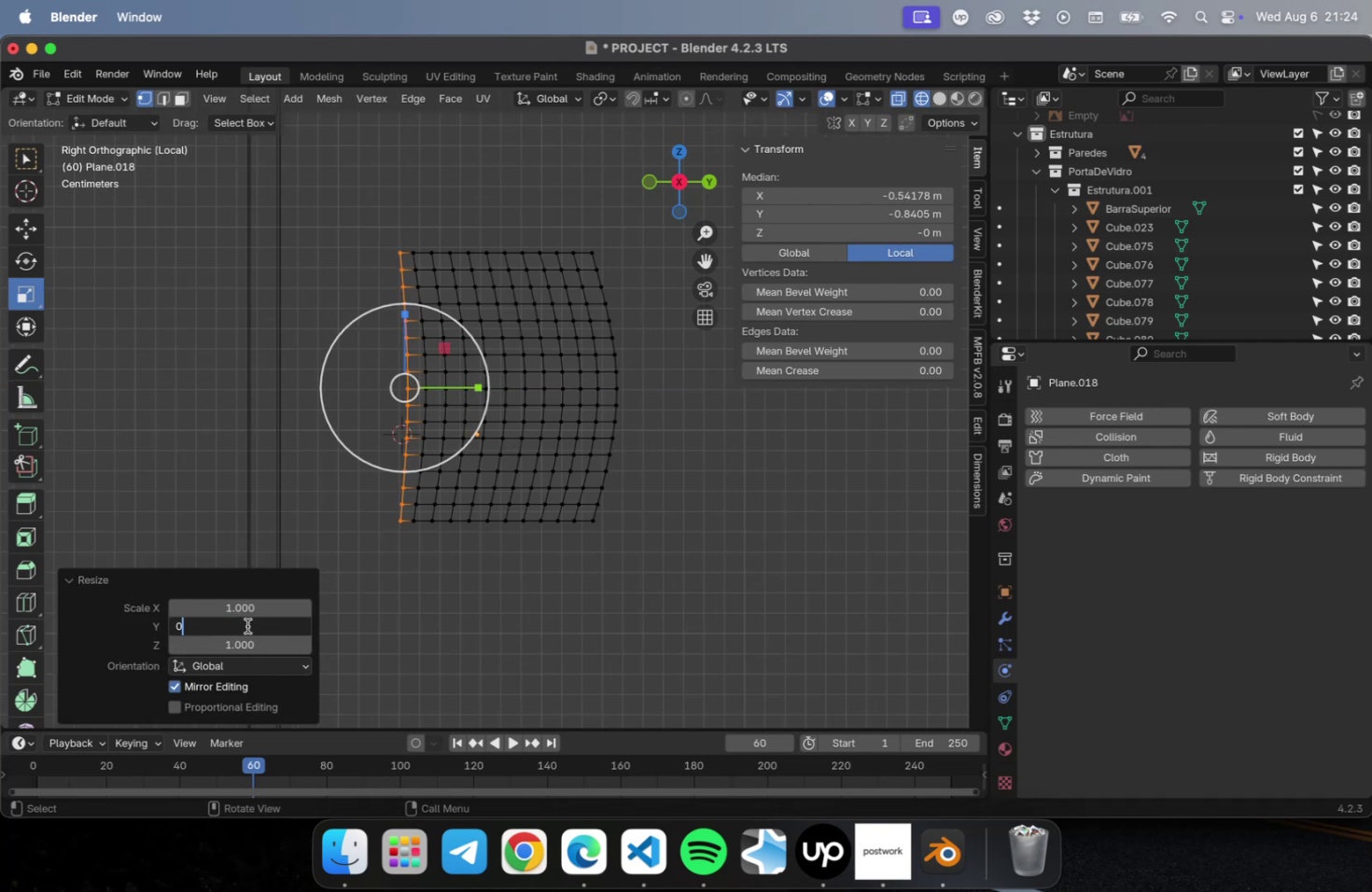 
key(Enter)
 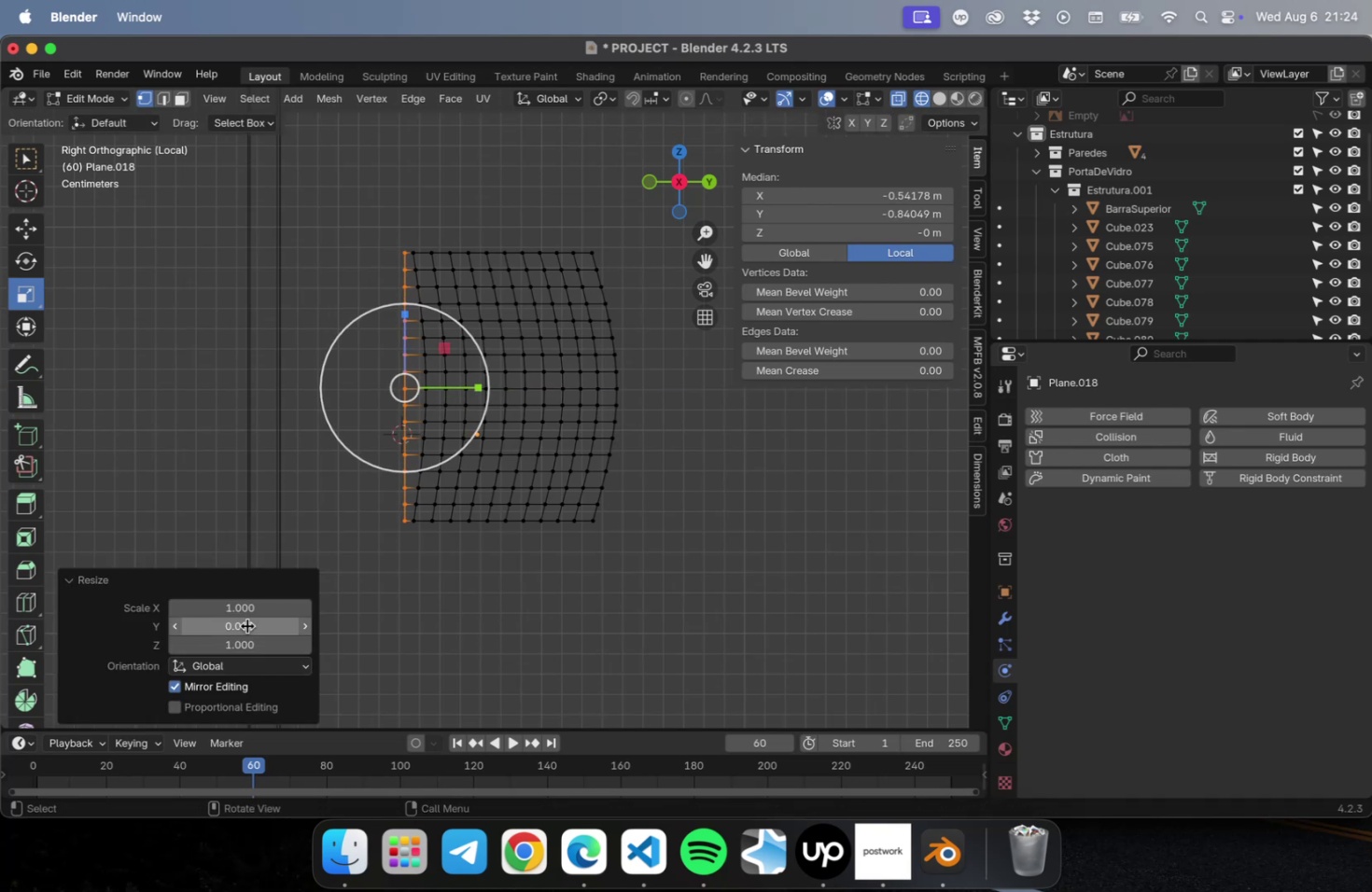 
key(Meta+S)
 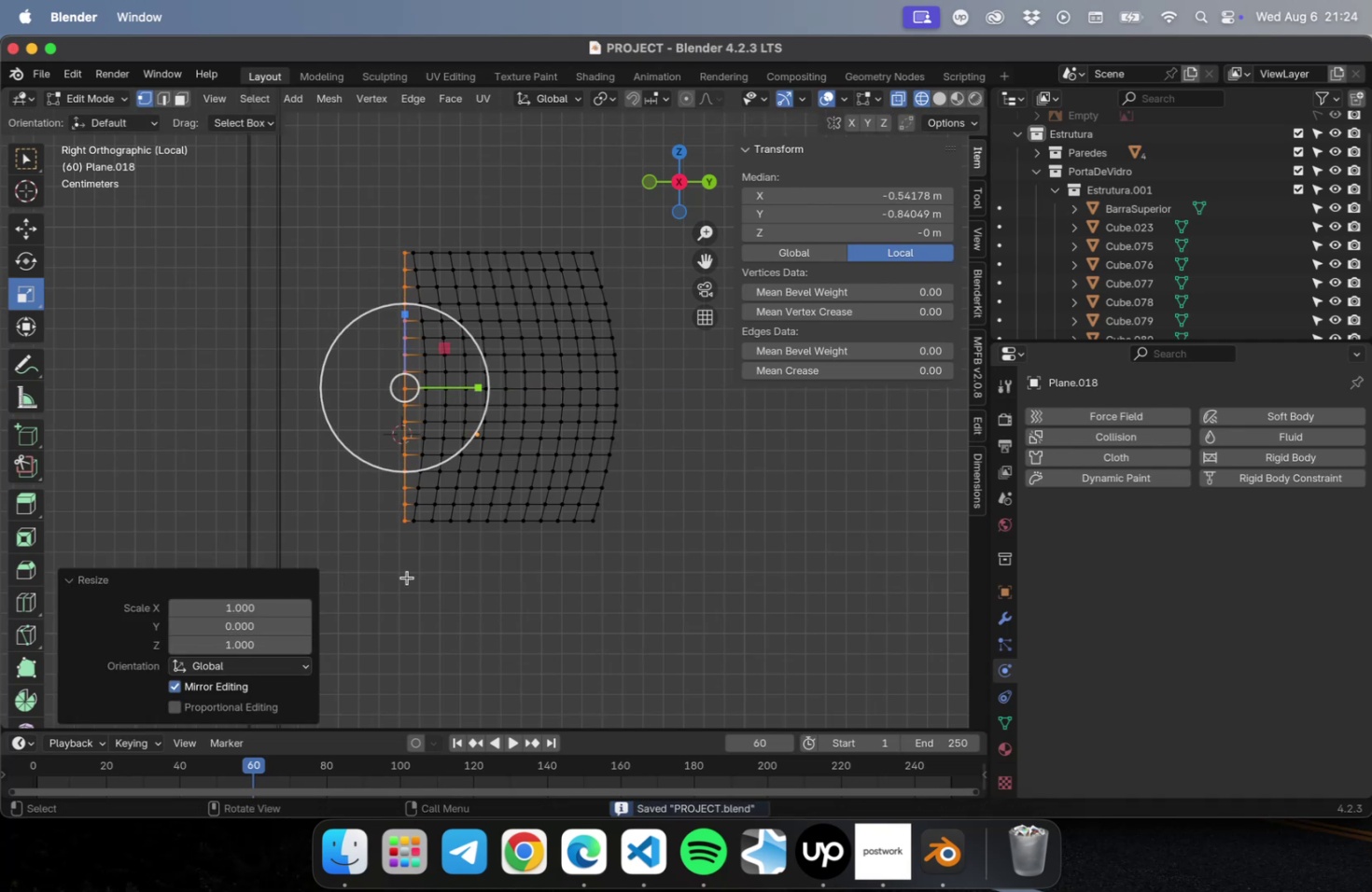 
key(Meta+CommandLeft)
 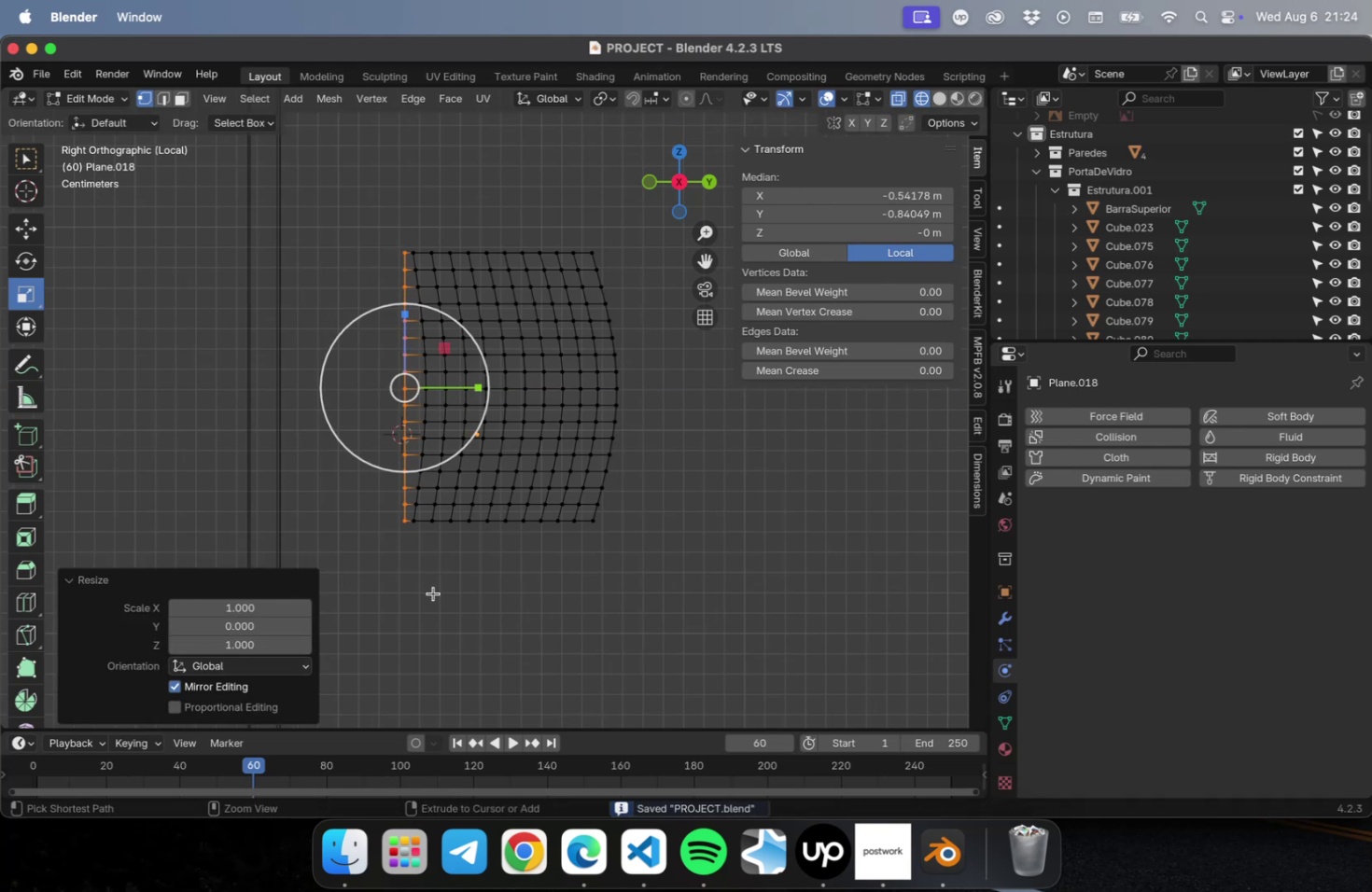 
key(Meta+S)
 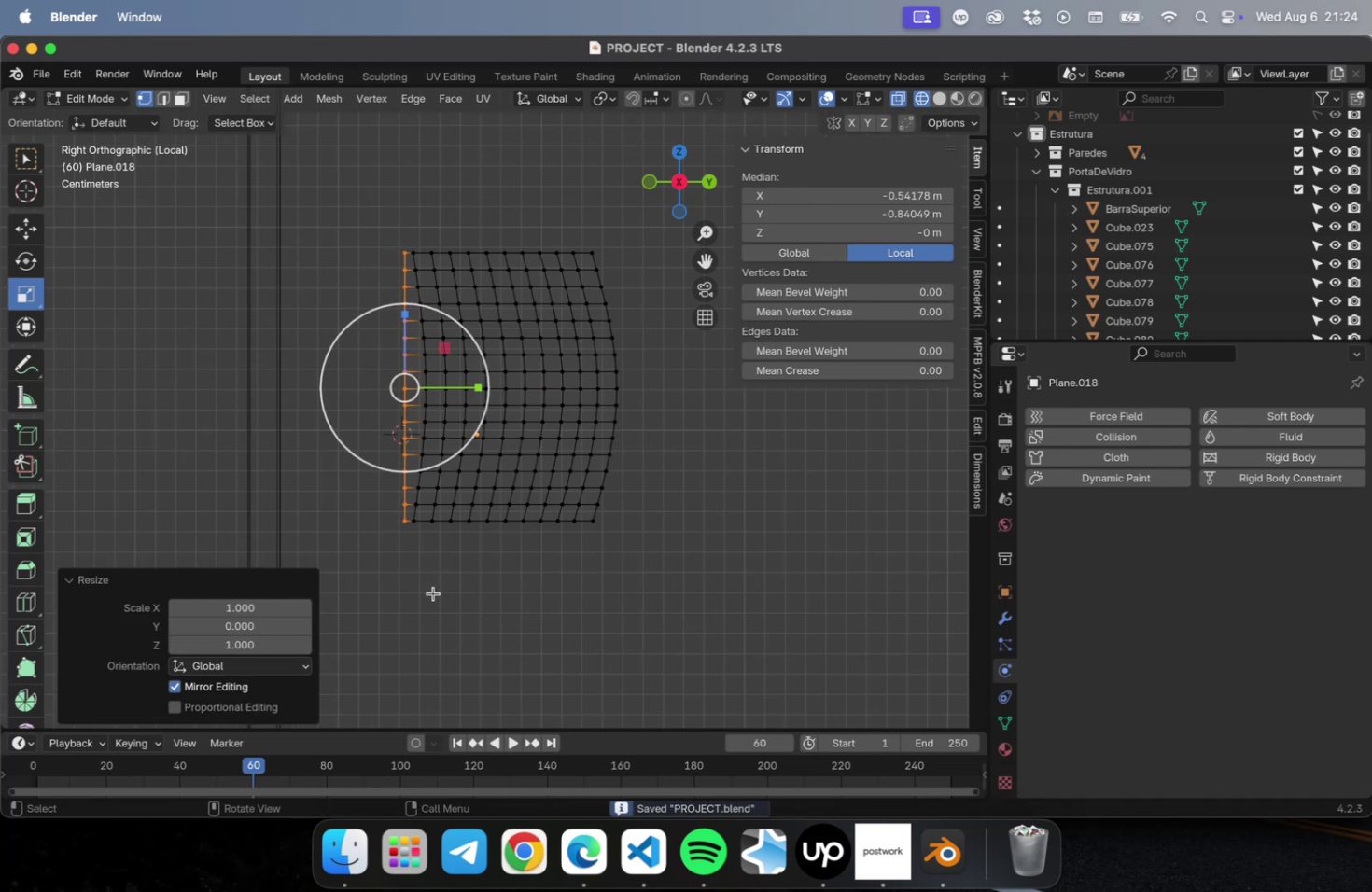 
left_click([433, 592])
 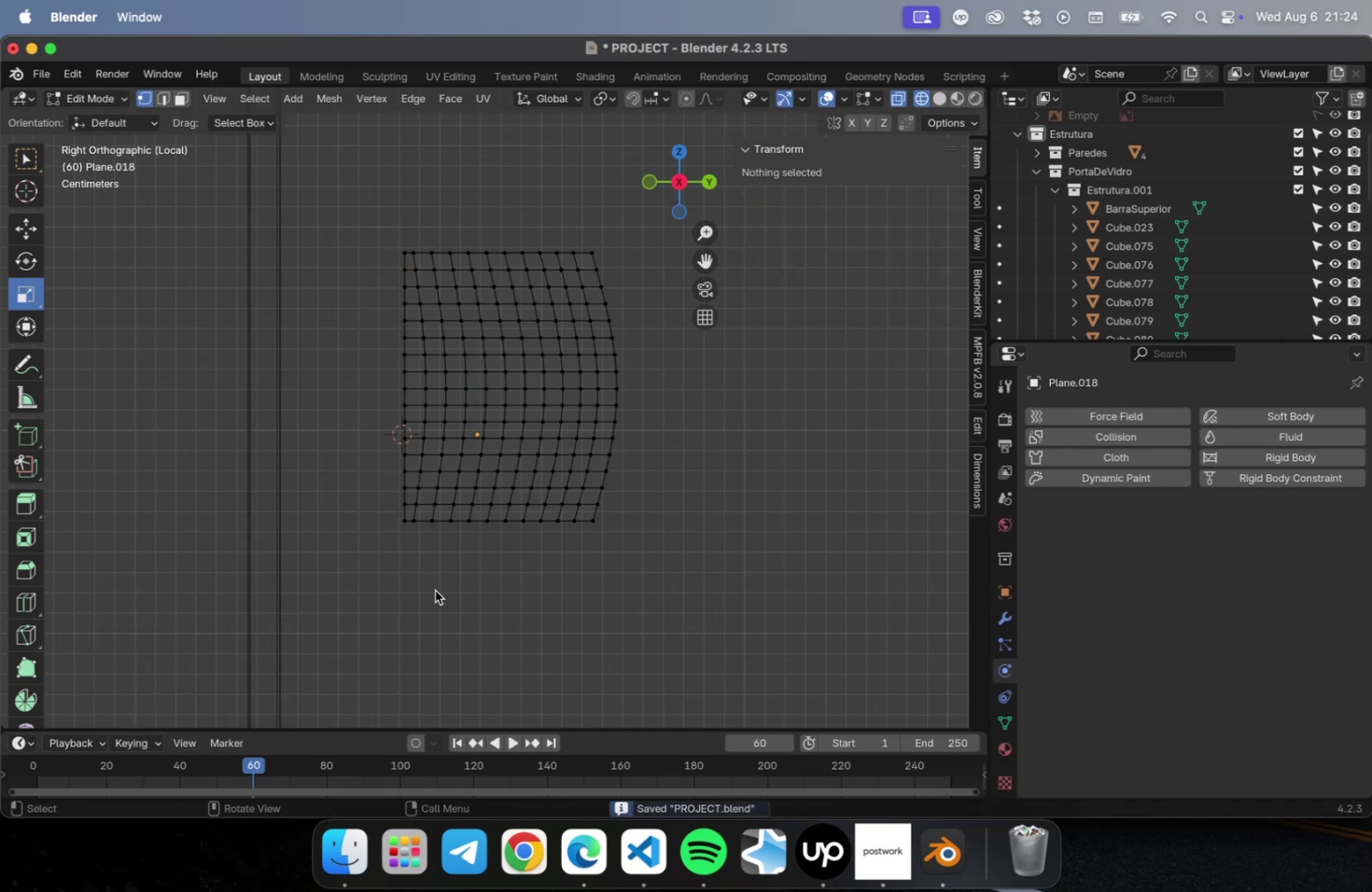 
scroll: coordinate [438, 587], scroll_direction: up, amount: 2.0
 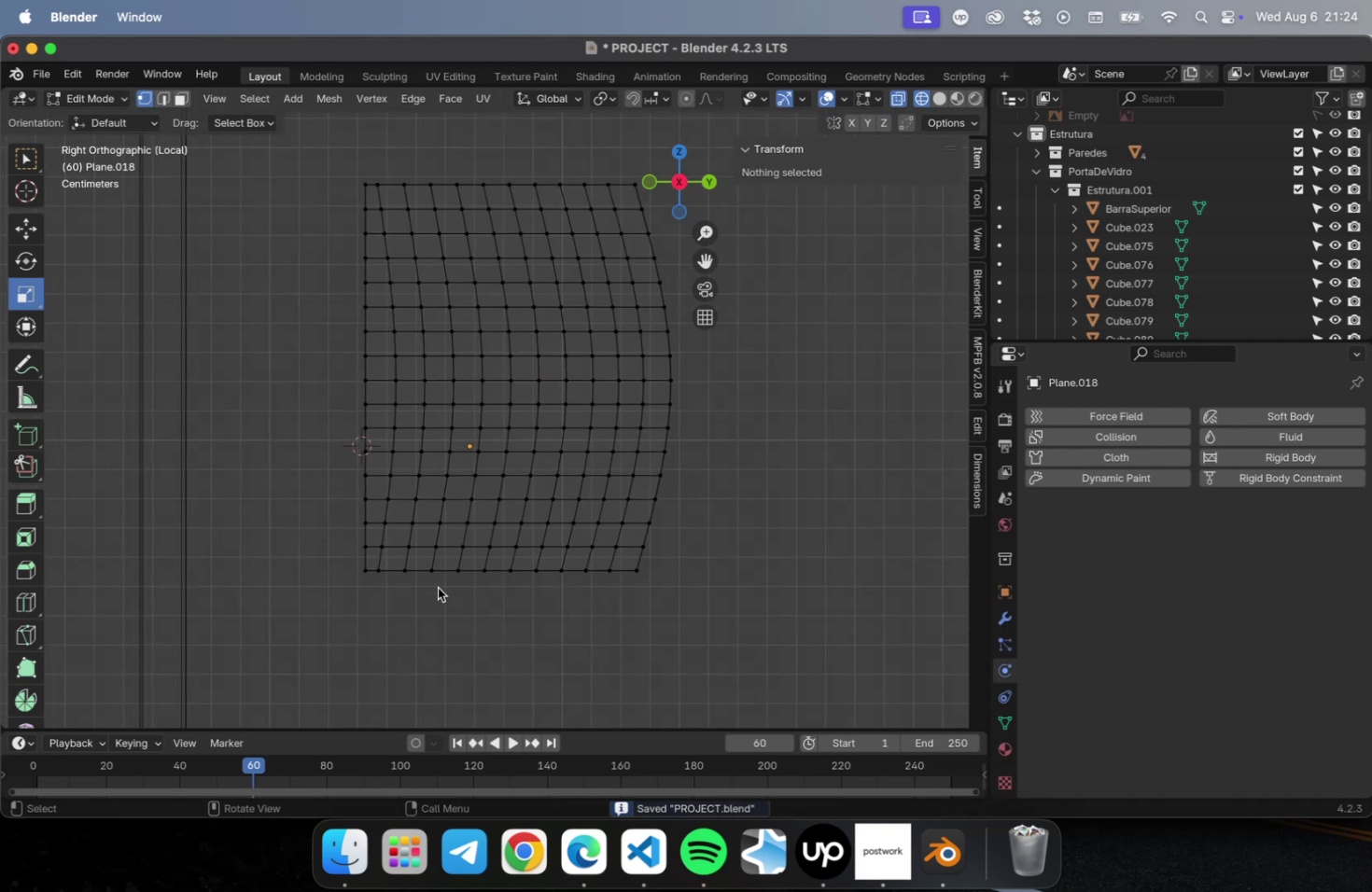 
key(Shift+ShiftLeft)
 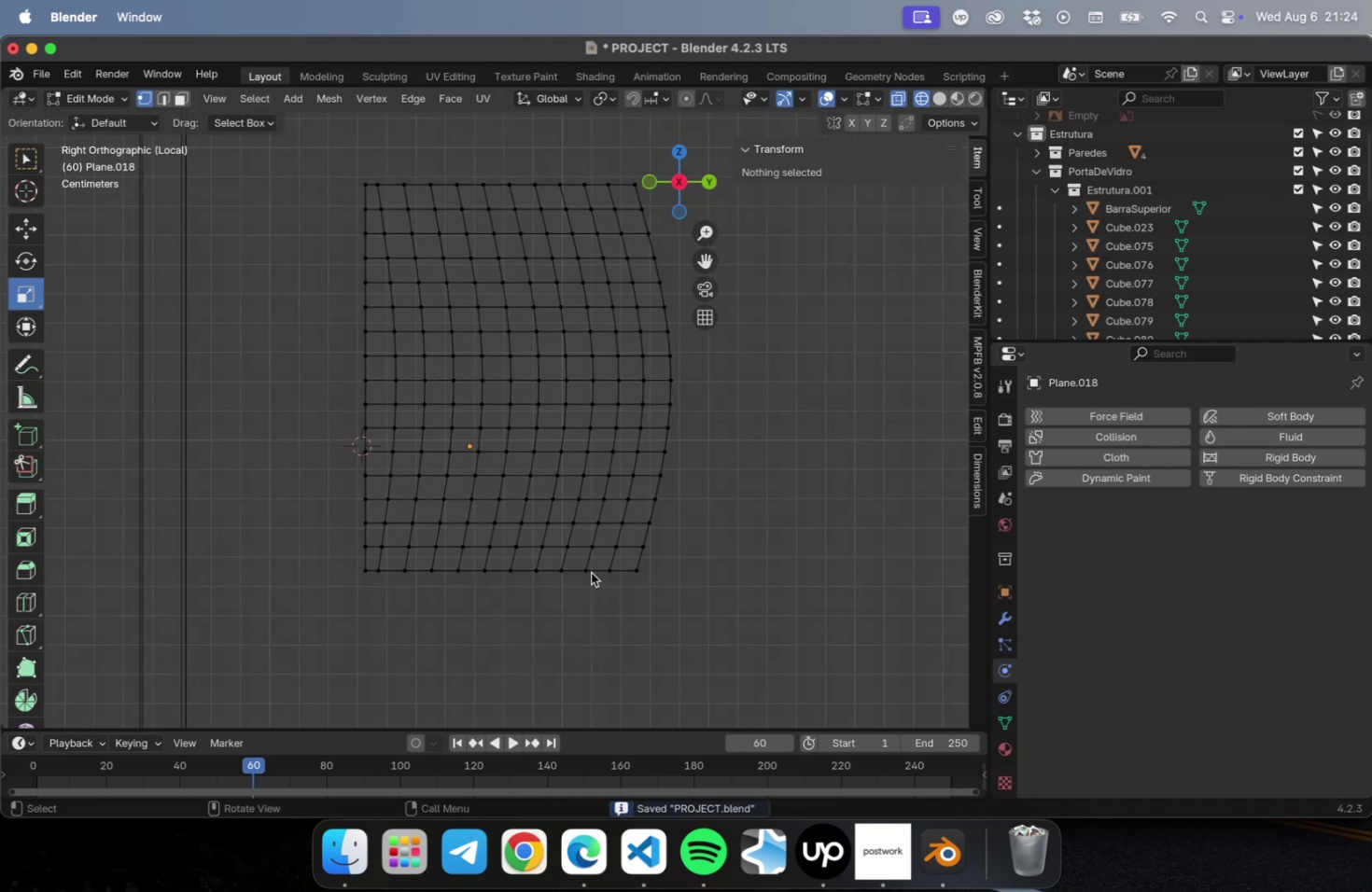 
hold_key(key=ShiftLeft, duration=0.54)
 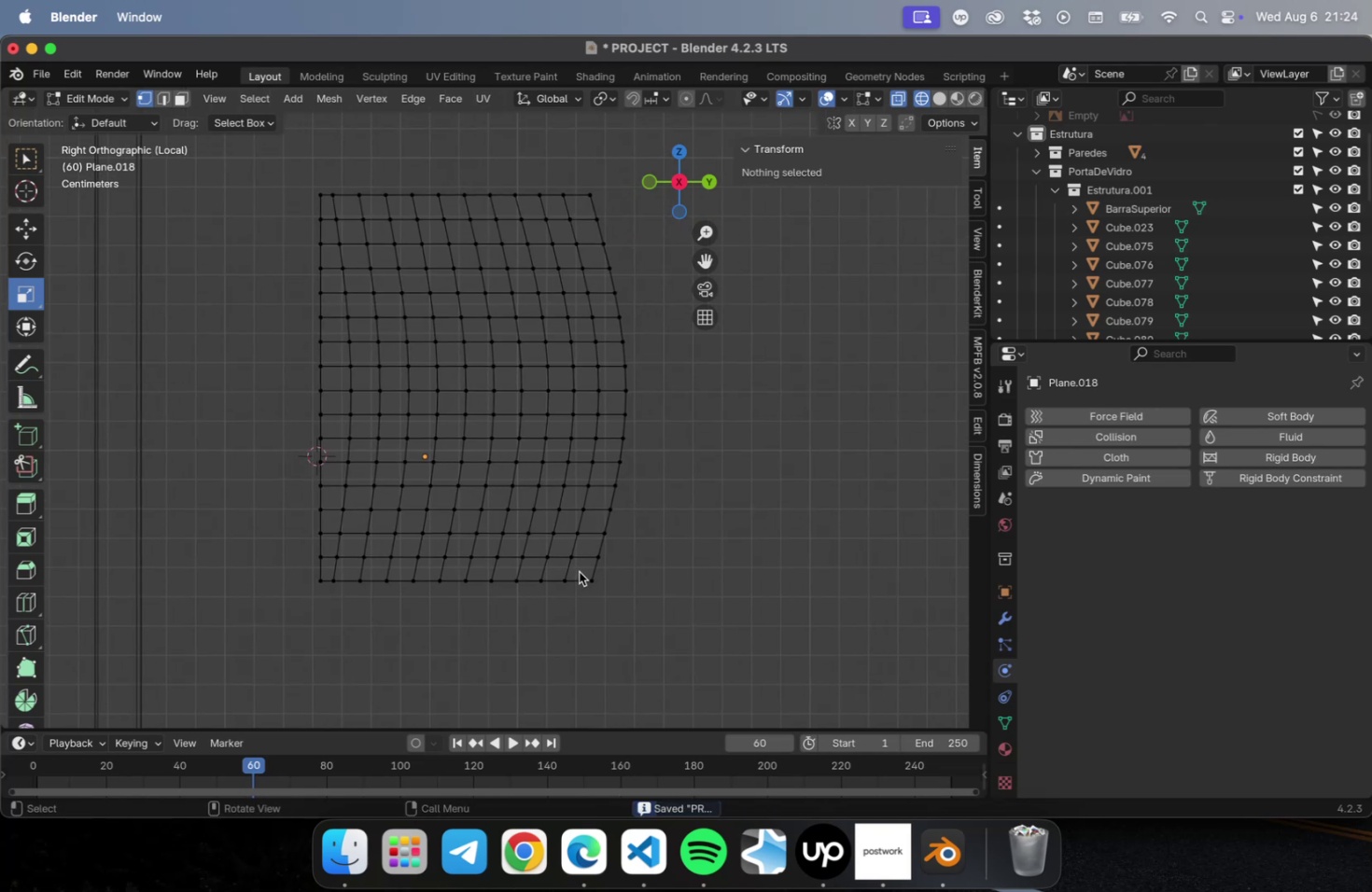 
left_click([579, 571])
 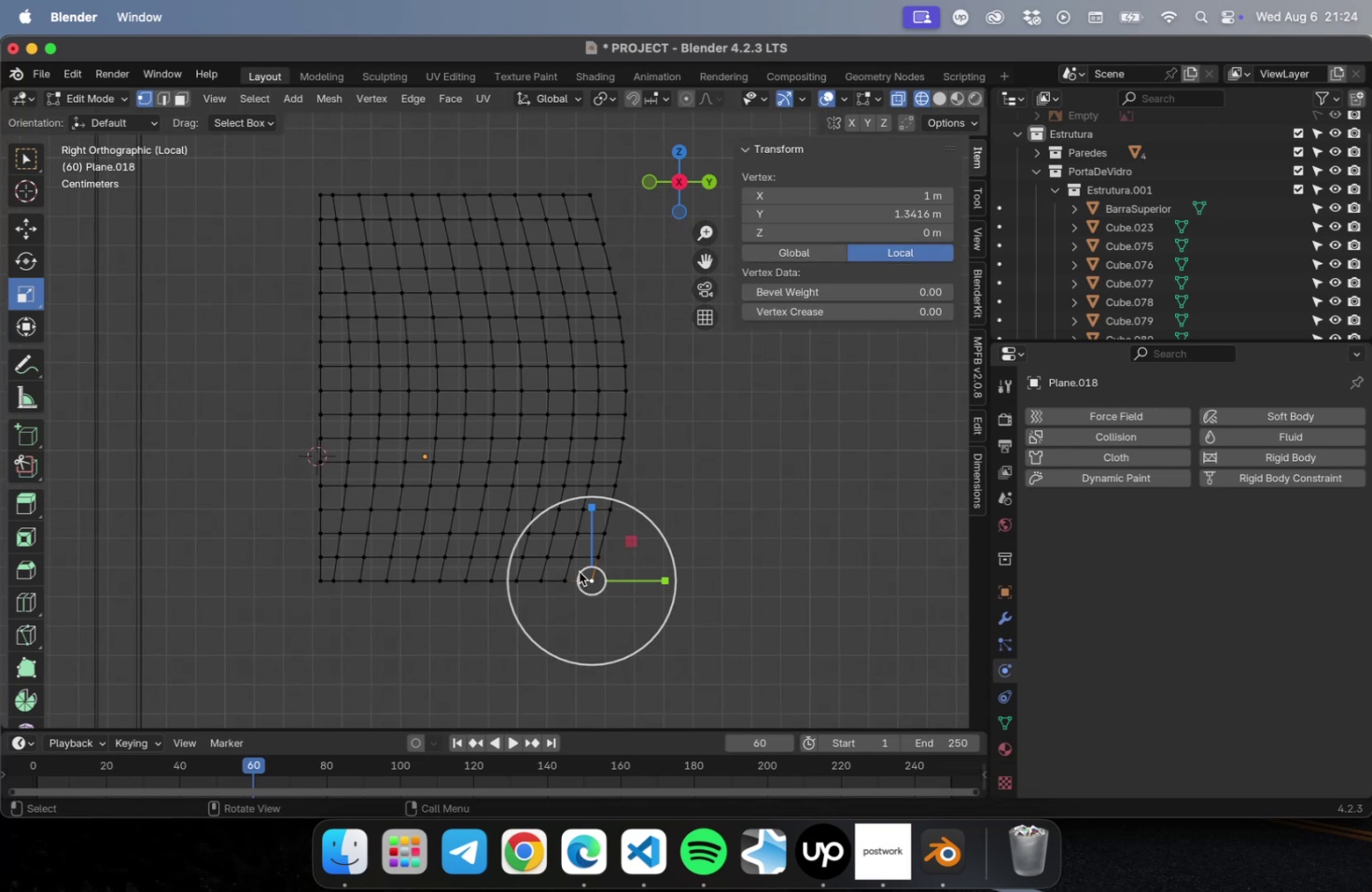 
key(3)
 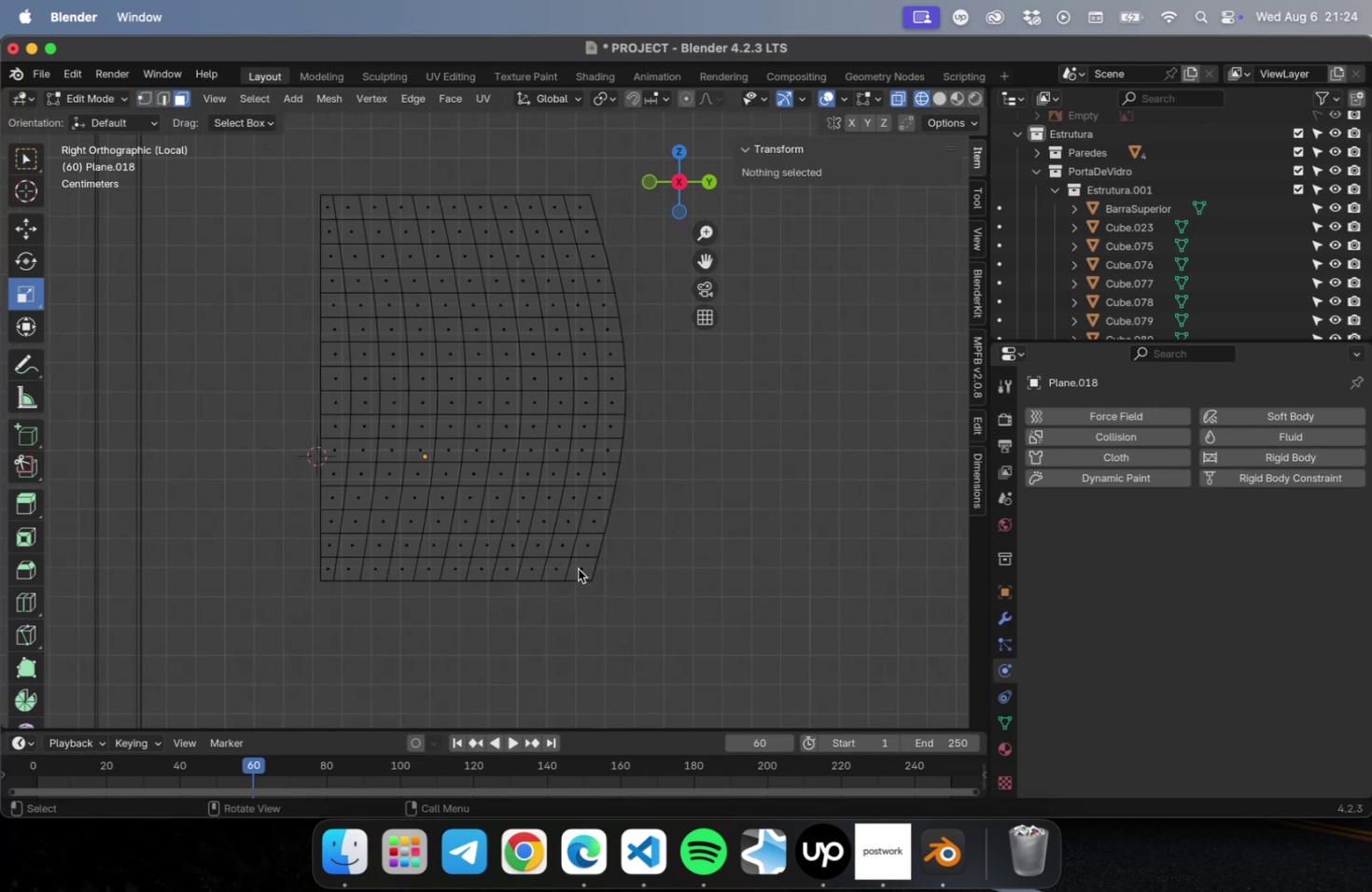 
left_click([578, 568])
 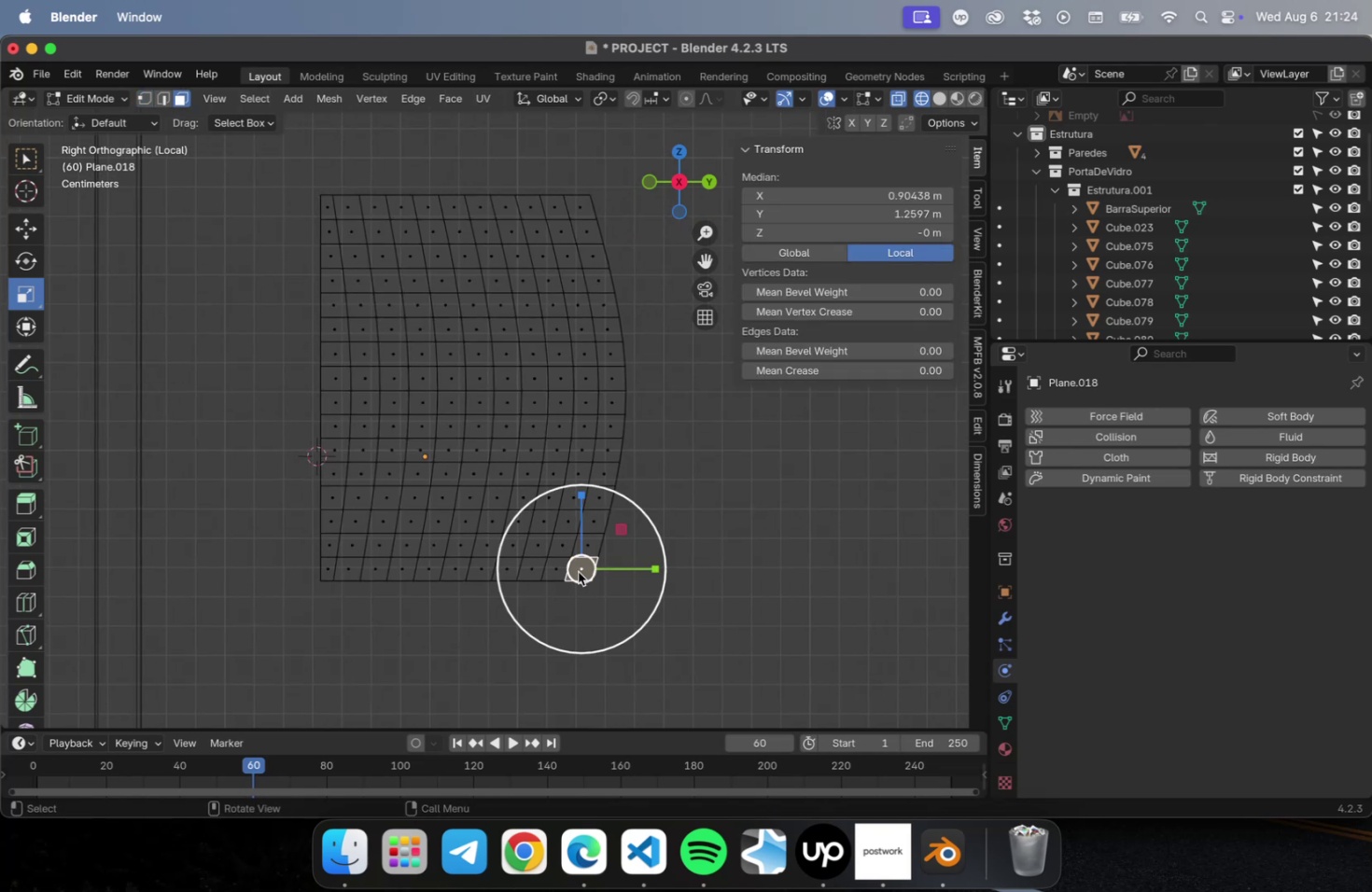 
hold_key(key=ShiftLeft, duration=2.55)
left_click_drag(start_coordinate=[591, 542], to_coordinate=[616, 452])
 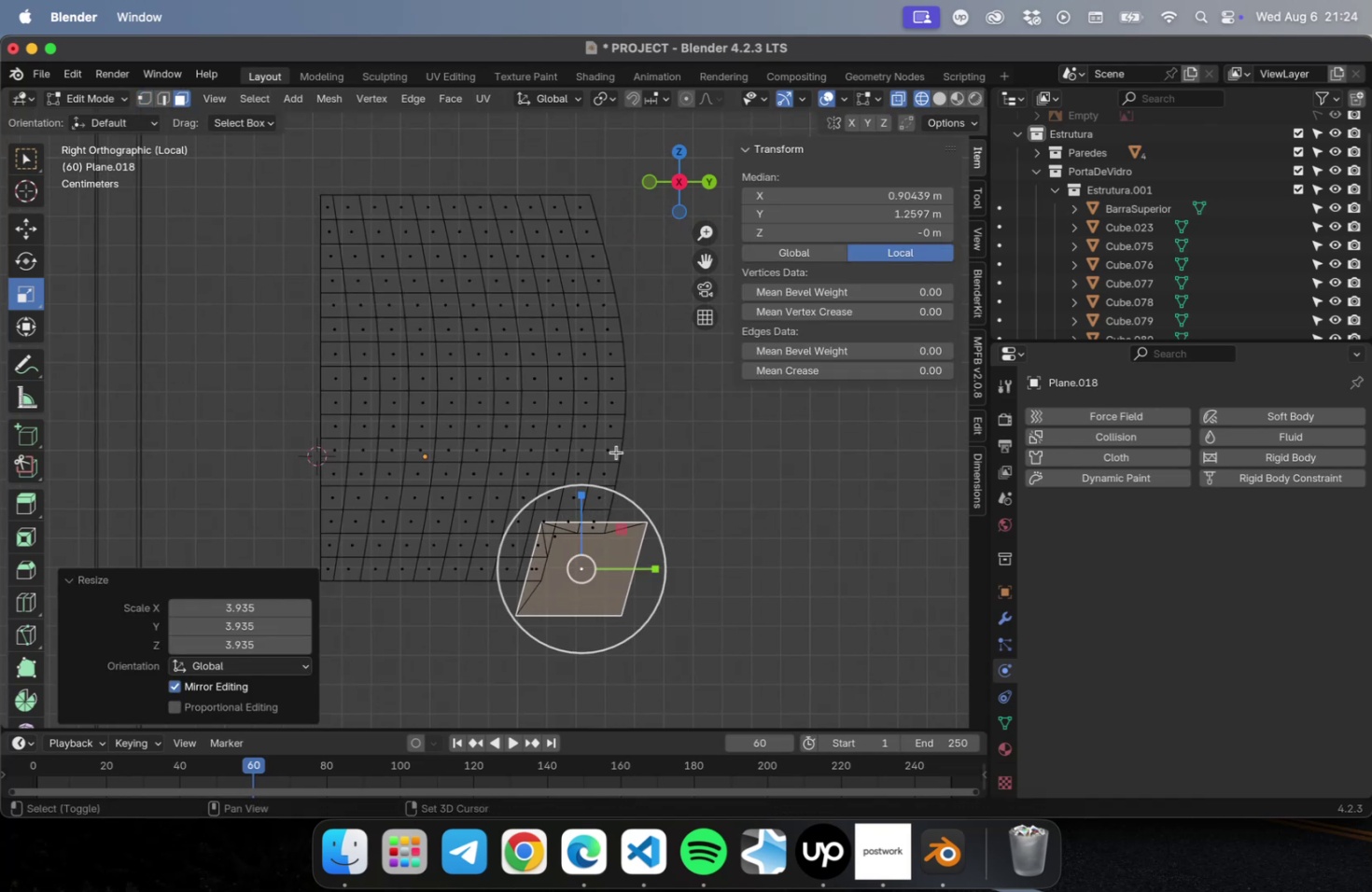 
key(Meta+Z)
 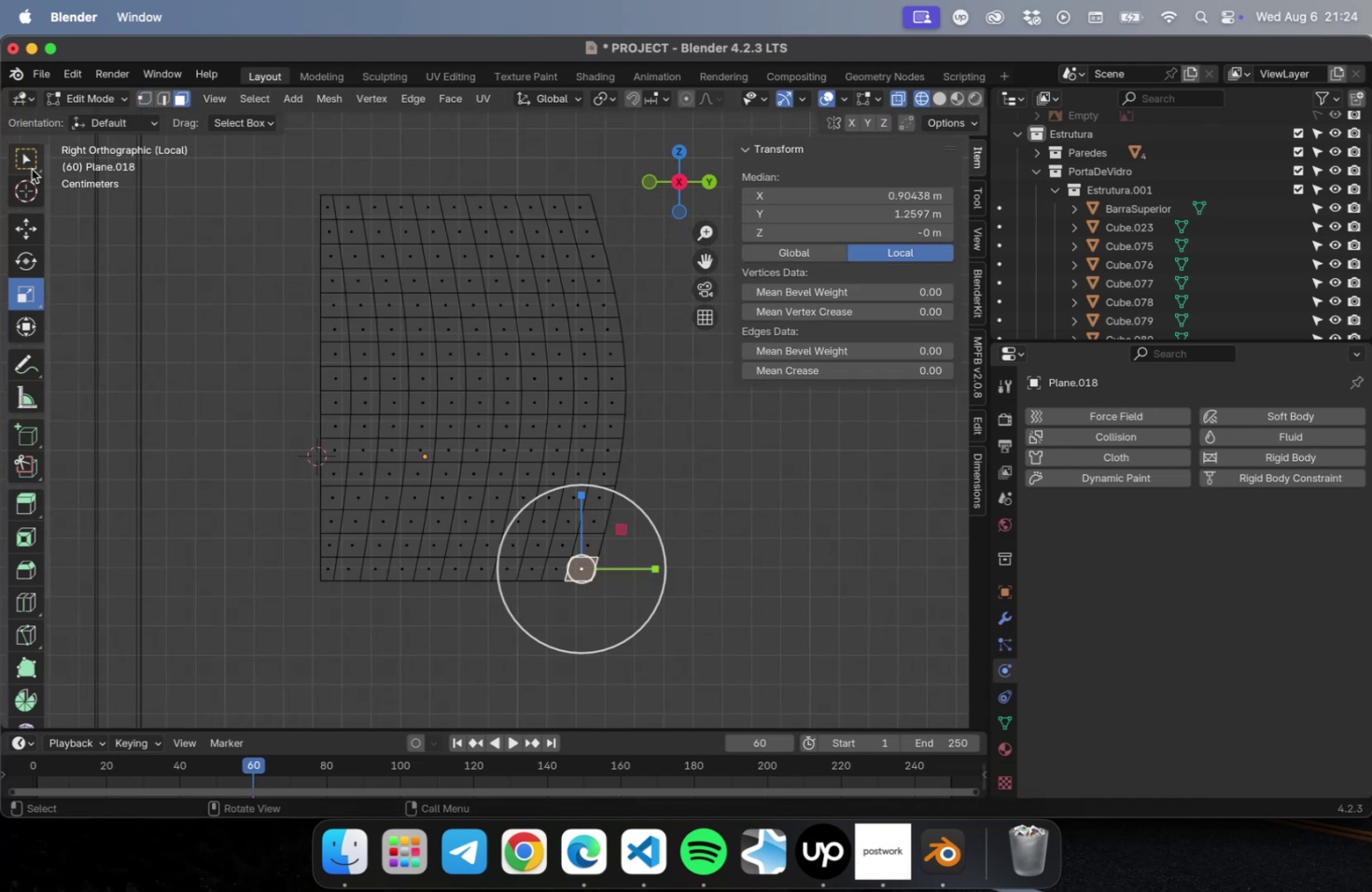 
left_click_drag(start_coordinate=[29, 167], to_coordinate=[105, 221])
 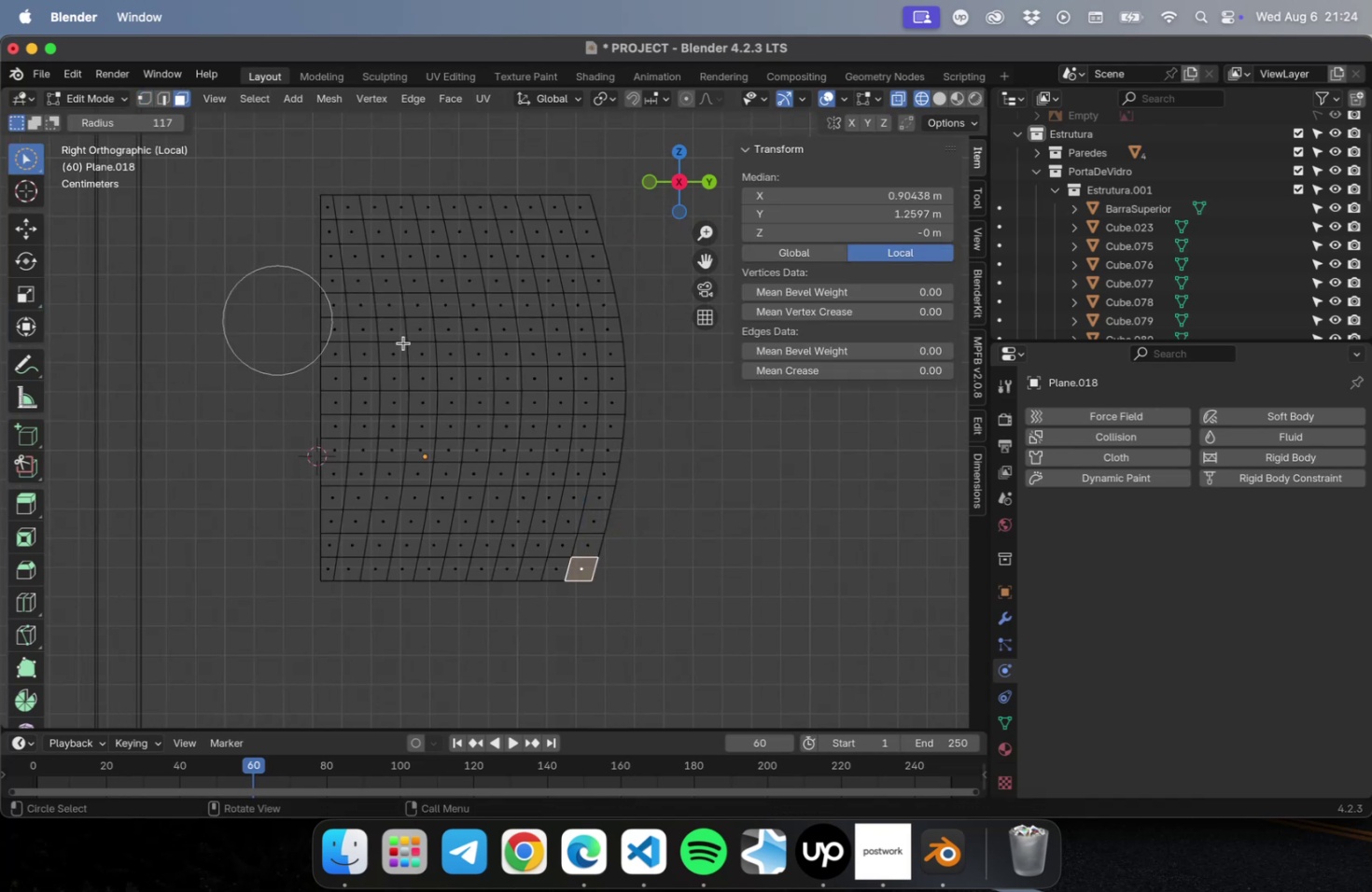 
hold_key(key=ShiftLeft, duration=0.43)
 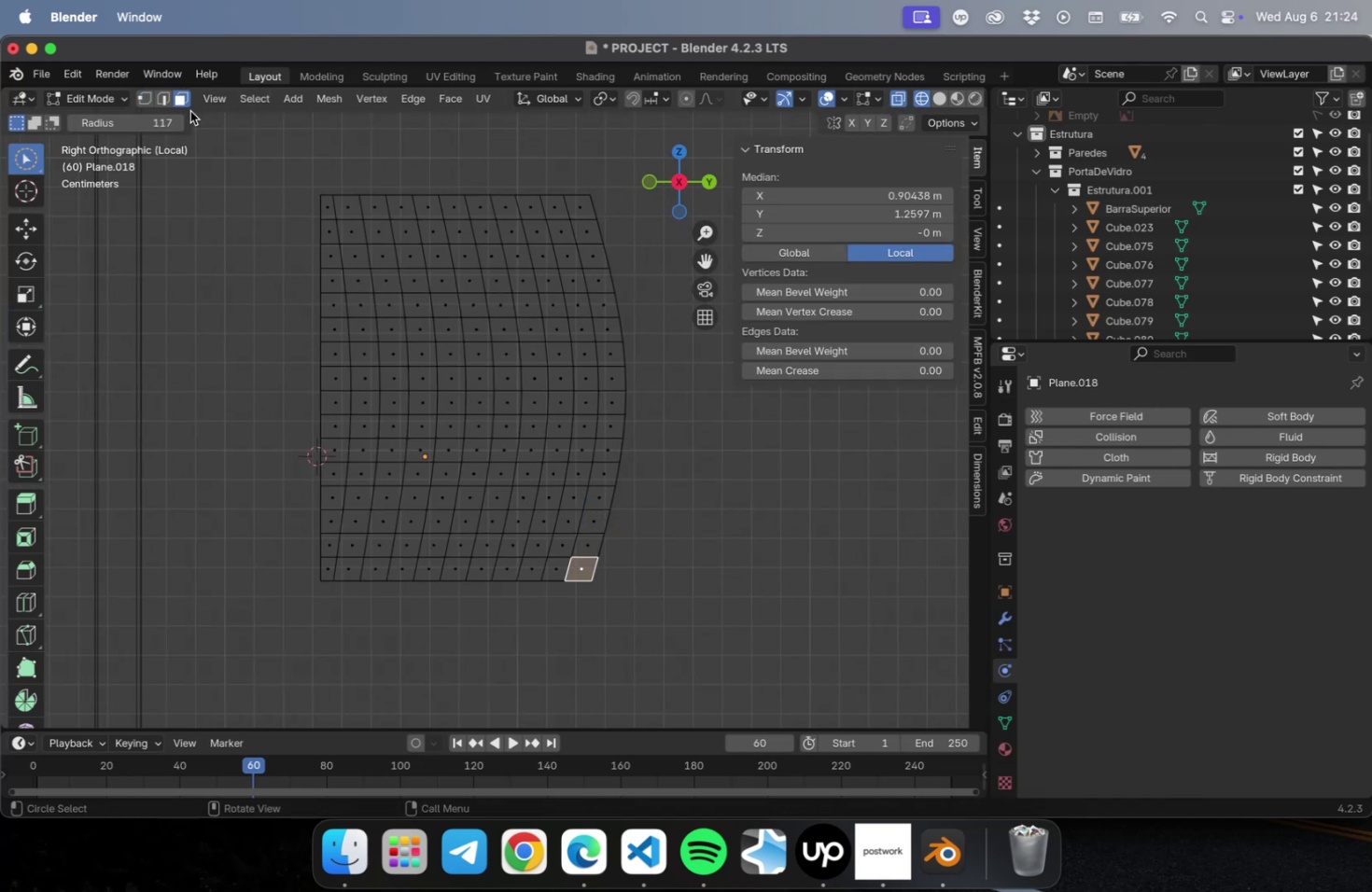 
left_click_drag(start_coordinate=[144, 119], to_coordinate=[106, 123])
 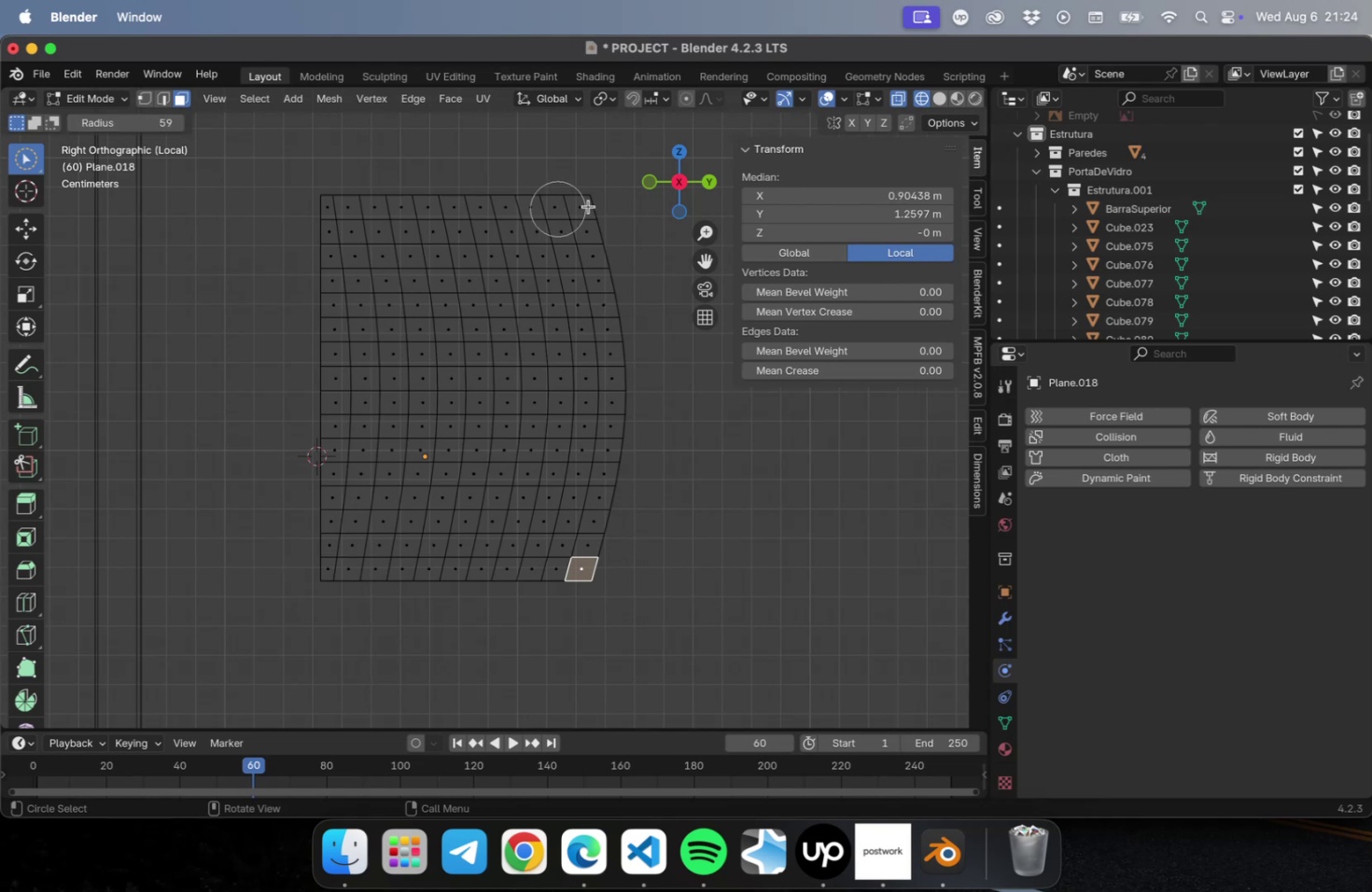 
hold_key(key=ShiftLeft, duration=6.95)
left_click_drag(start_coordinate=[596, 198], to_coordinate=[631, 367])
 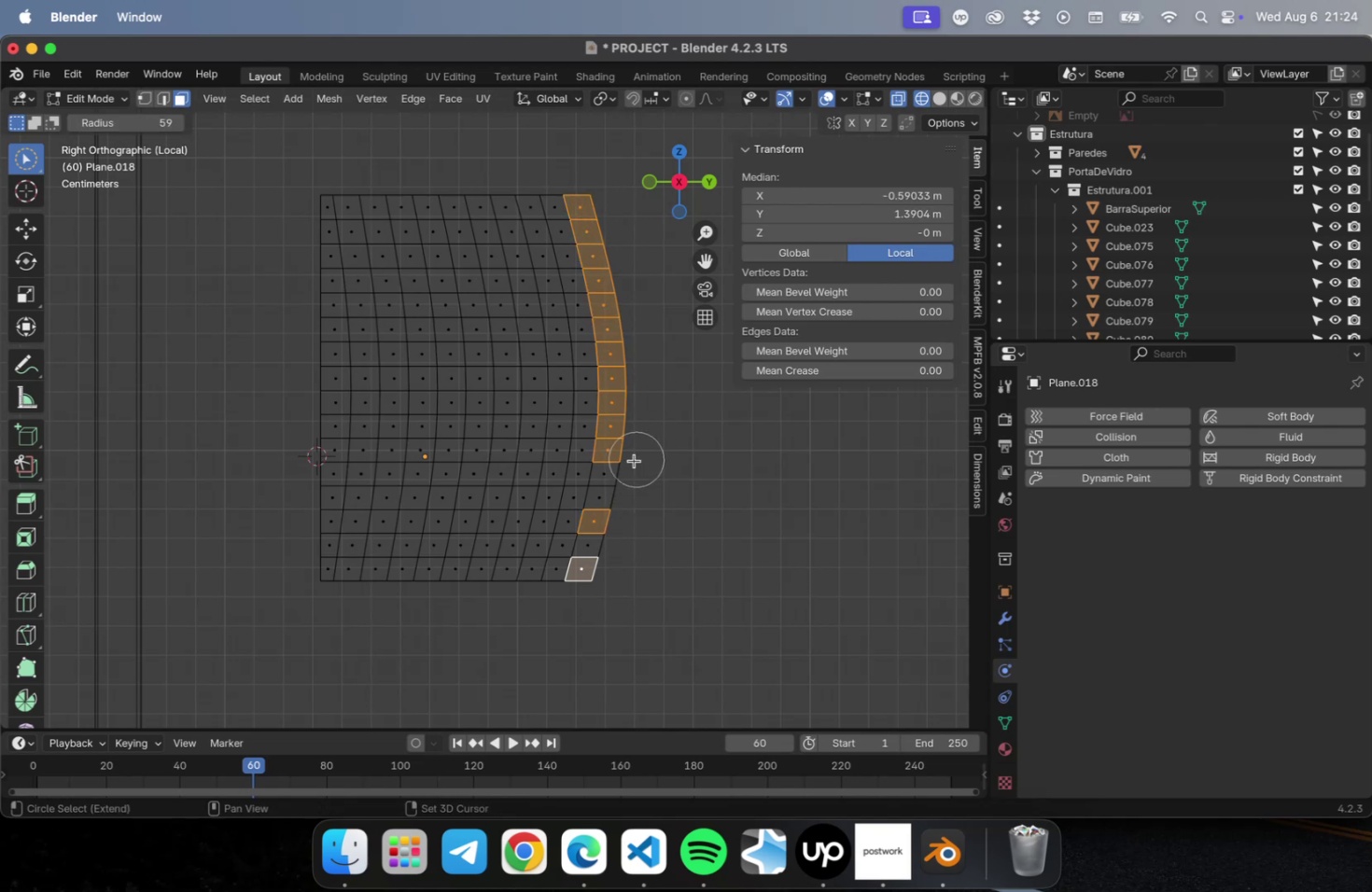 
left_click_drag(start_coordinate=[631, 480], to_coordinate=[613, 569])
 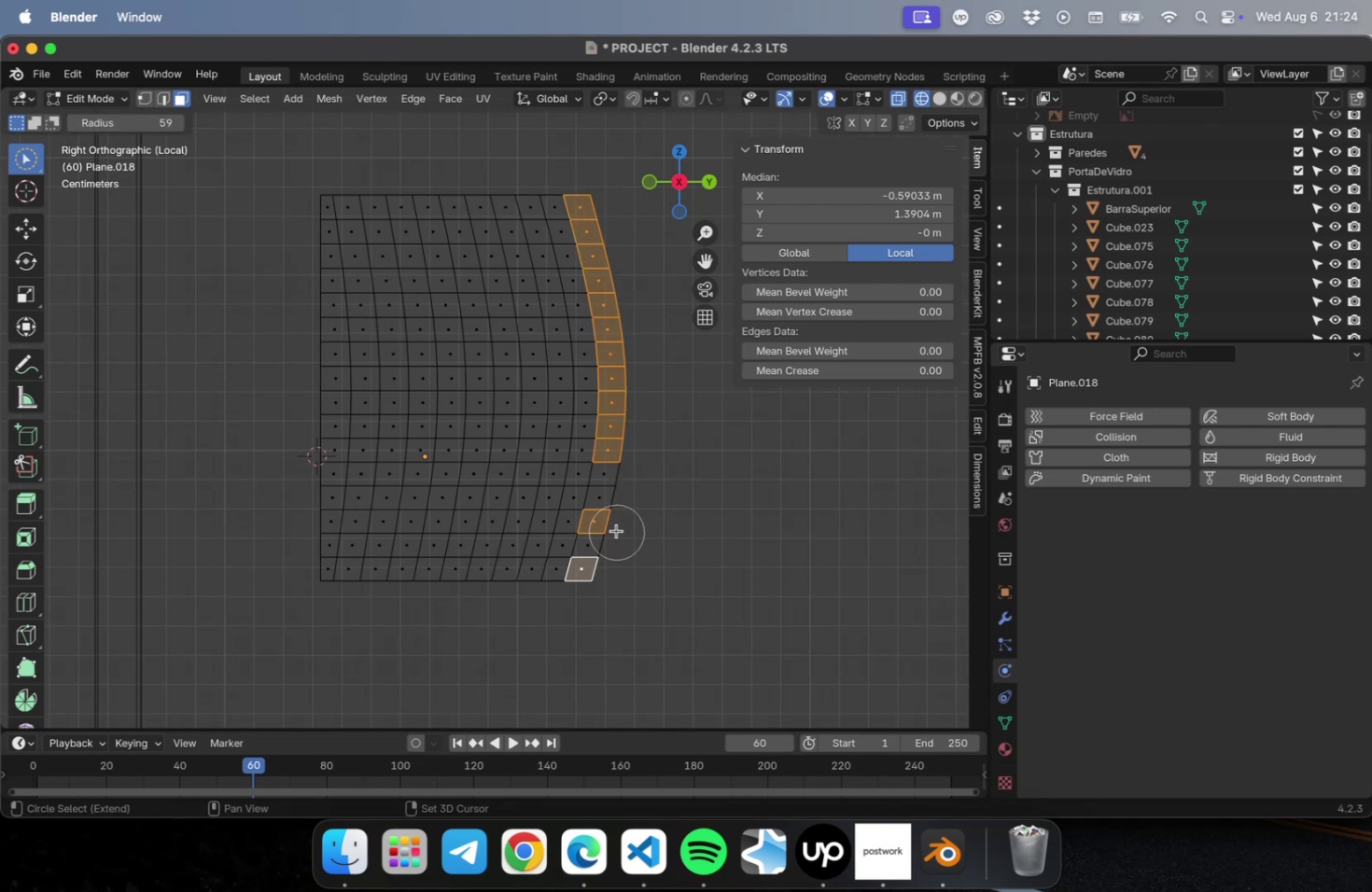 
left_click([607, 538])
 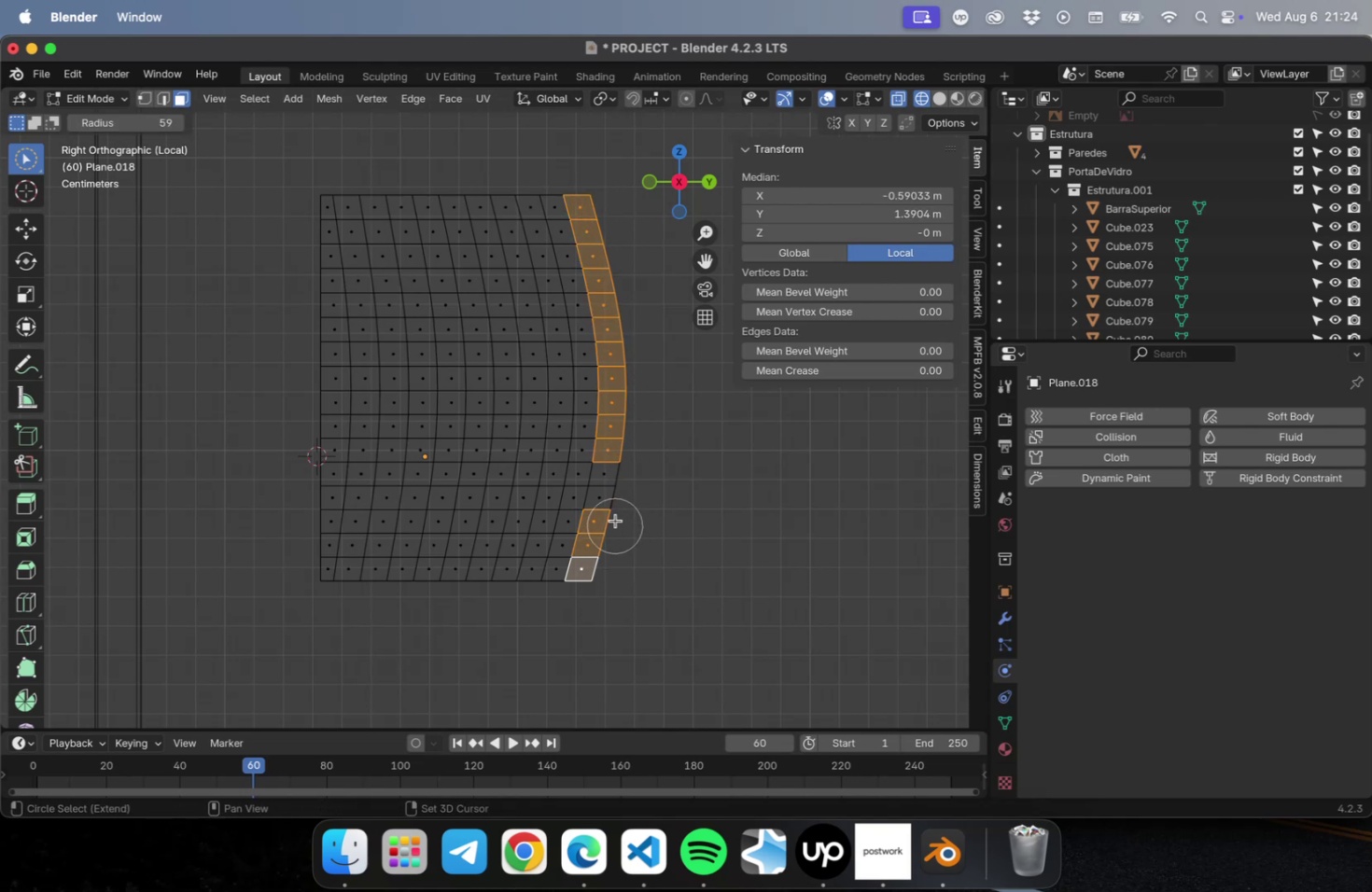 
left_click_drag(start_coordinate=[616, 504], to_coordinate=[626, 470])
 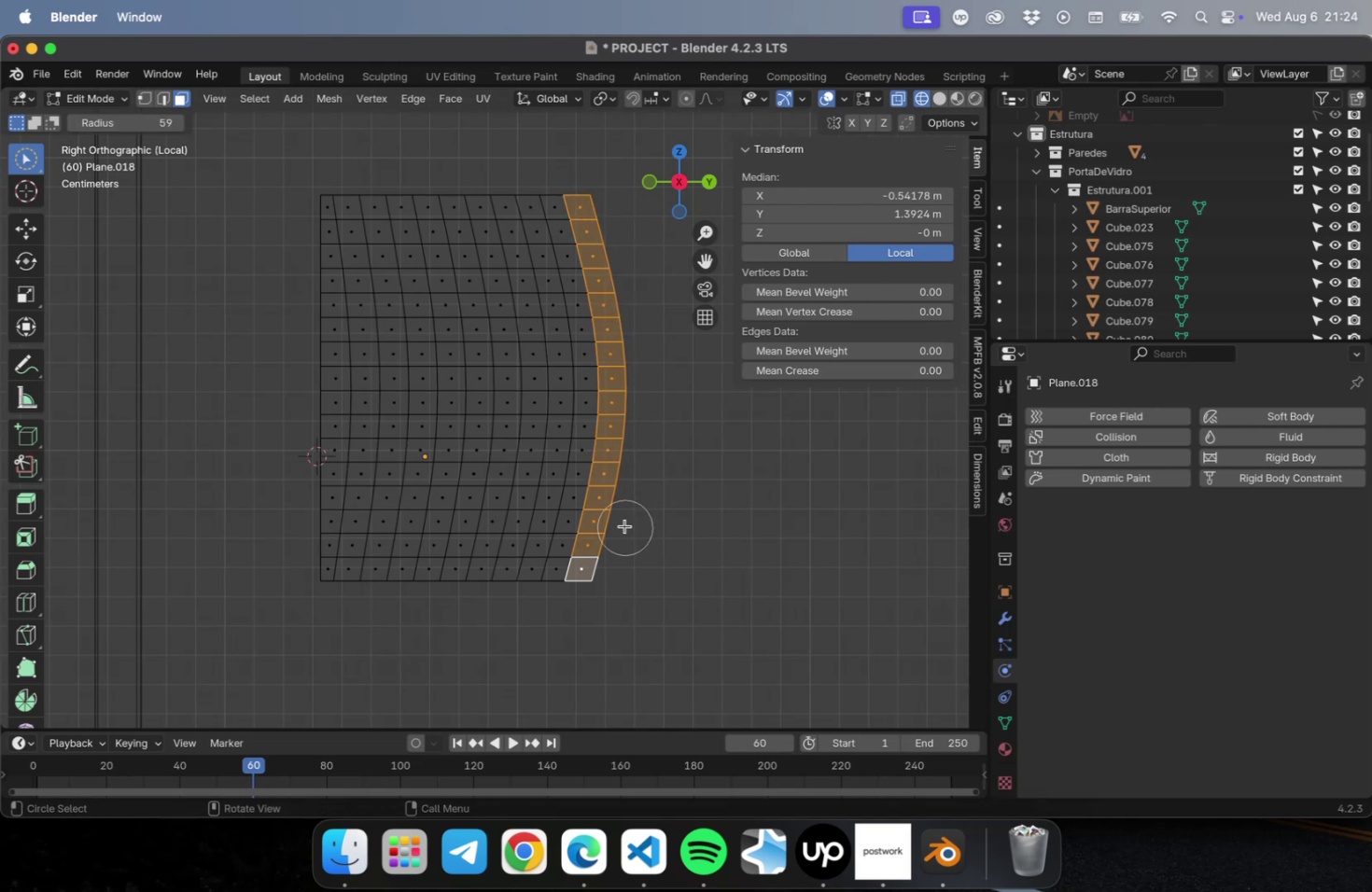 
scroll: coordinate [608, 495], scroll_direction: down, amount: 4.0
 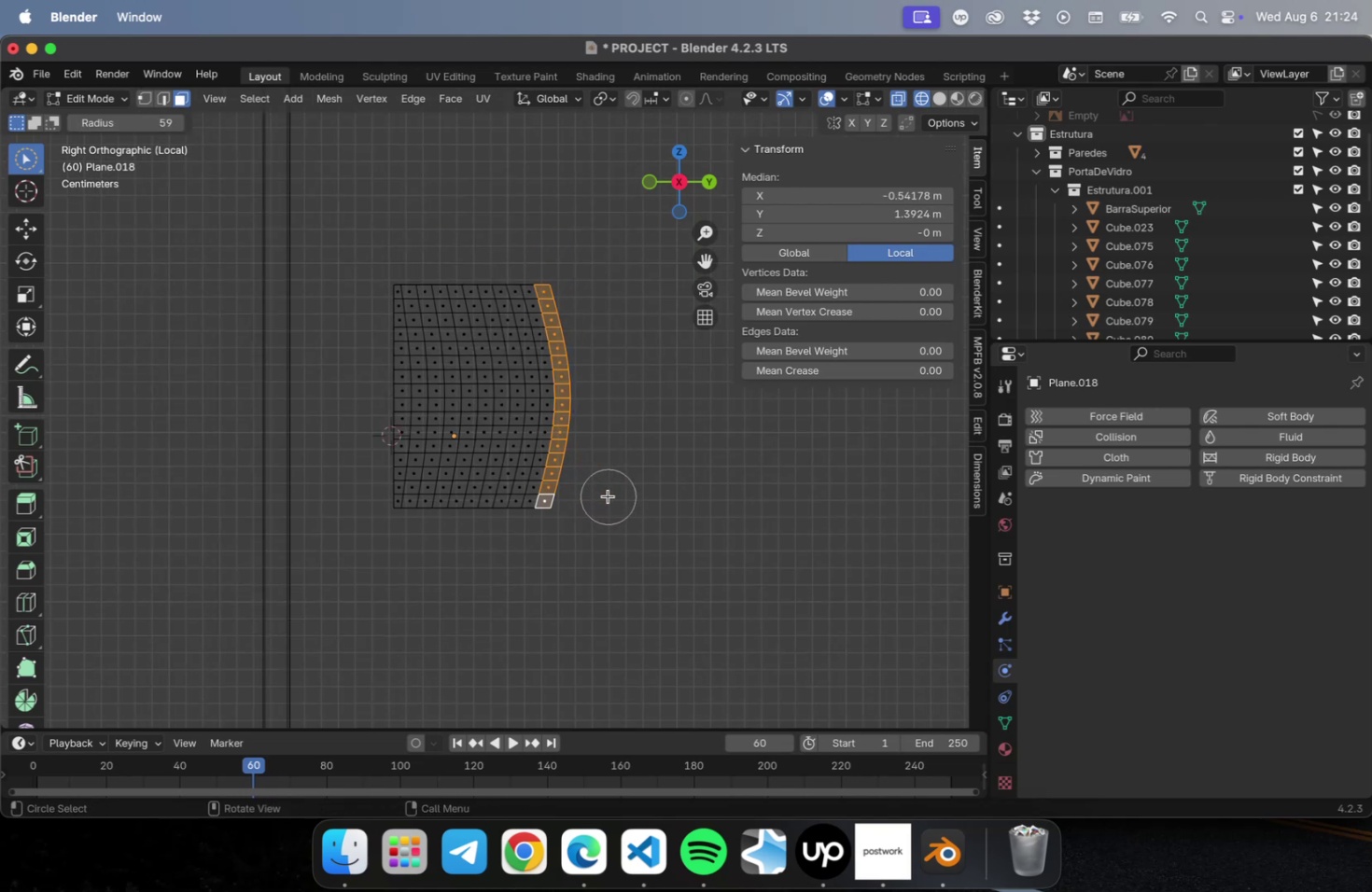 
scroll: coordinate [601, 501], scroll_direction: up, amount: 2.0
 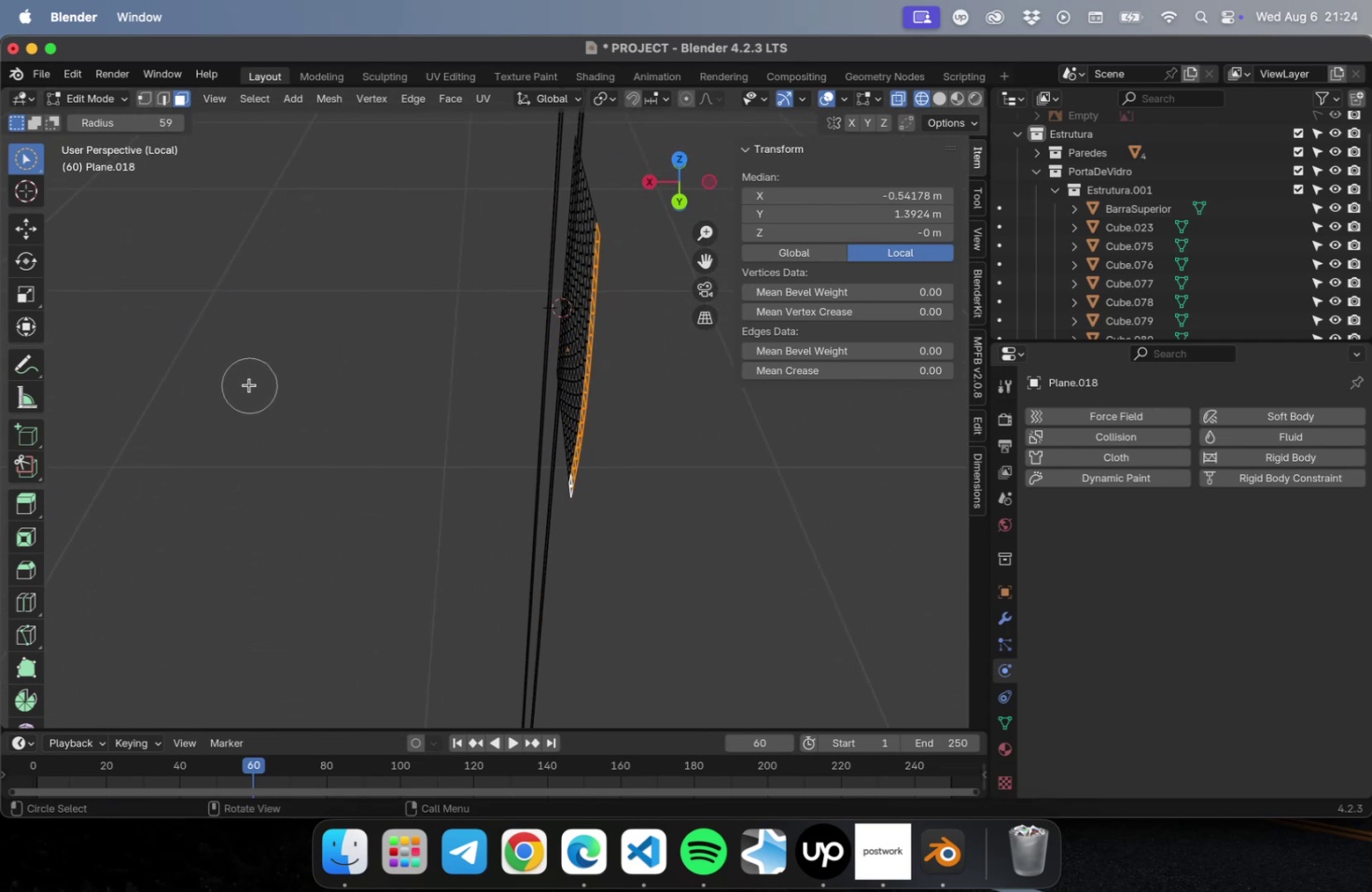 
wait(7.12)
 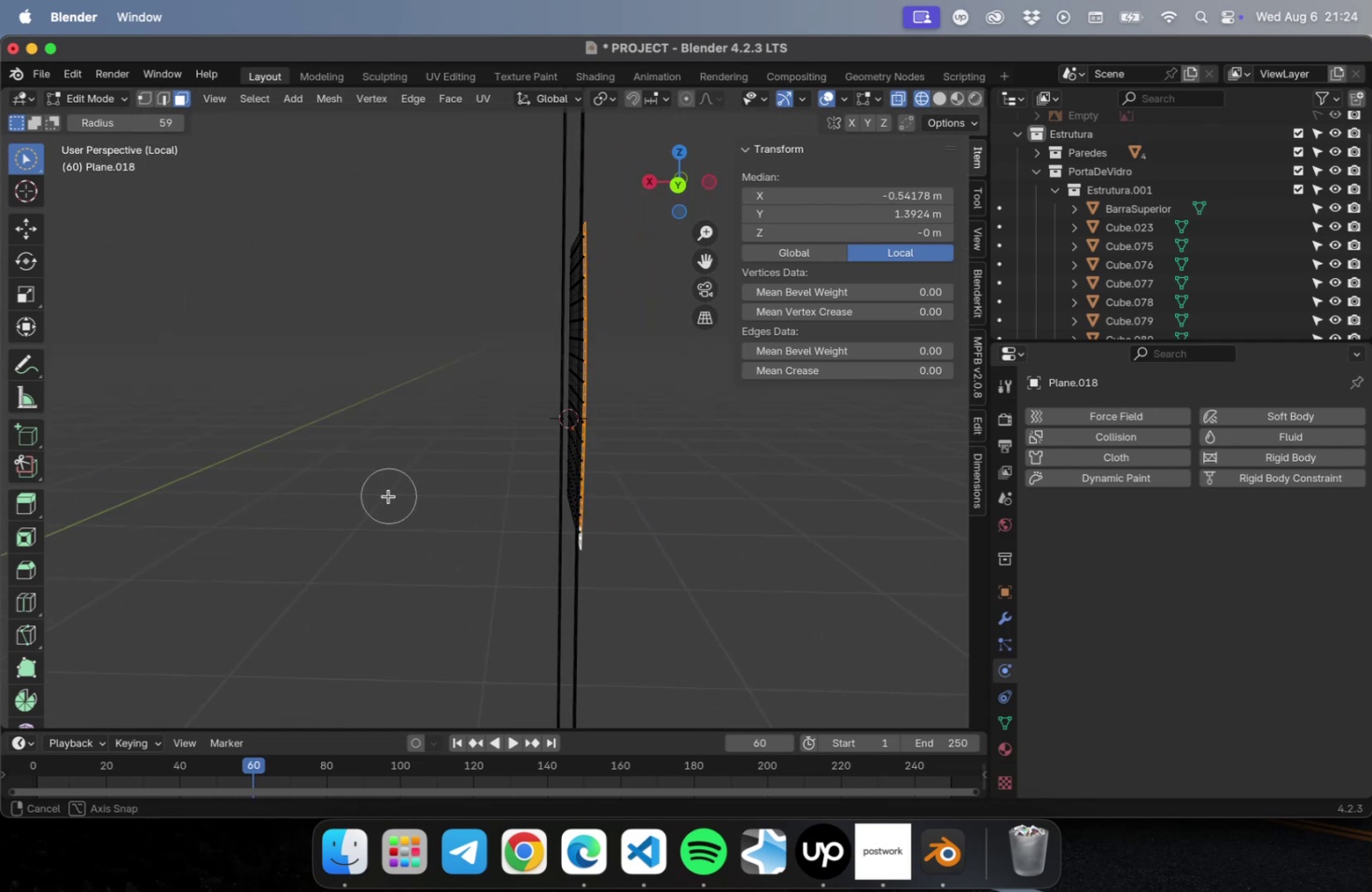 
key(E)
 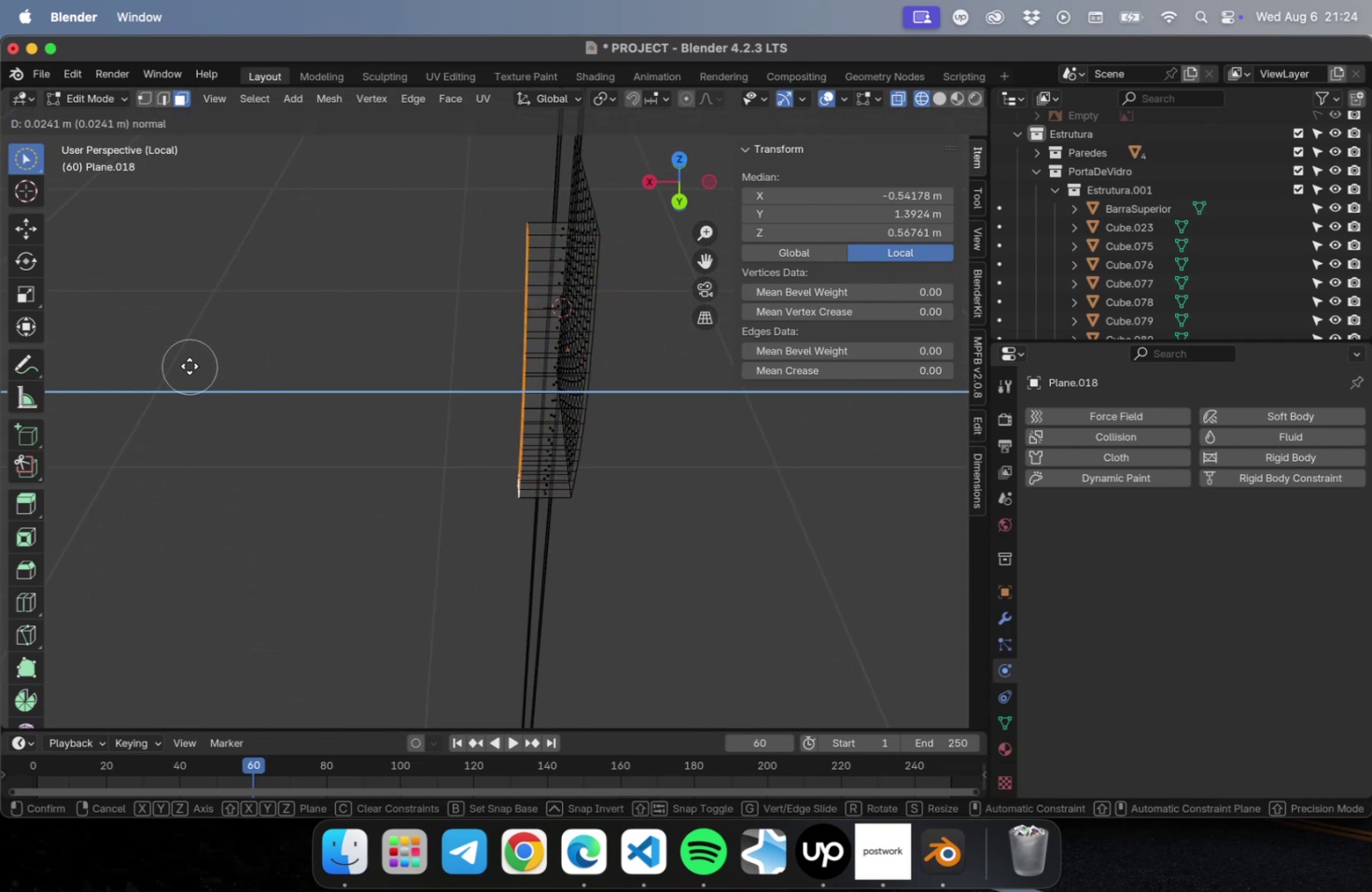 
left_click([191, 354])
 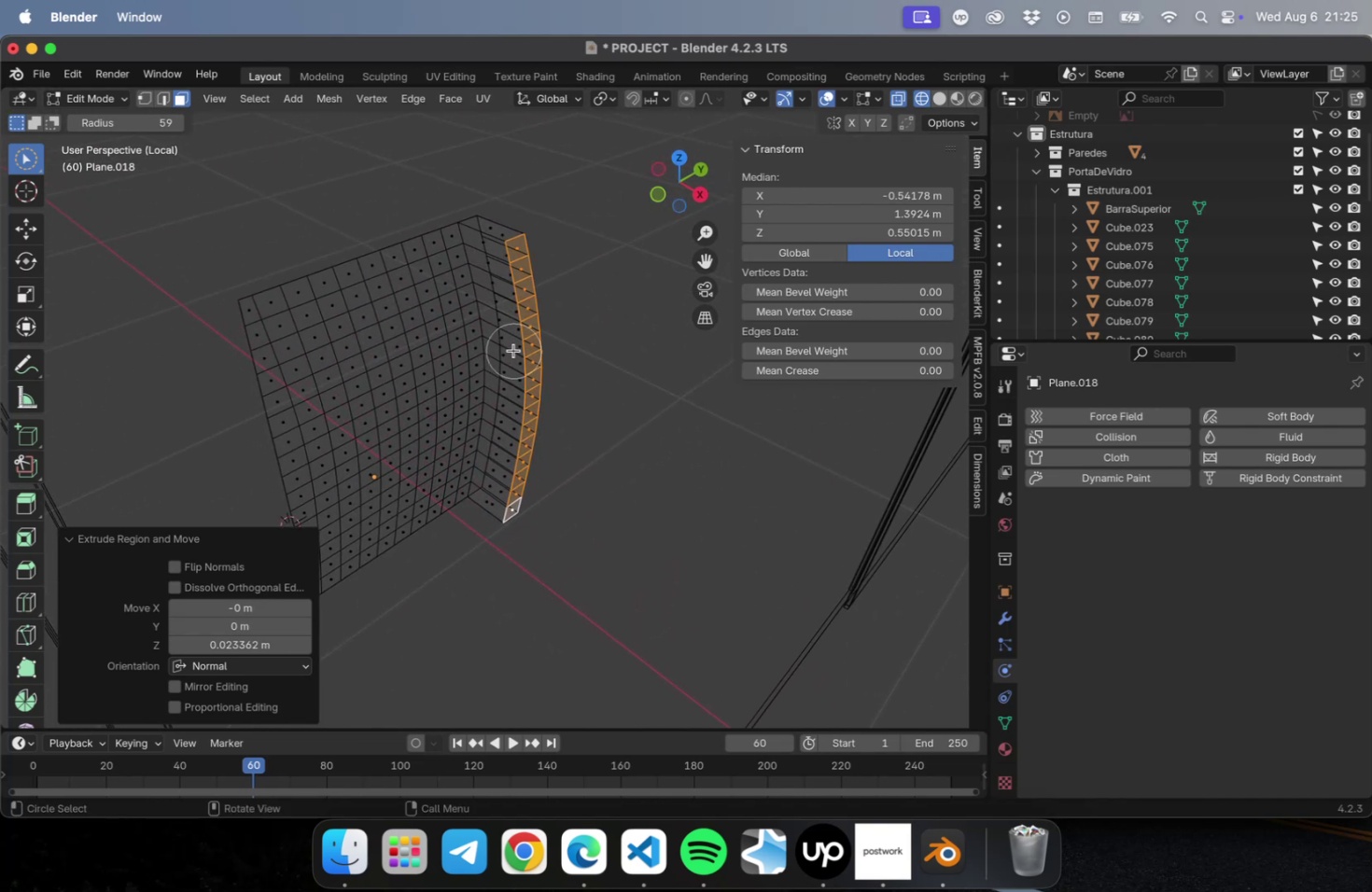 
key(Tab)
 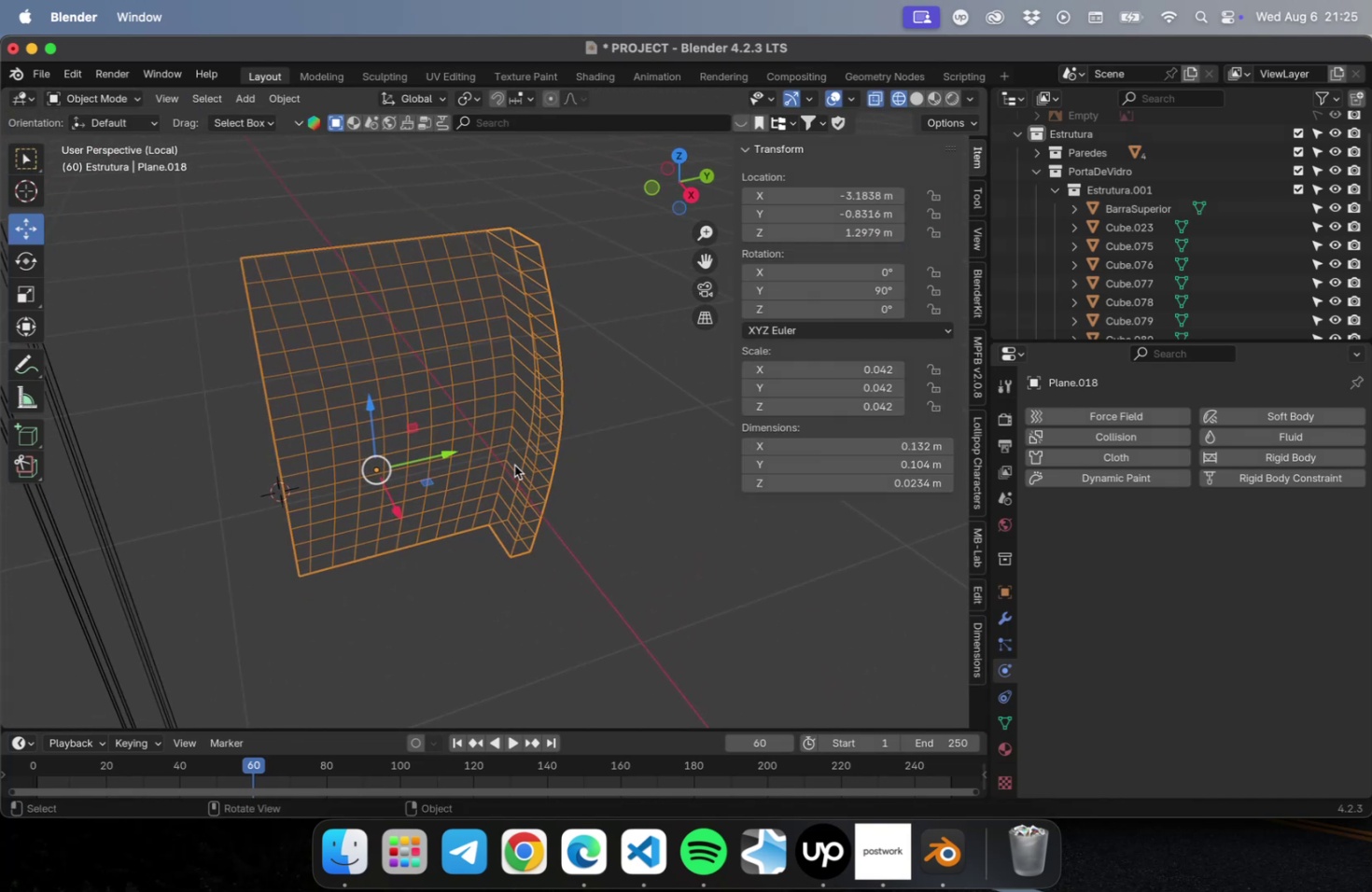 
key(Meta+Z)
 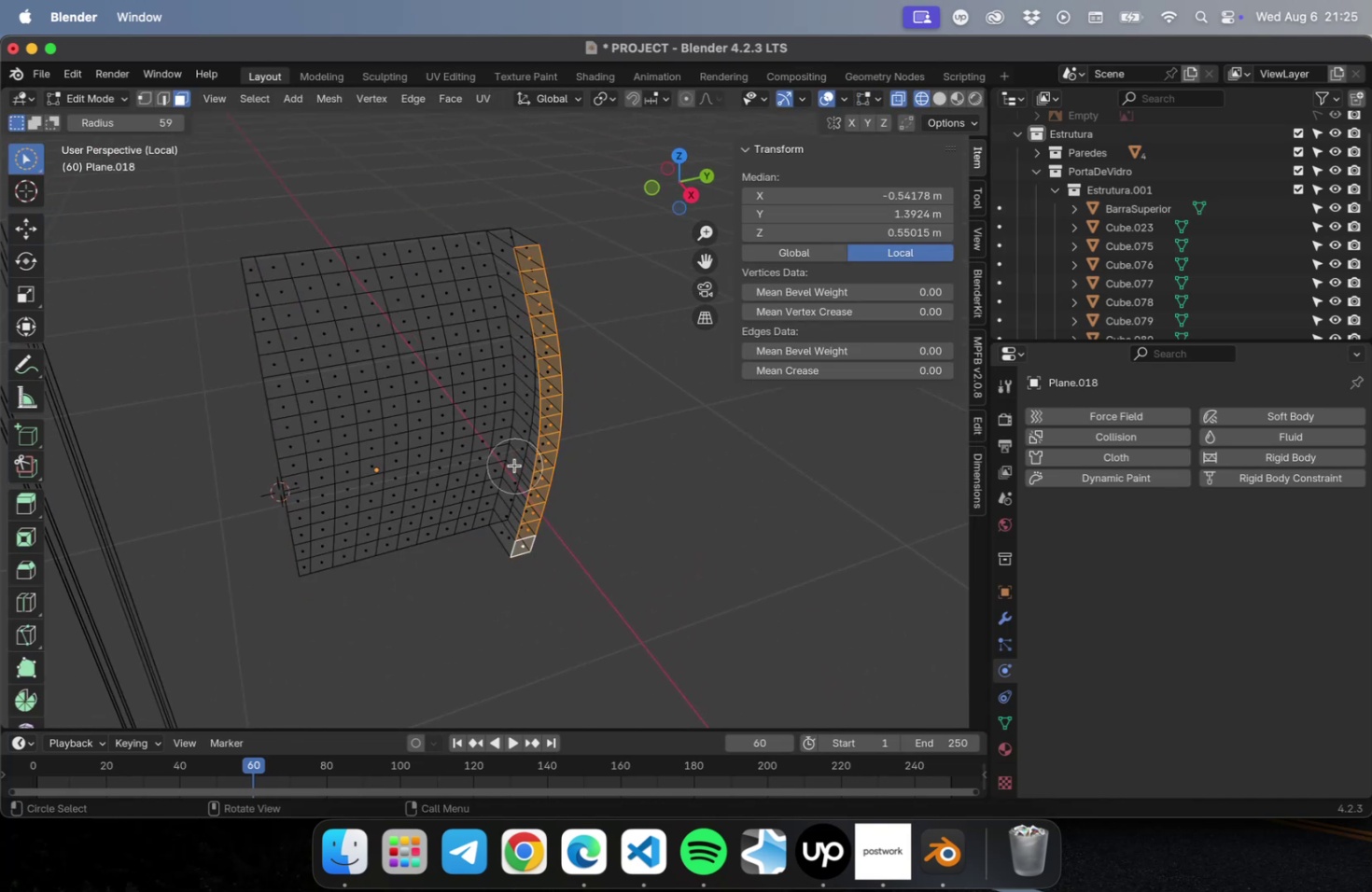 
key(Meta+CommandLeft)
 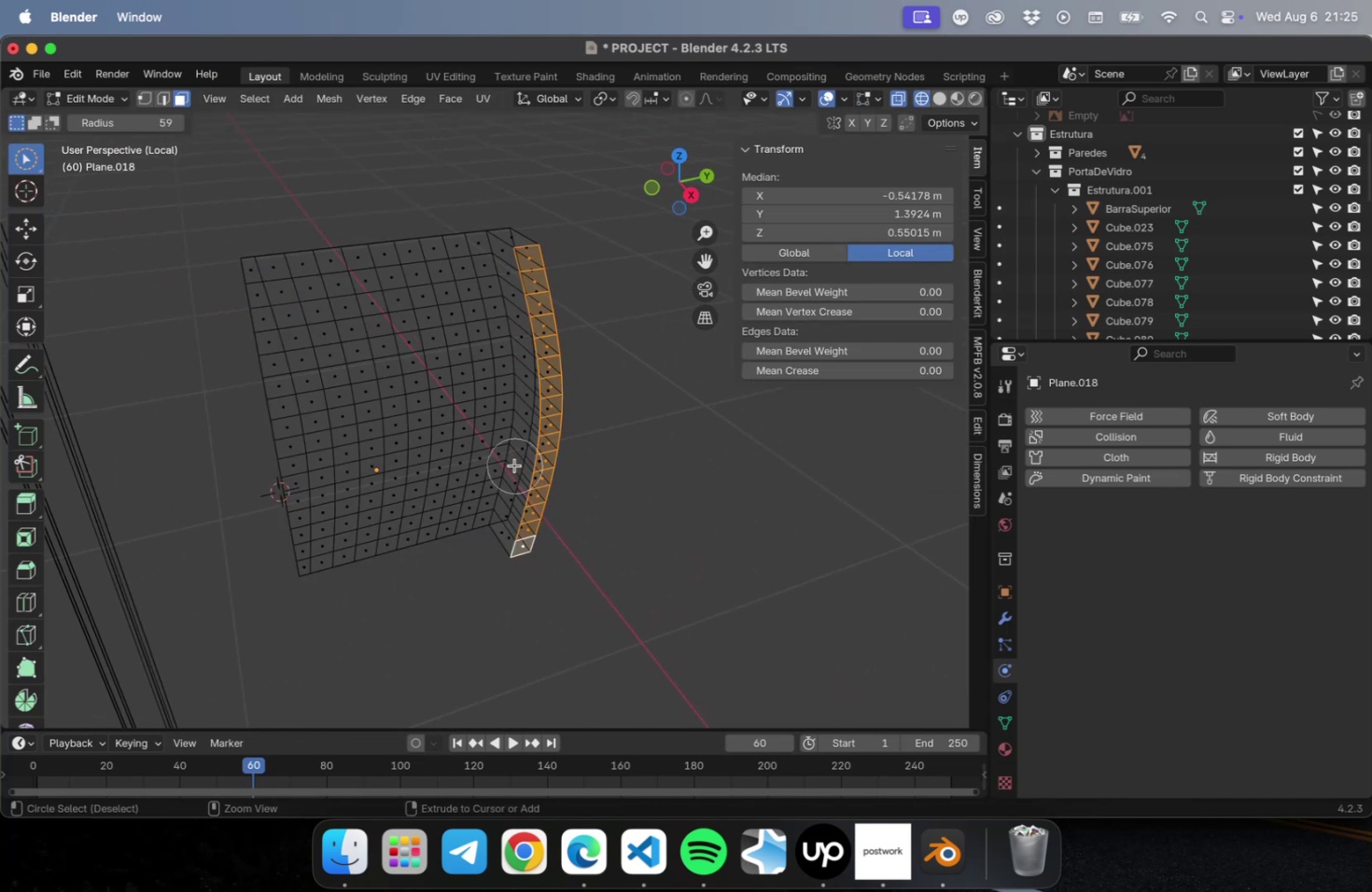 
key(Meta+Z)
 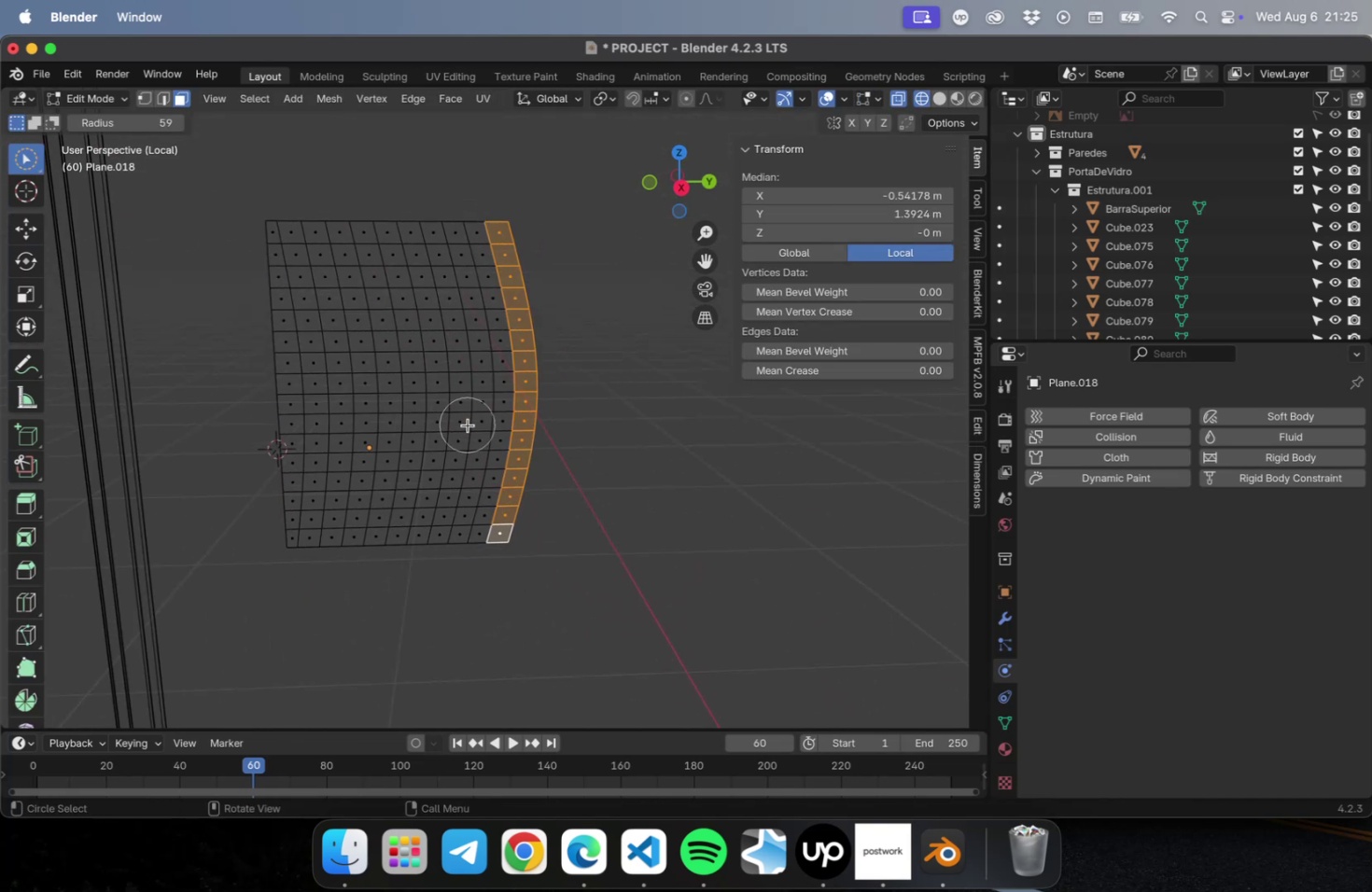 
left_click([599, 451])
 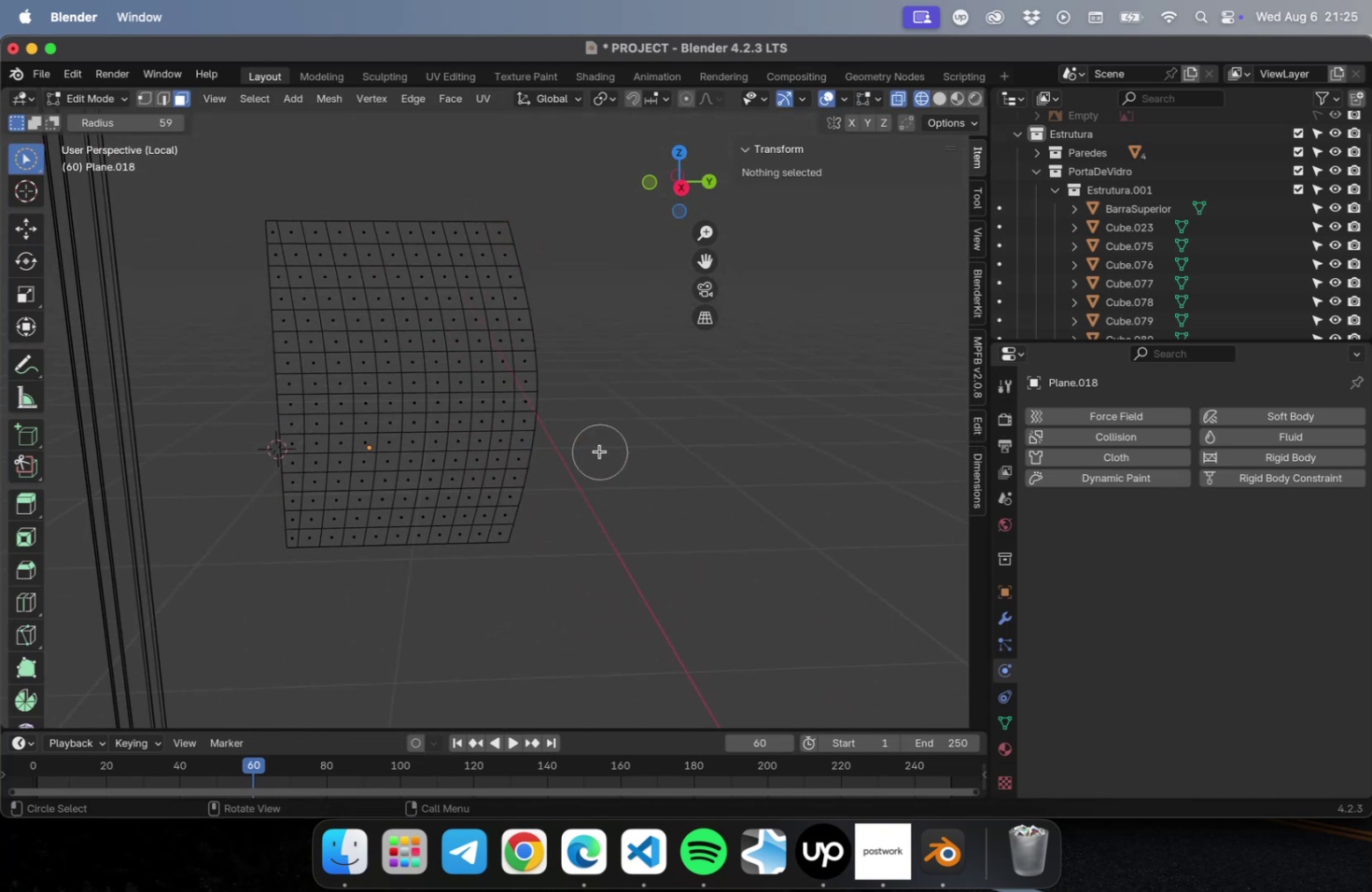 
key(NumLock)
 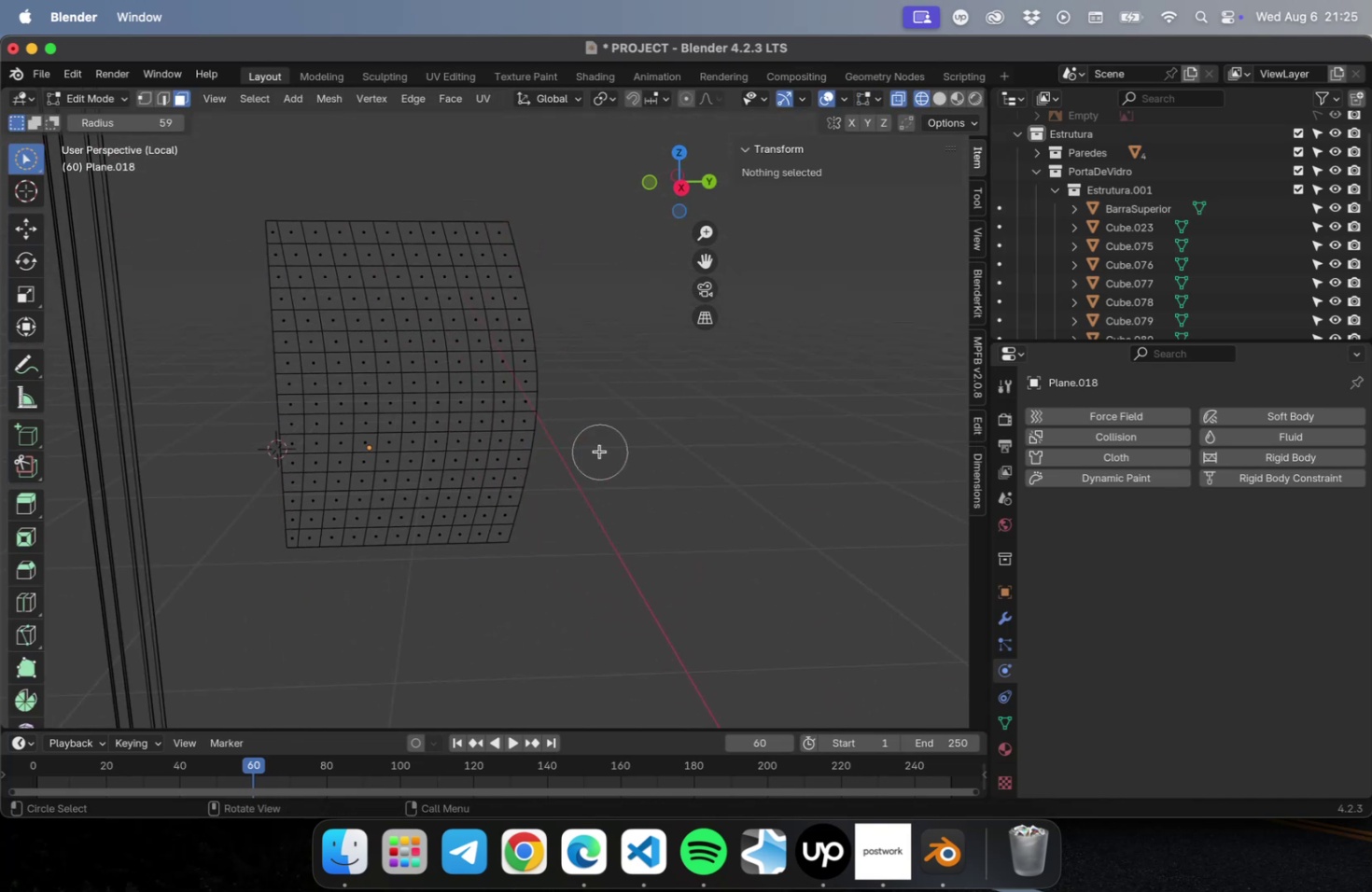 
key(Numpad1)
 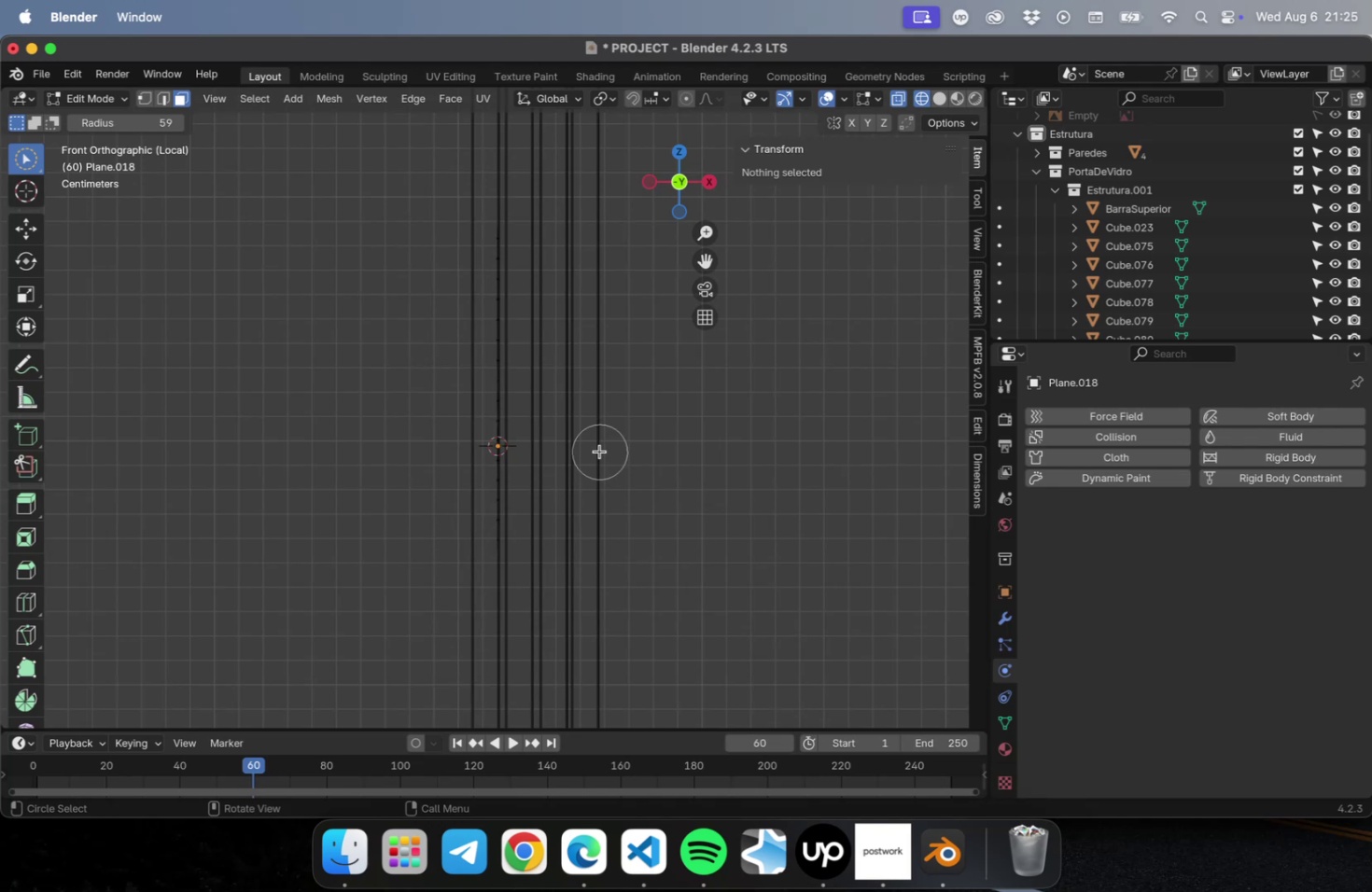 
key(NumLock)
 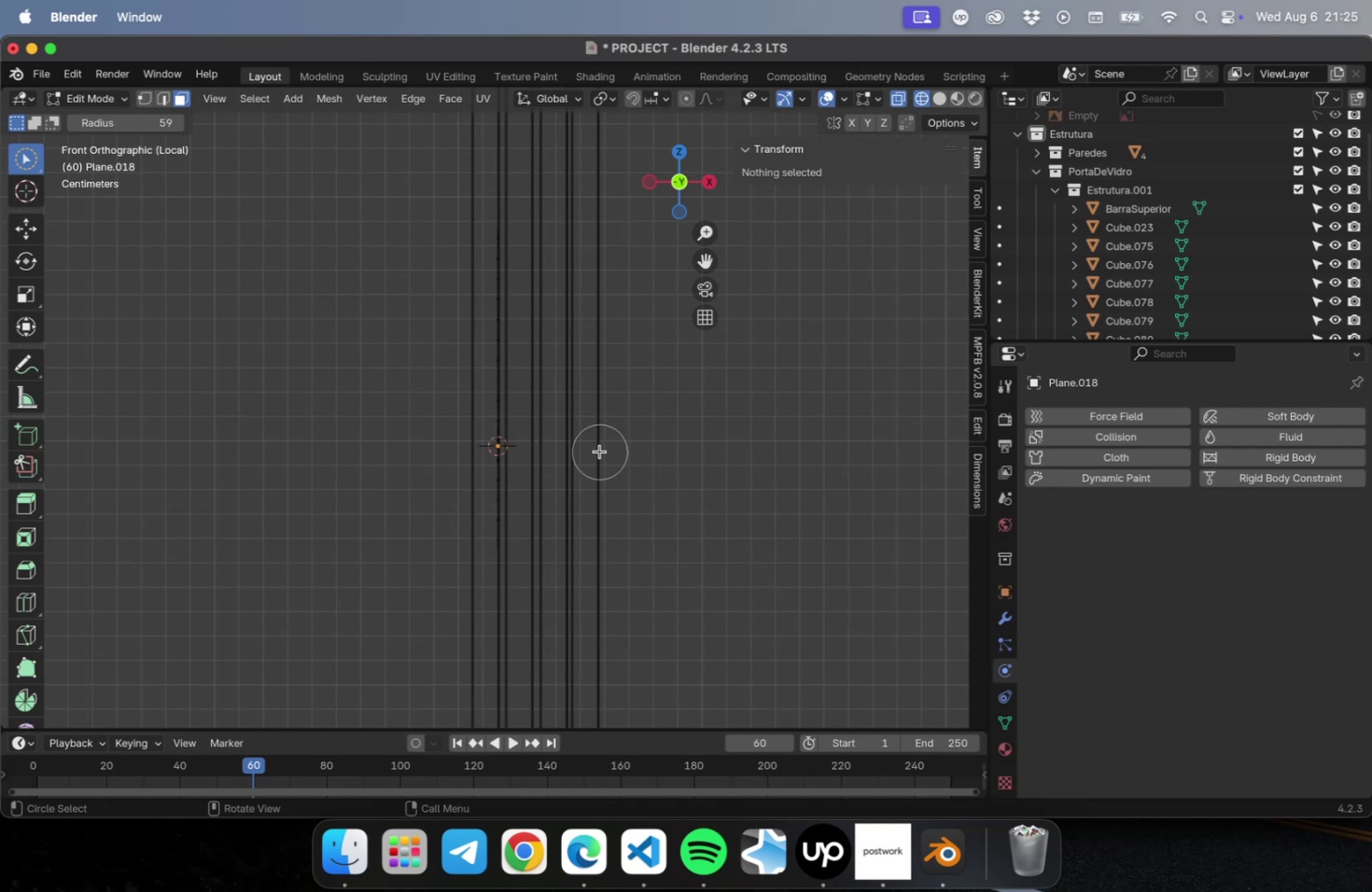 
key(Numpad2)
 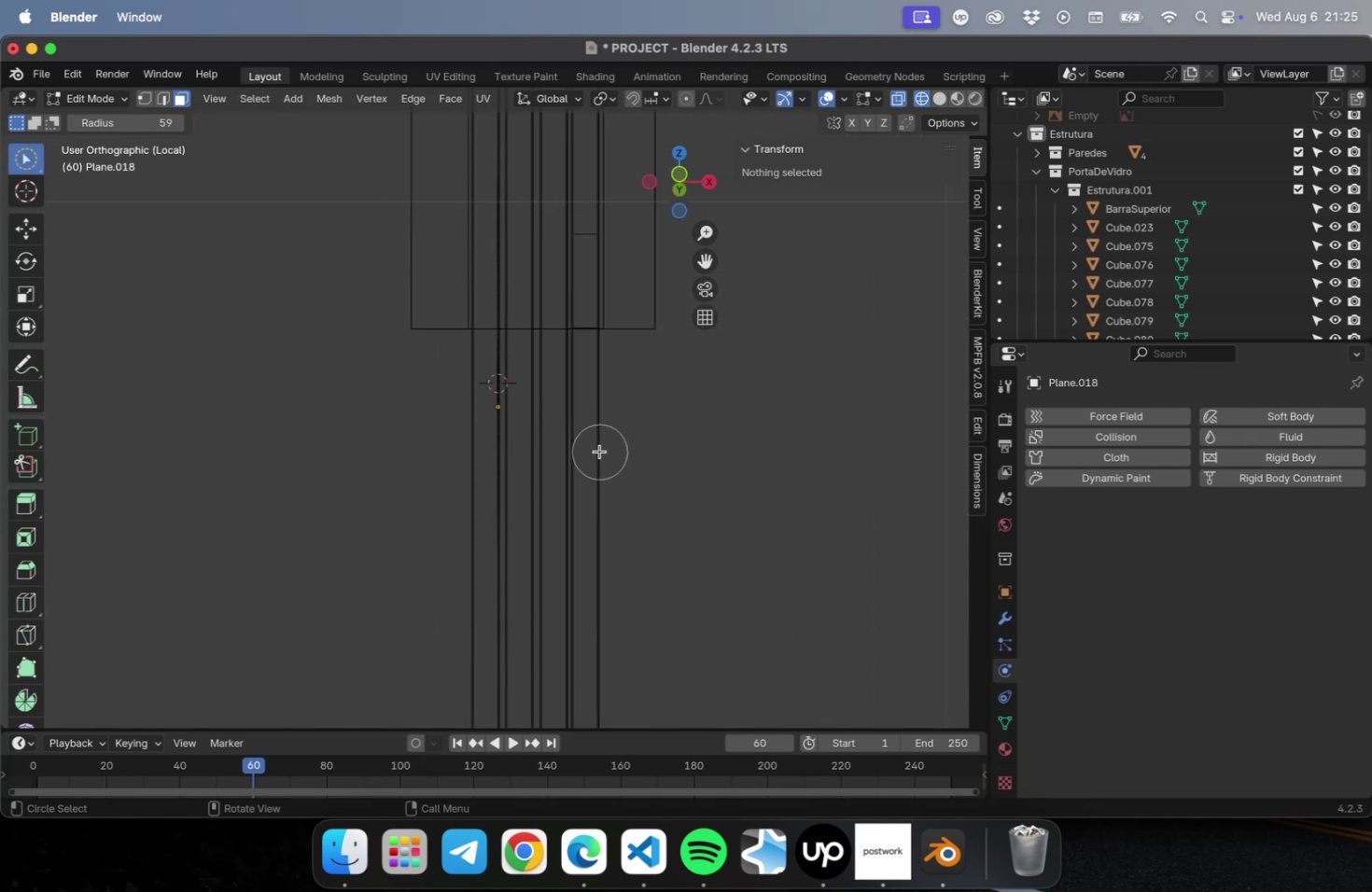 
key(NumLock)
 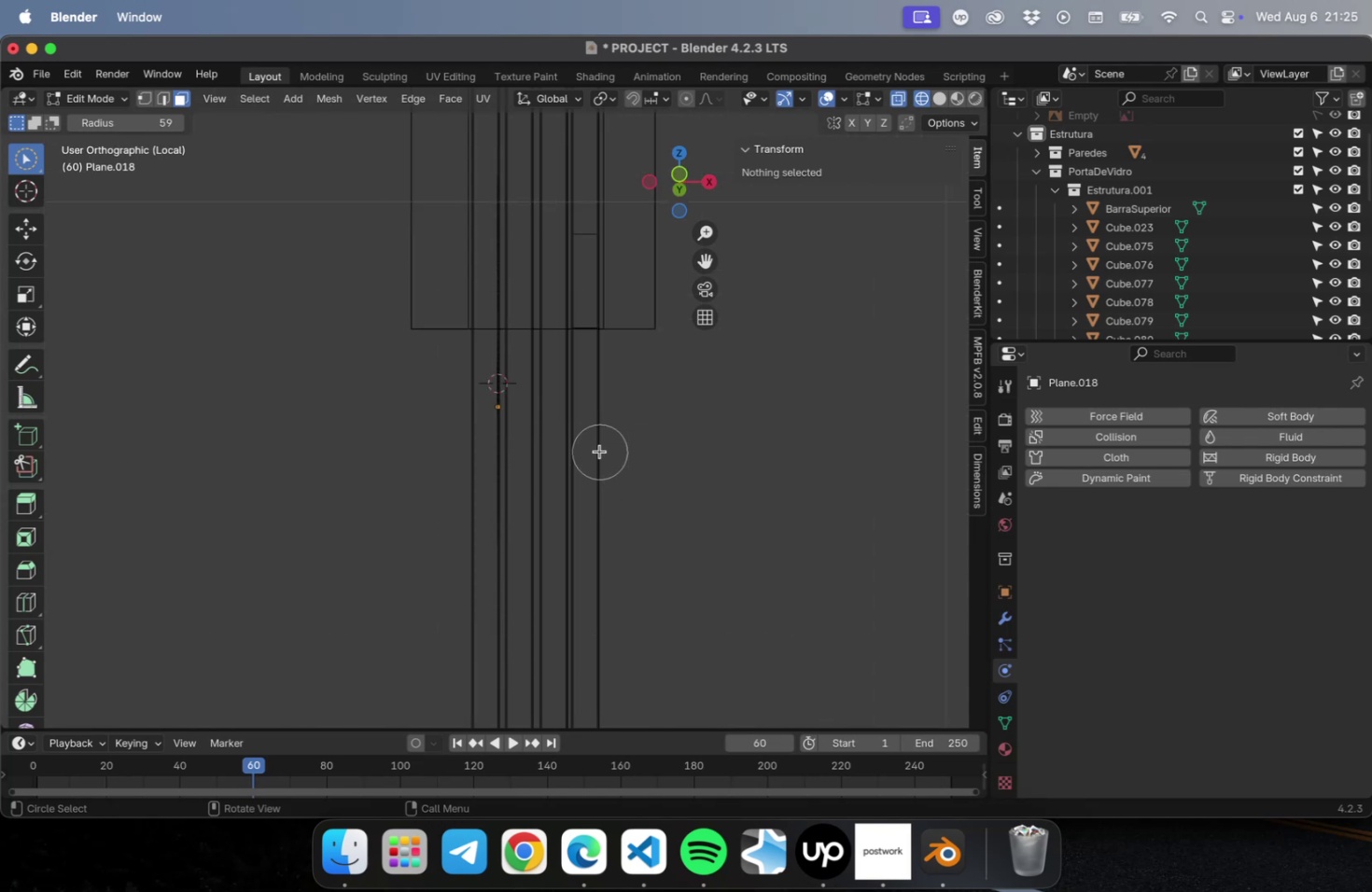 
key(Numpad3)
 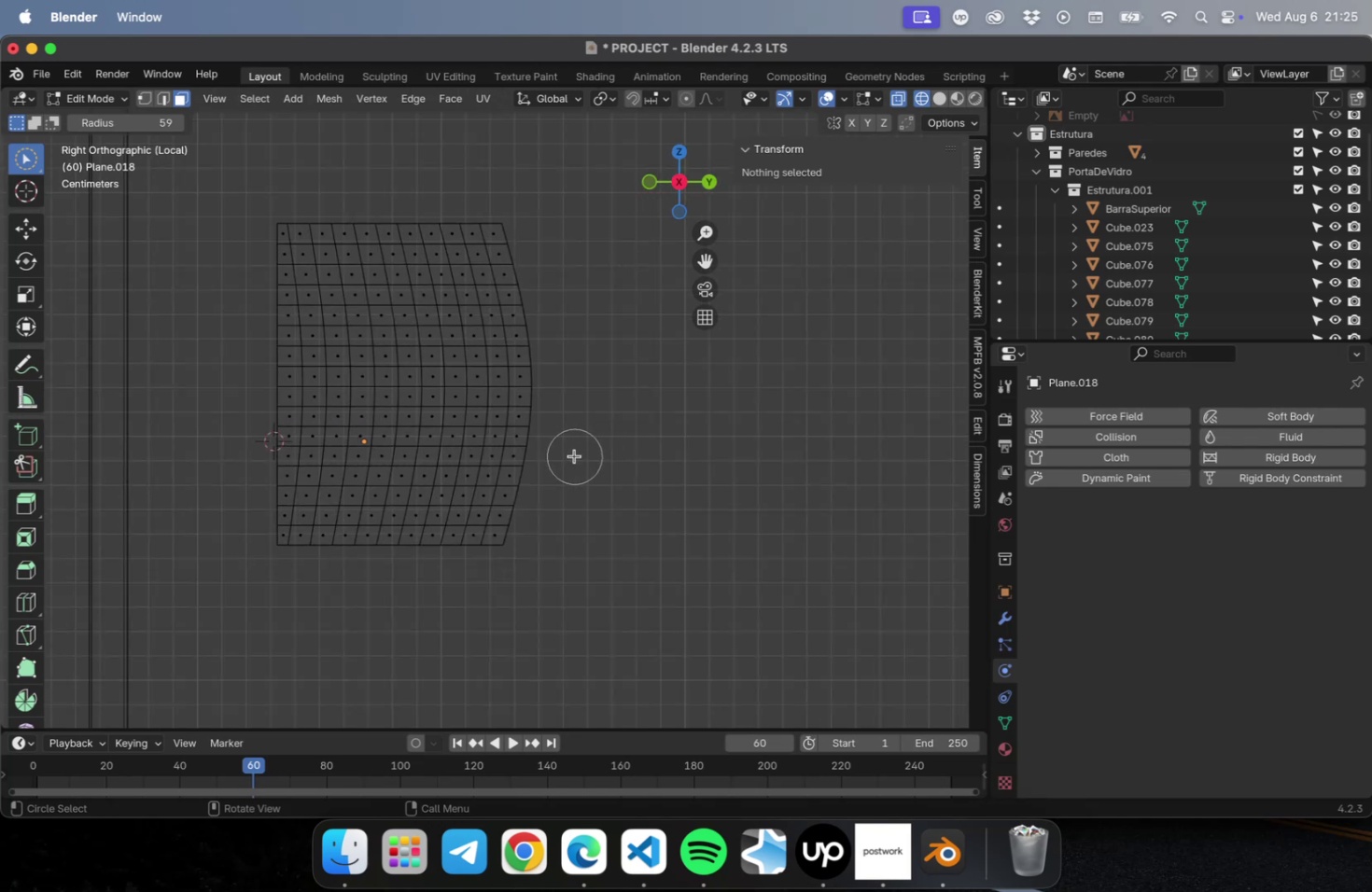 
key(NumLock)
 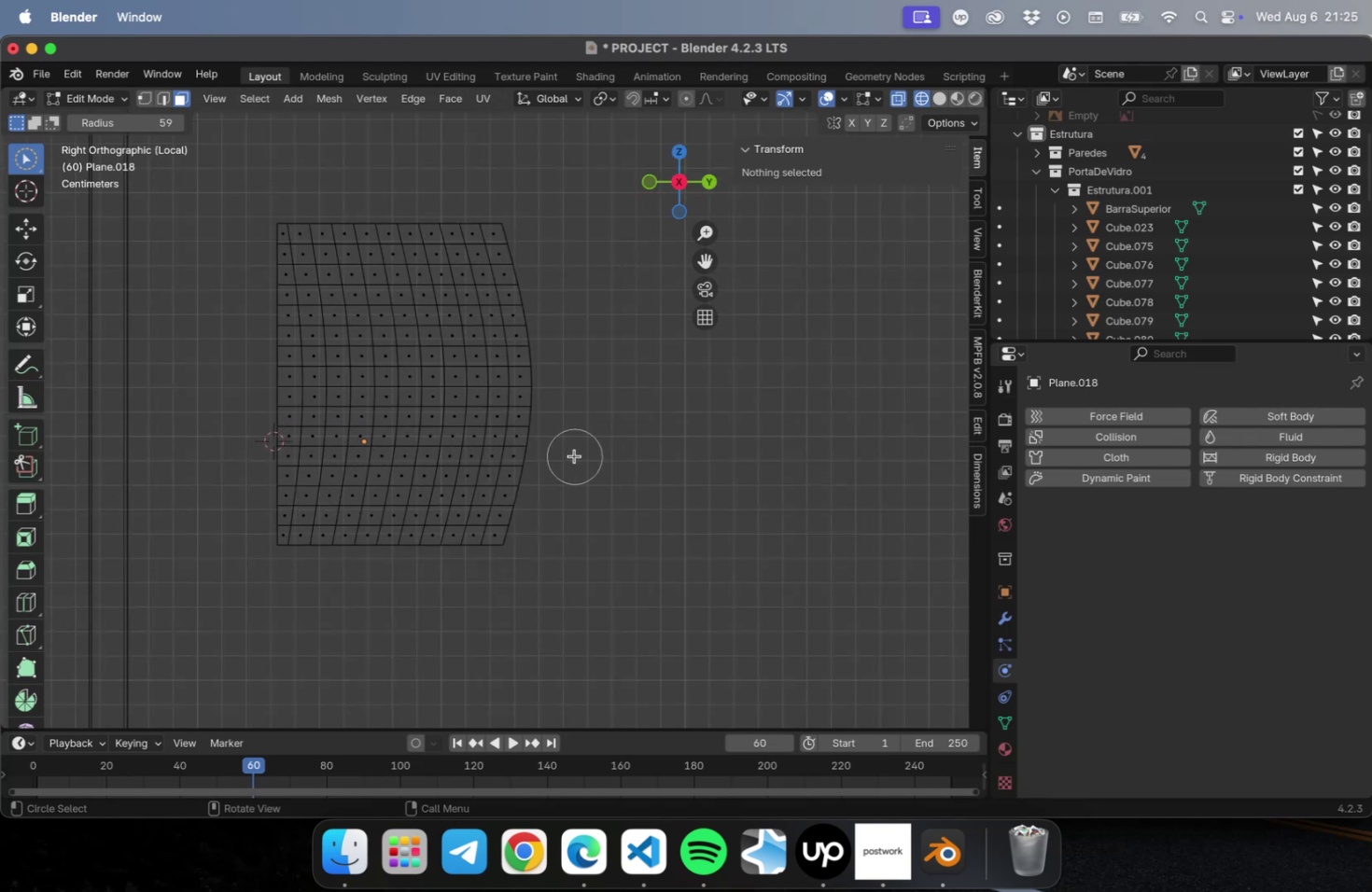 
key(Numpad4)
 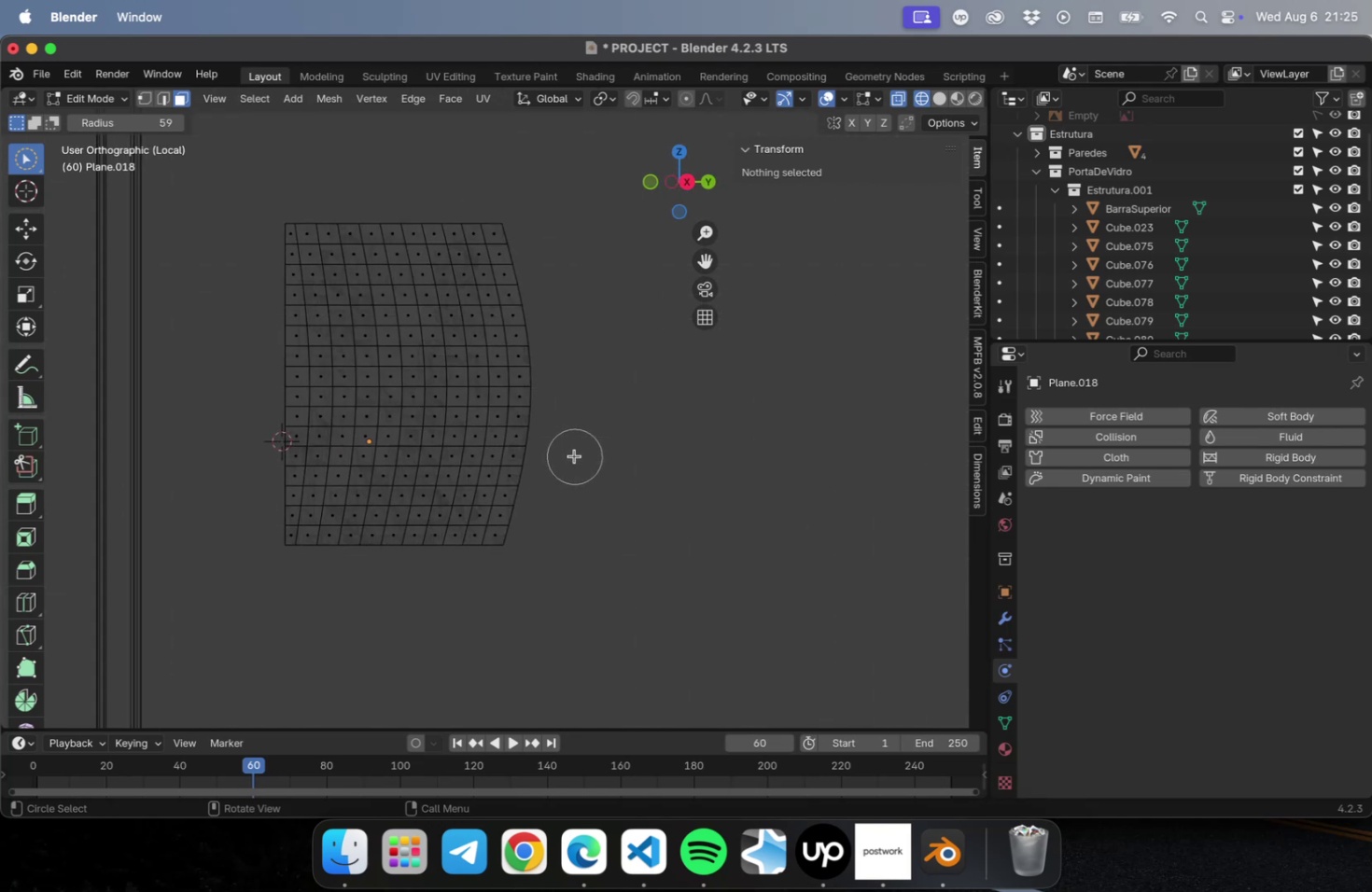 
key(NumLock)
 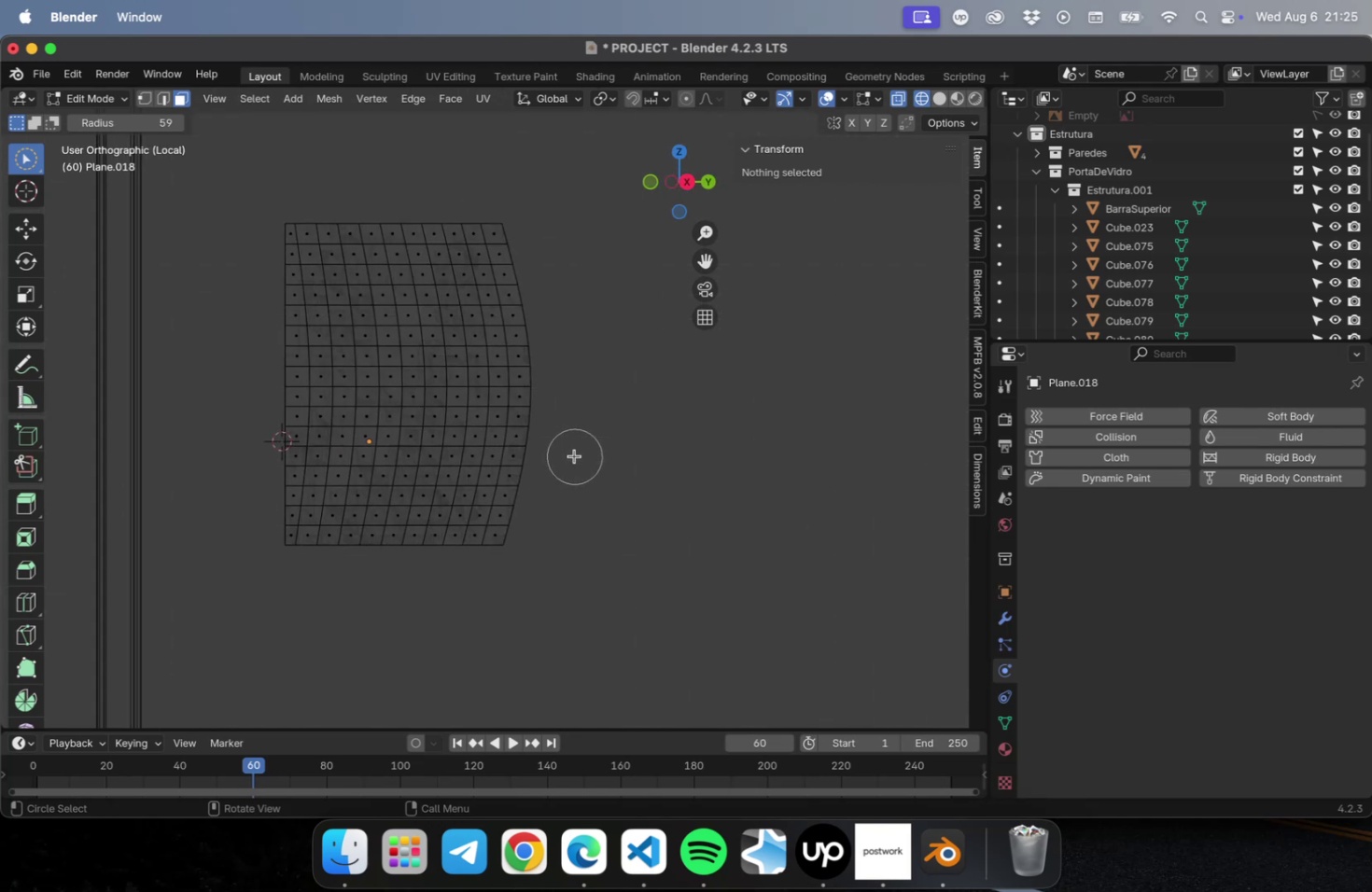 
key(Numpad5)
 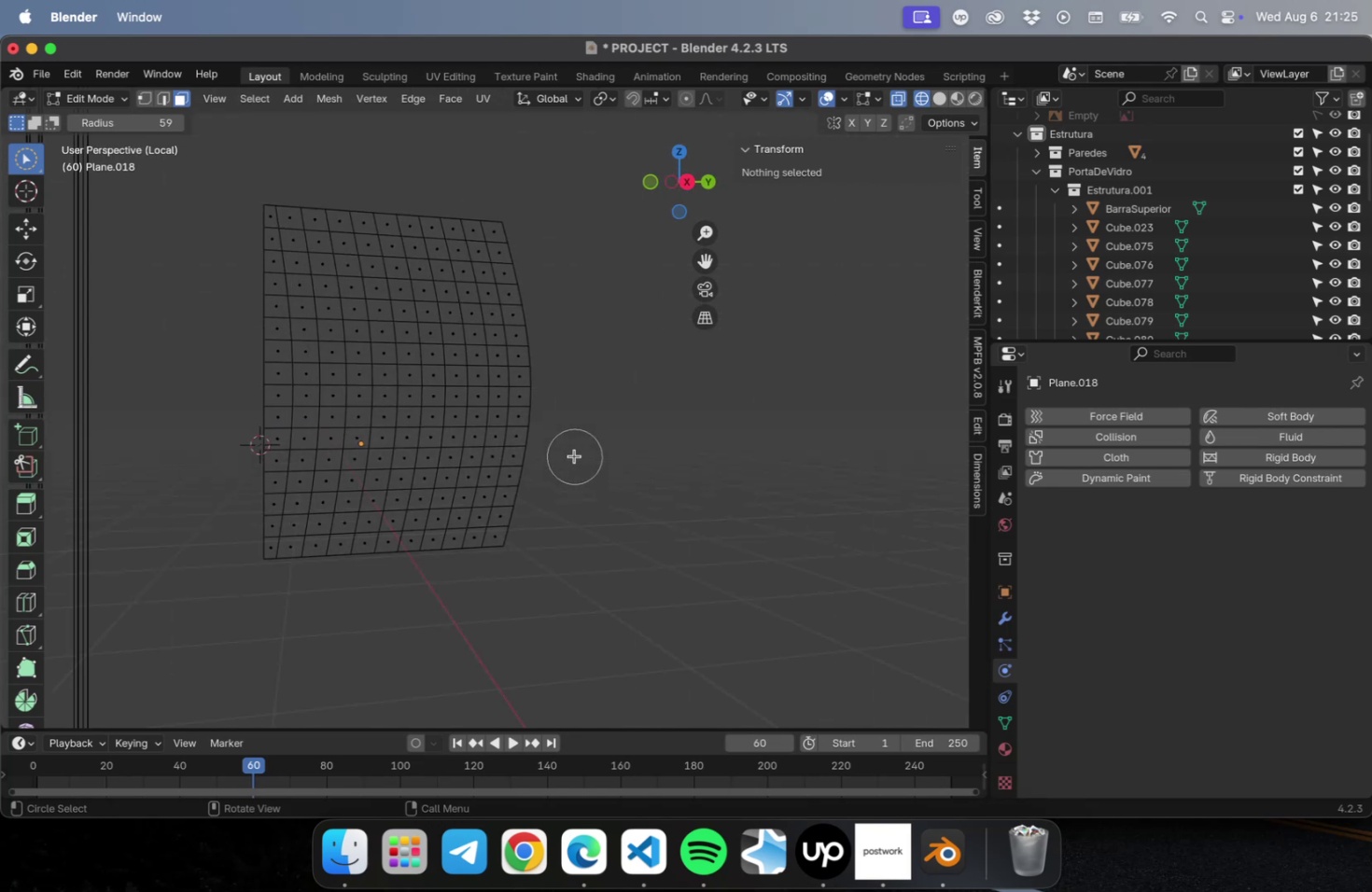 
key(NumLock)
 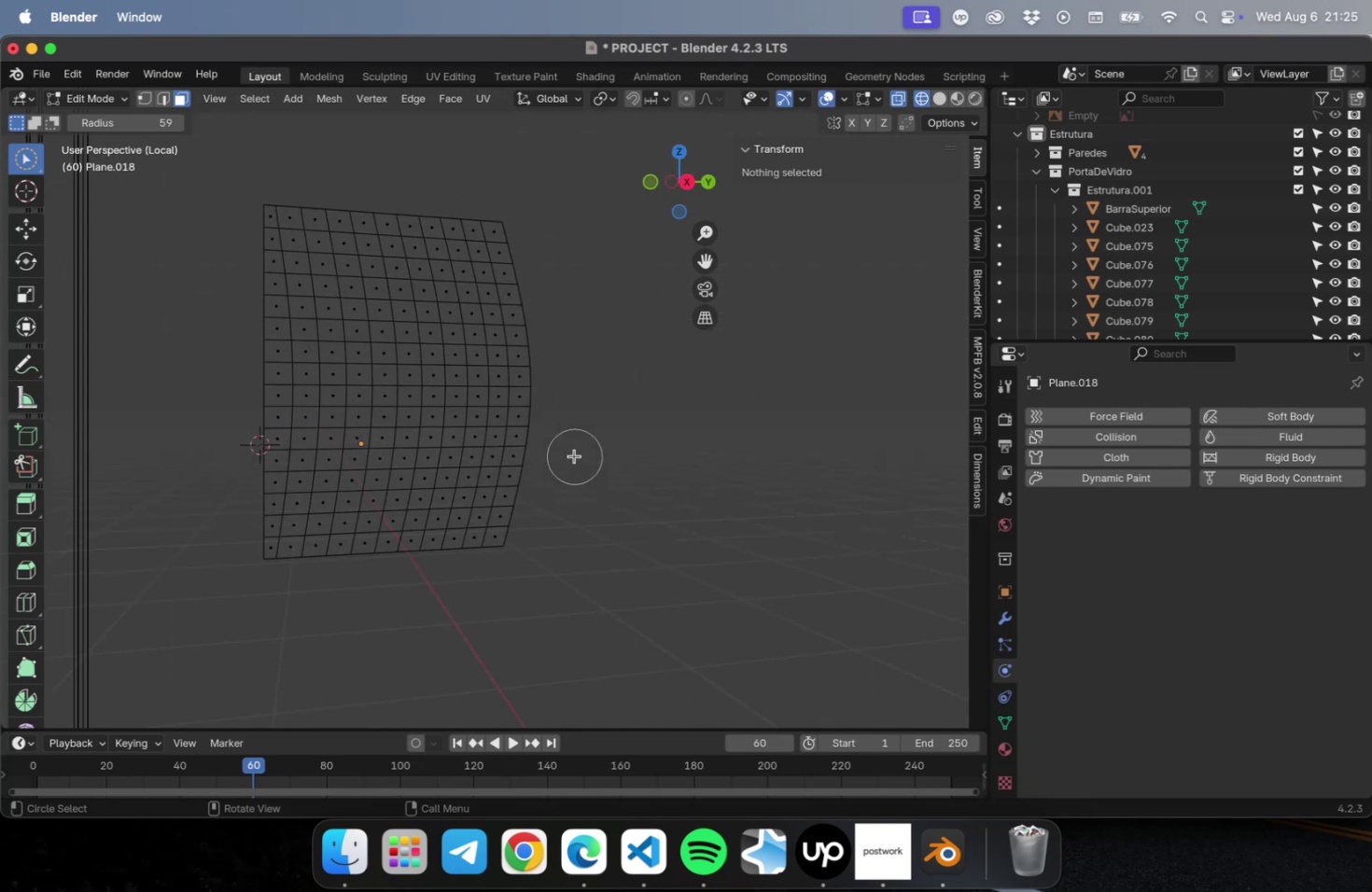 
key(Numpad6)
 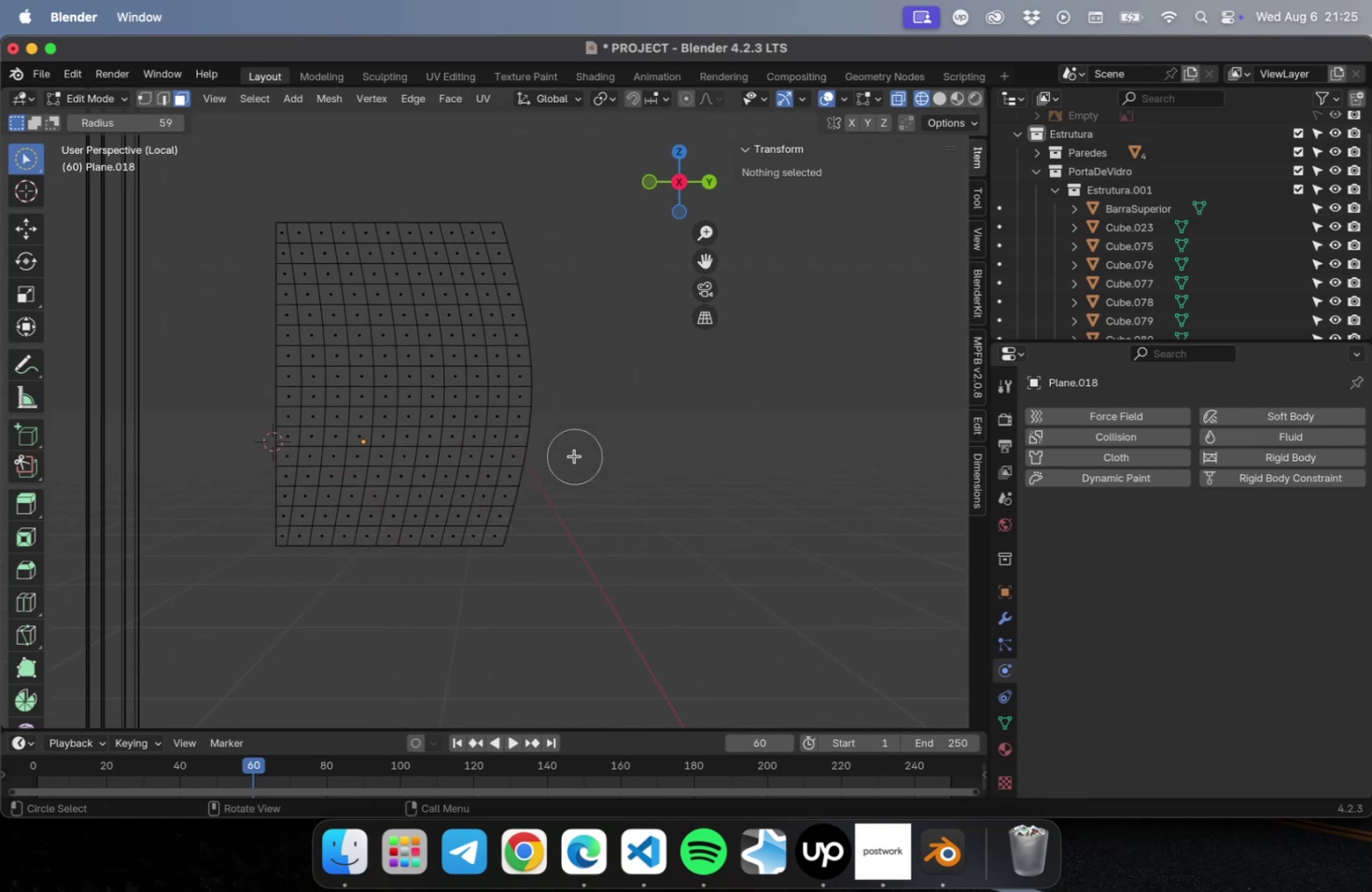 
key(NumLock)
 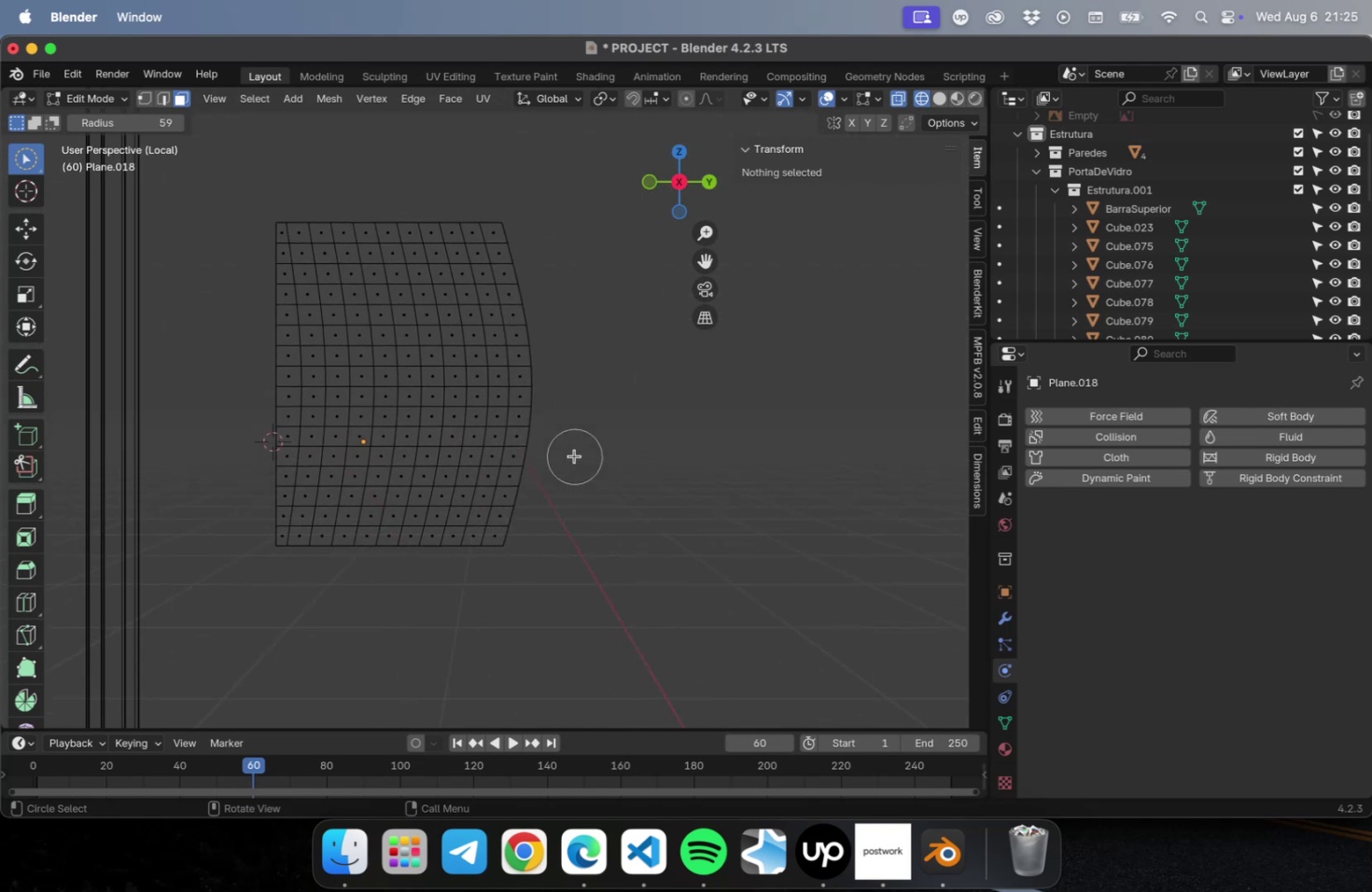 
key(Numpad7)
 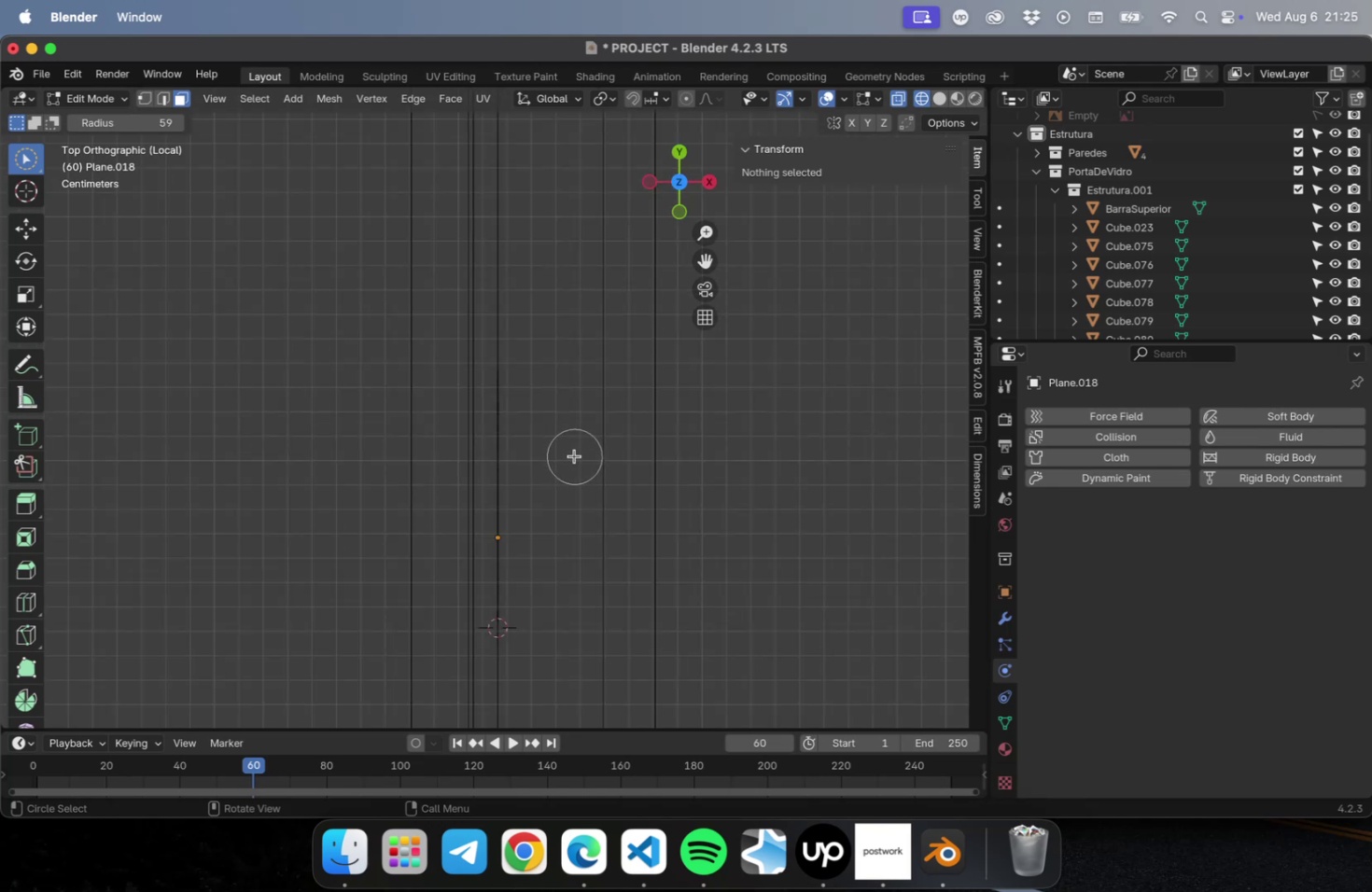 
key(NumLock)
 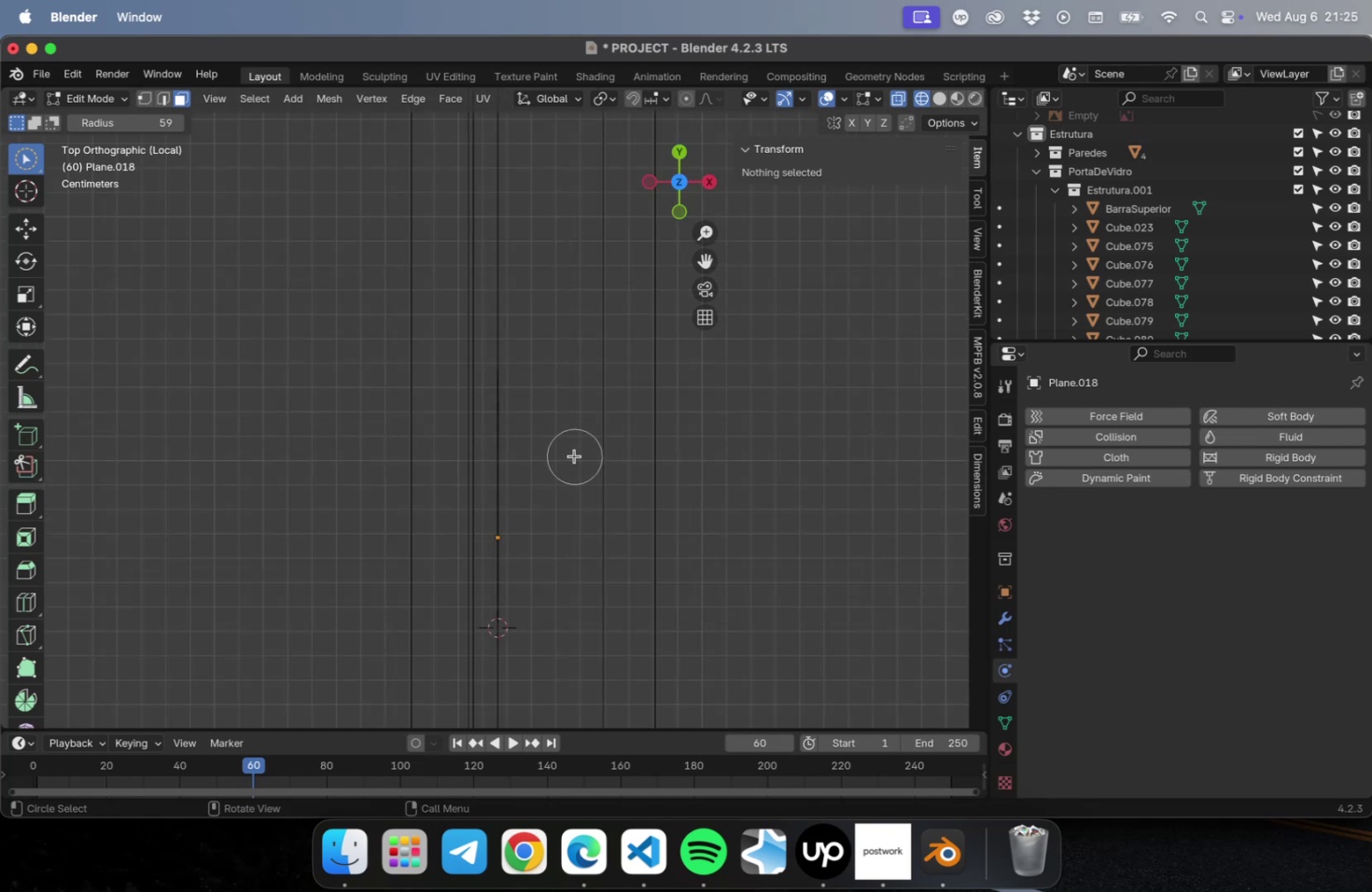 
key(Numpad8)
 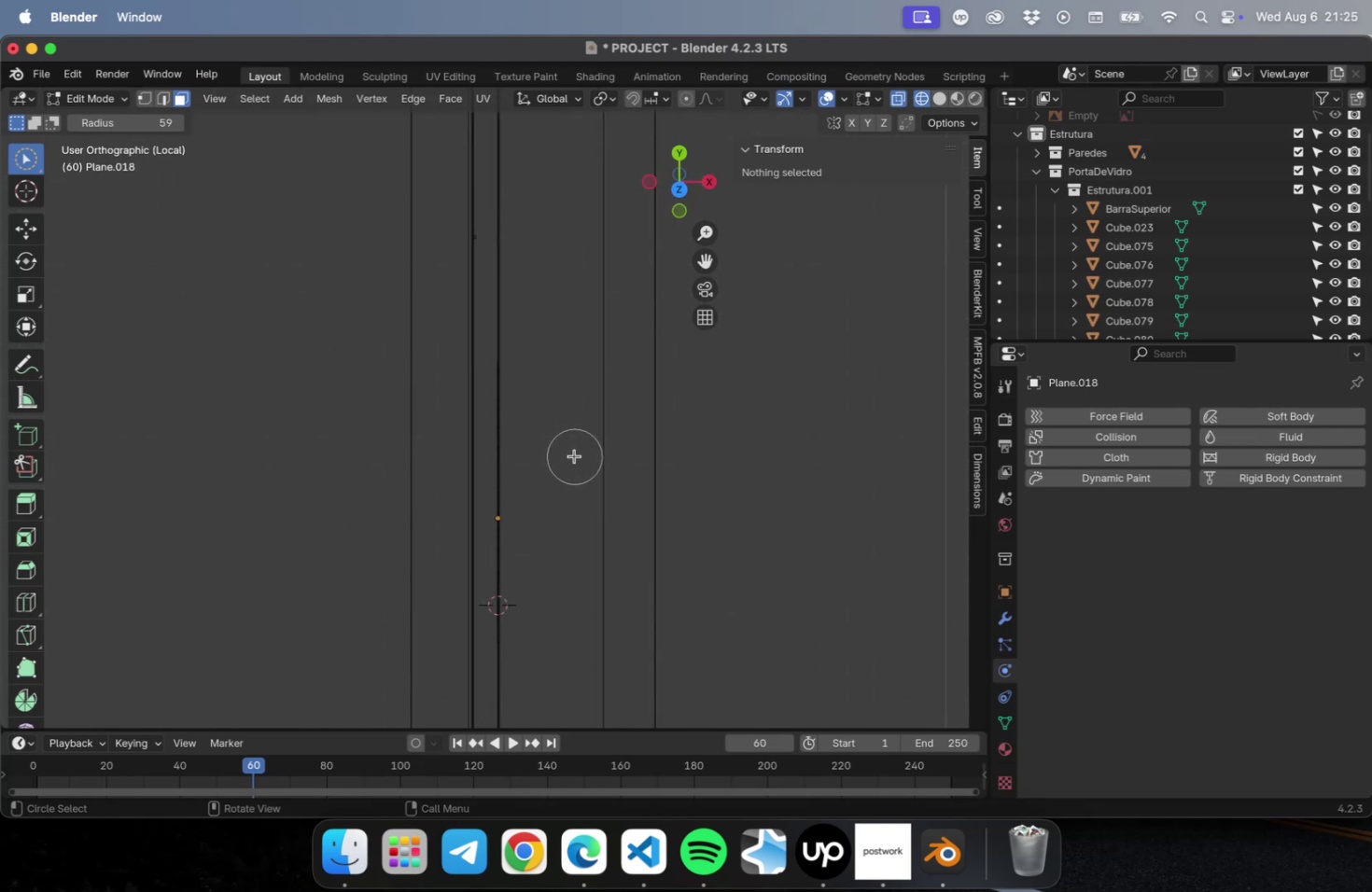 
key(NumLock)
 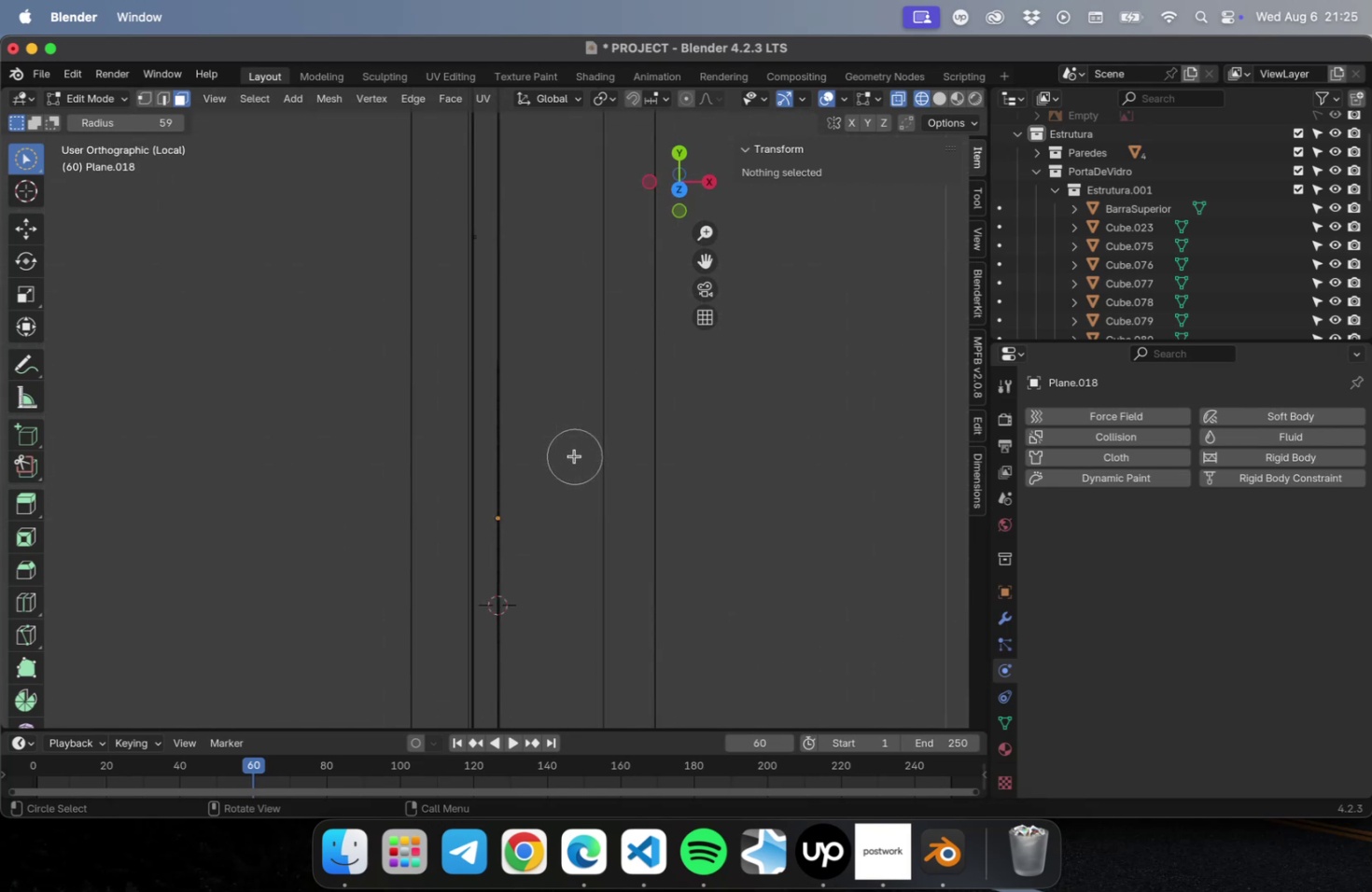 
key(Numpad9)
 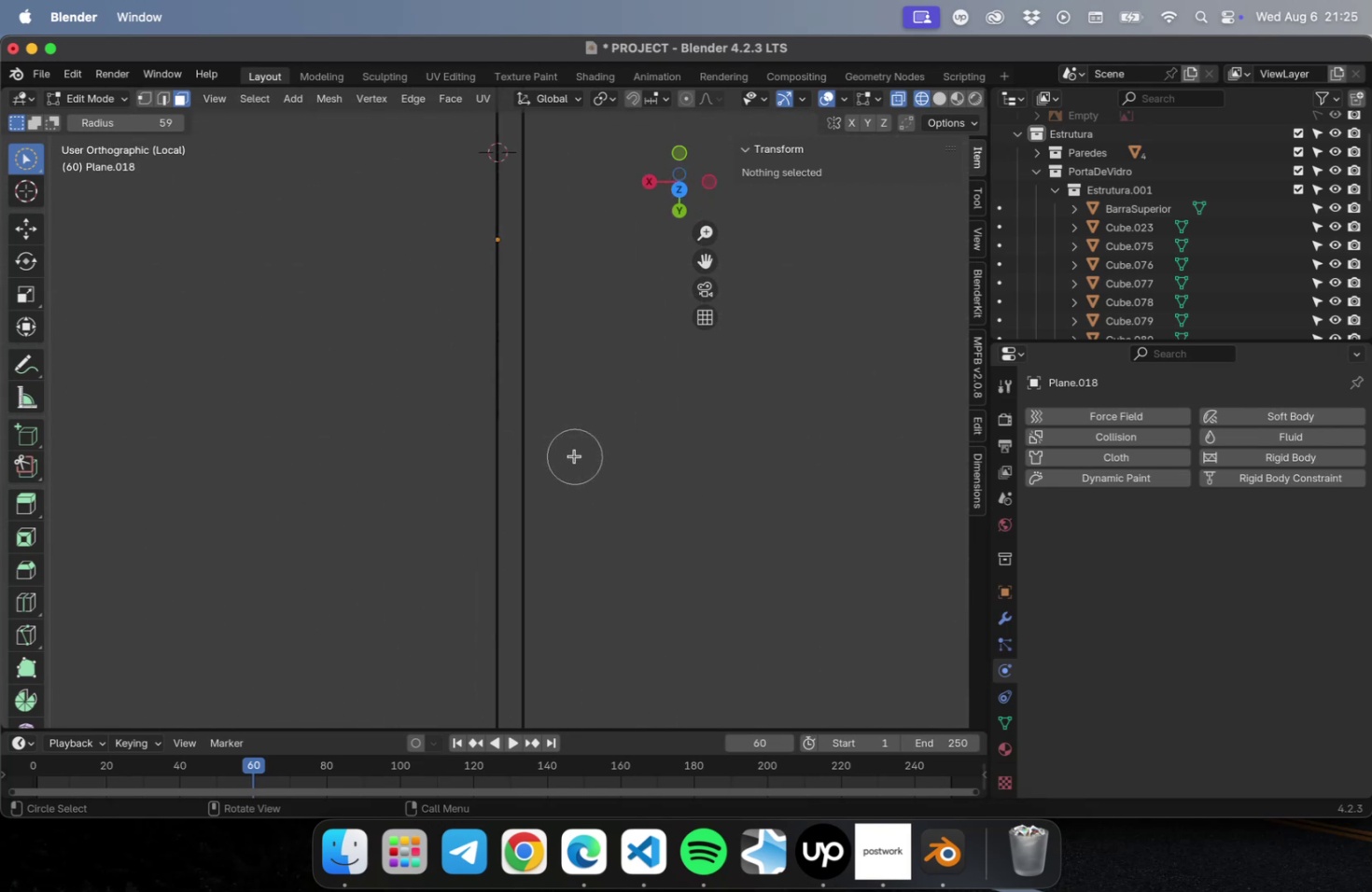 
key(NumLock)
 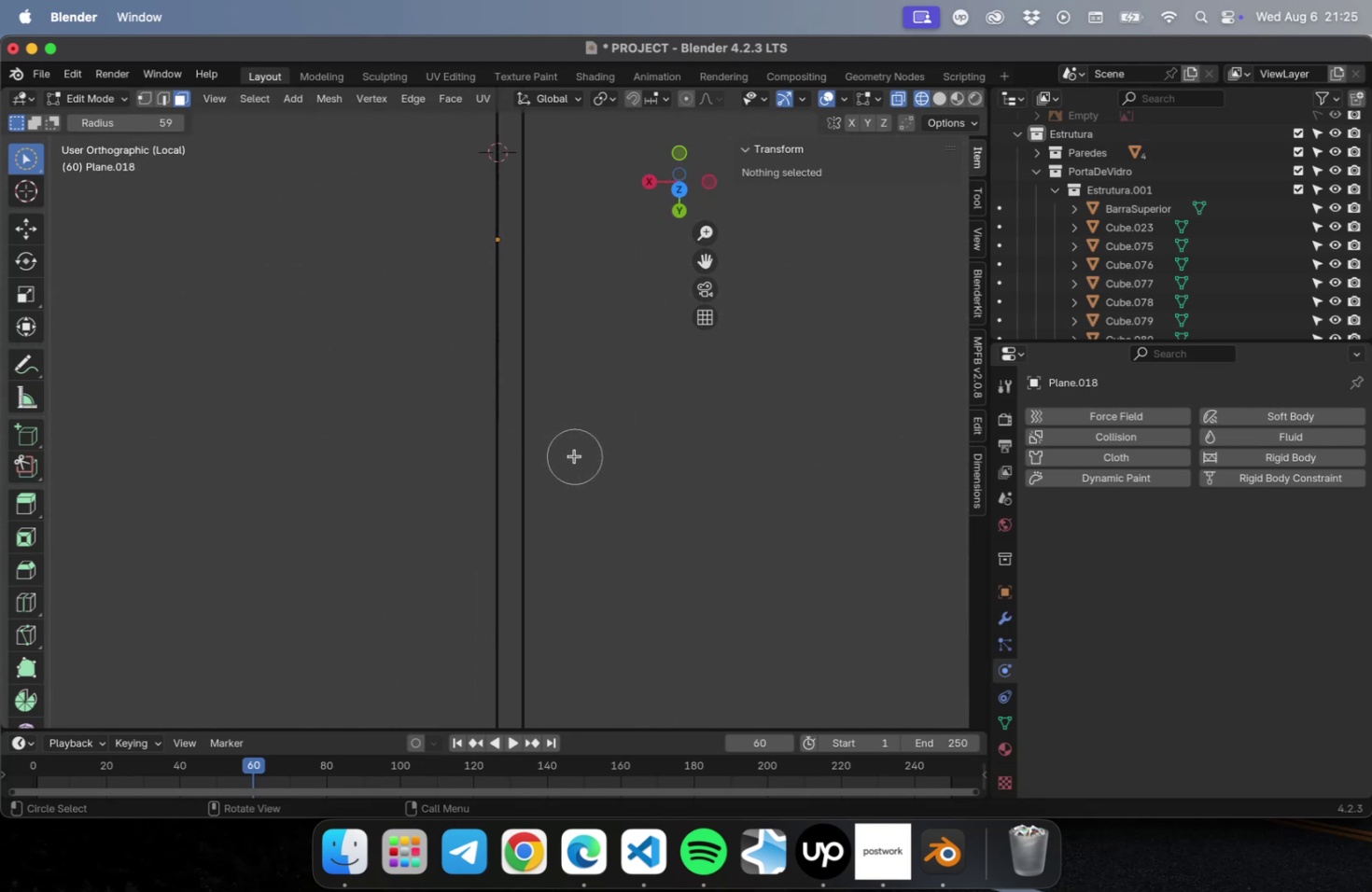 
key(Numpad3)
 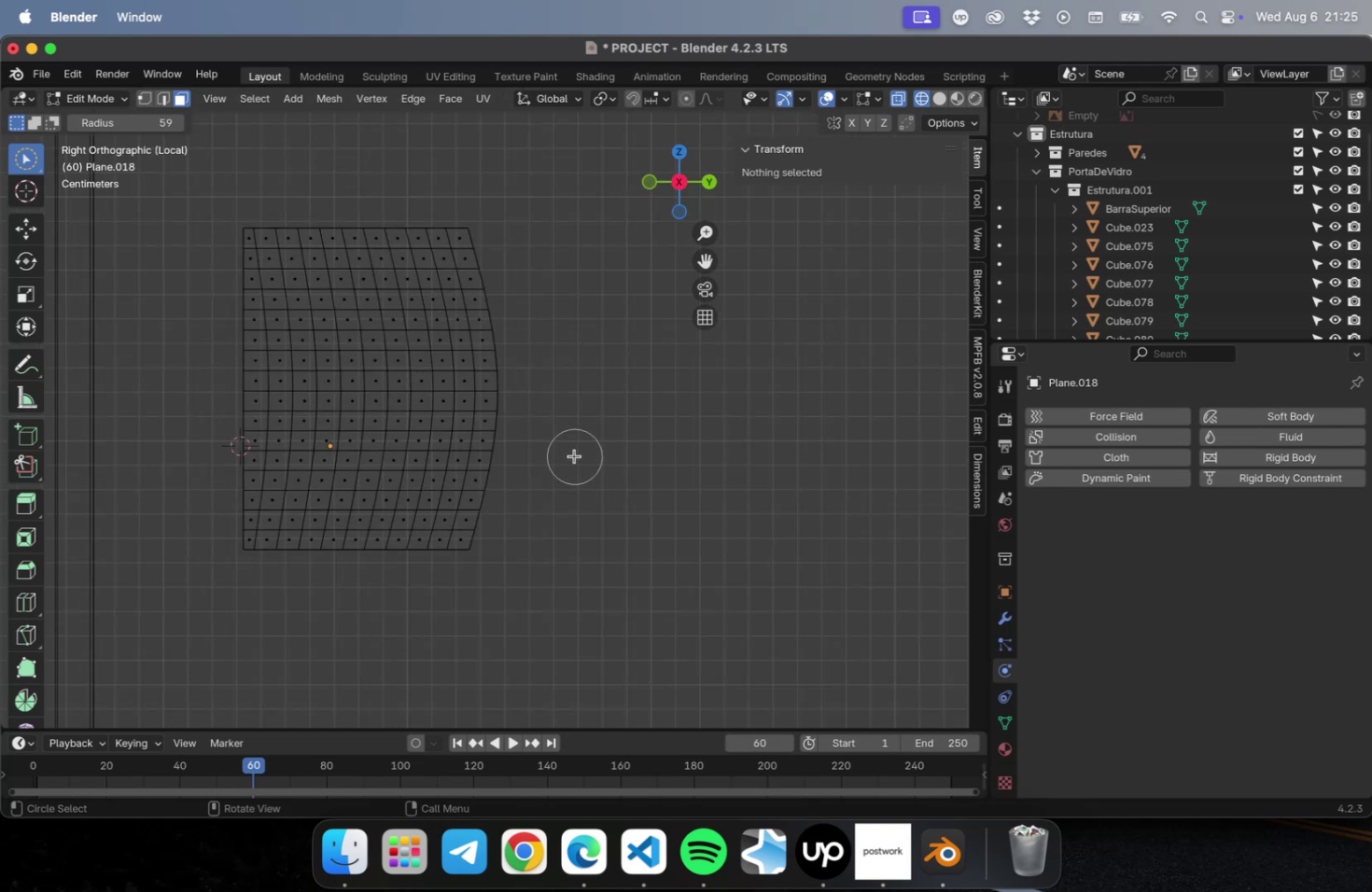 
key(NumLock)
 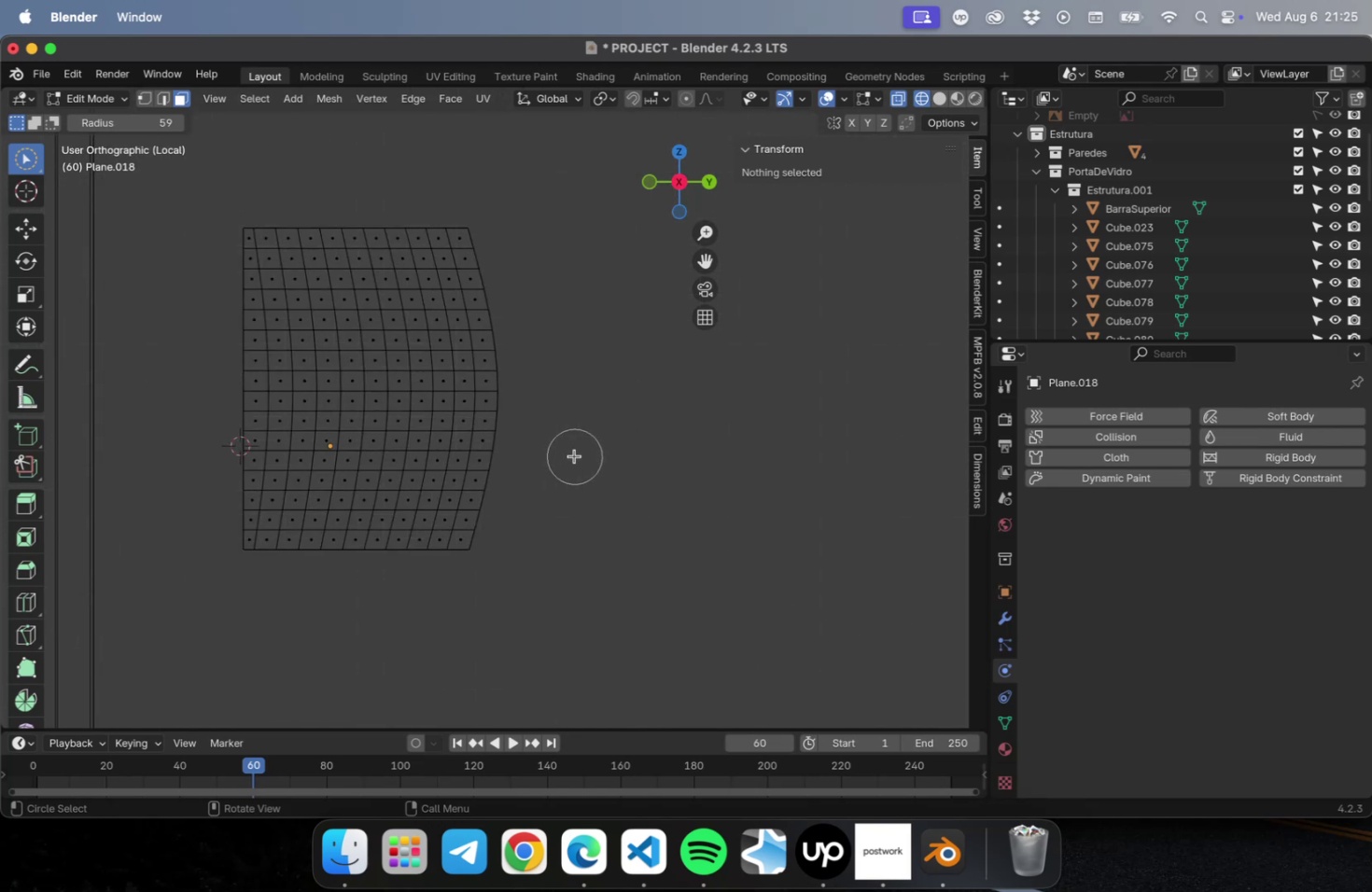 
key(Numpad6)
 